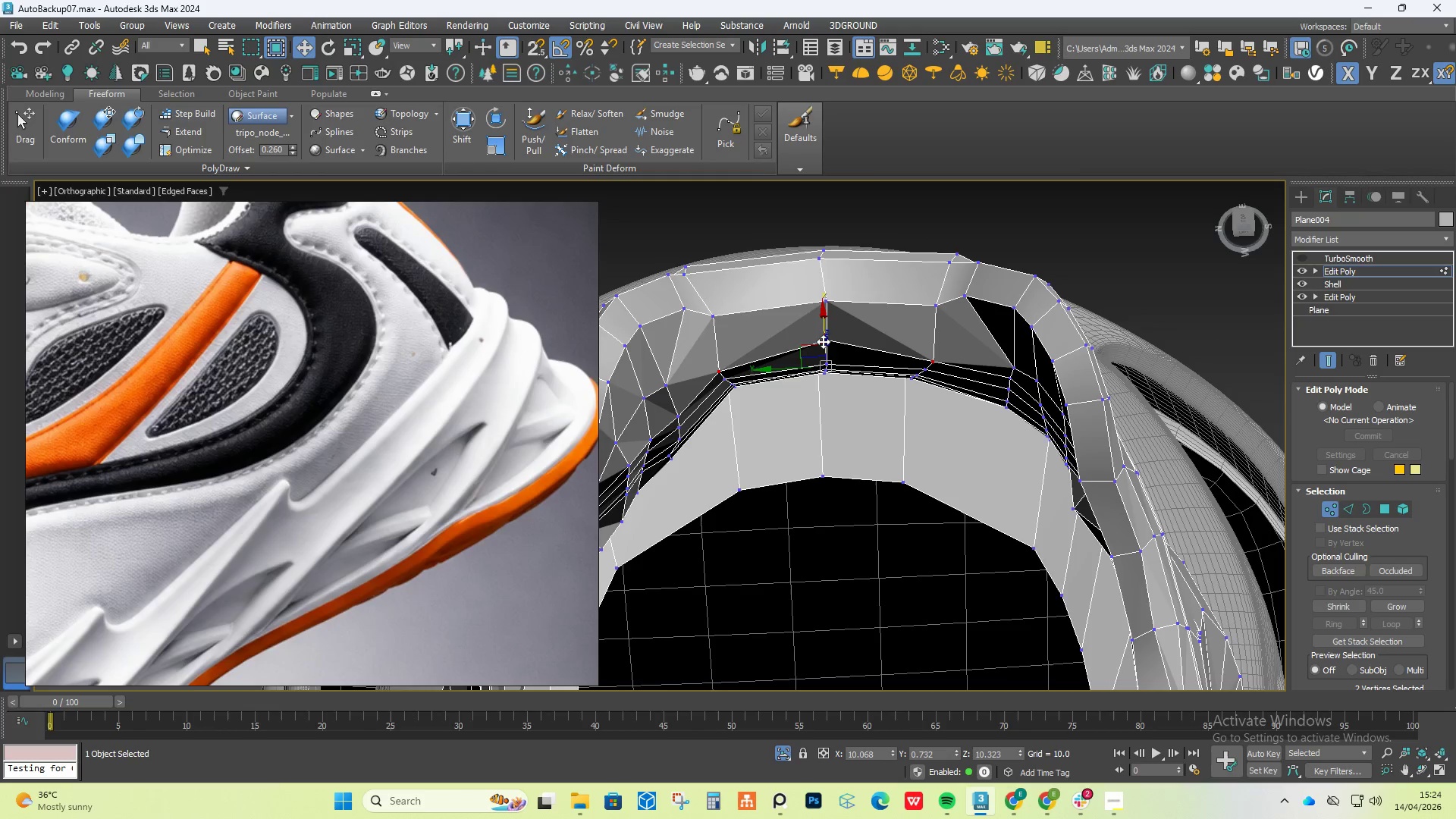 
left_click([823, 341])
 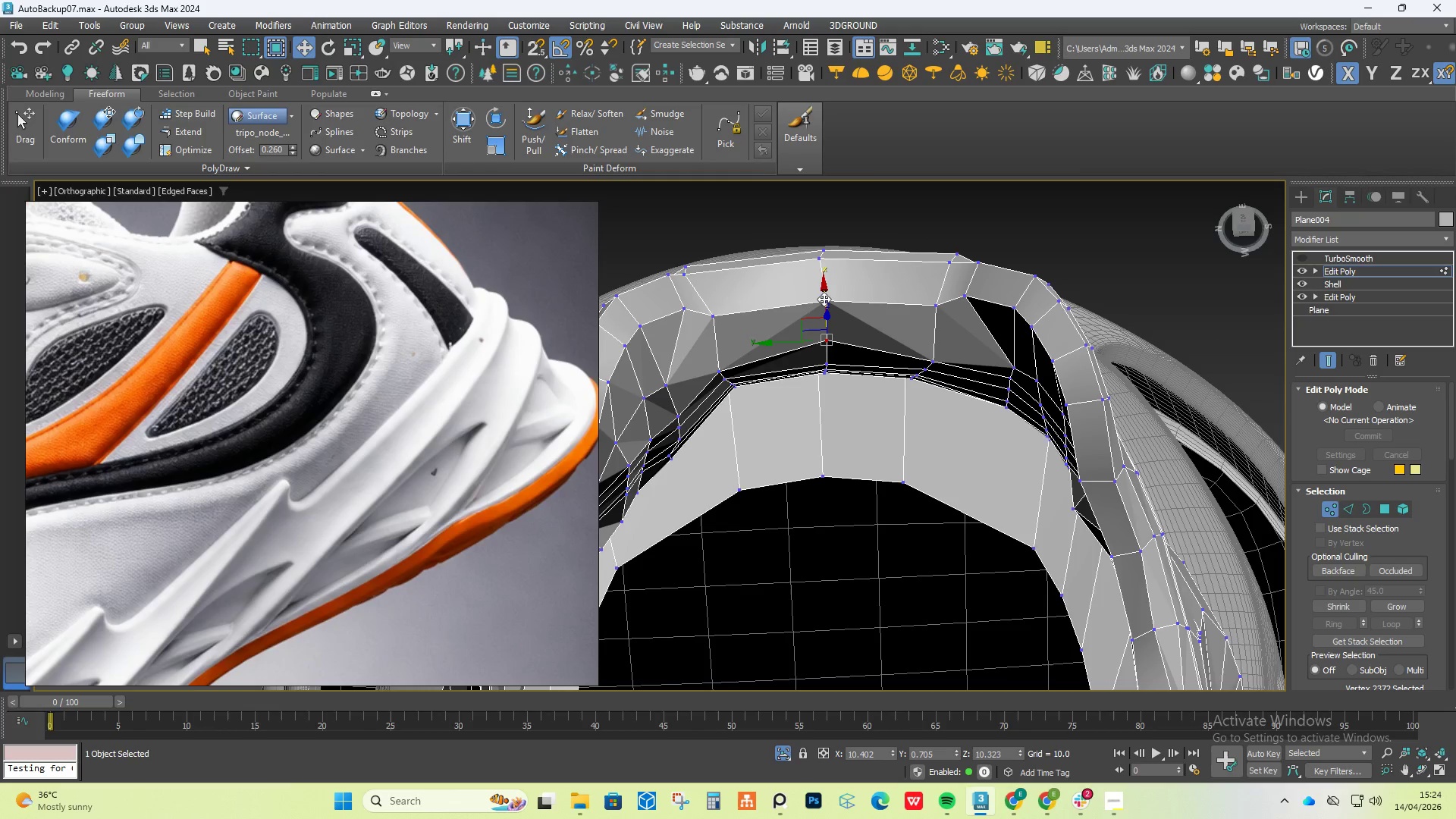 
left_click_drag(start_coordinate=[822, 295], to_coordinate=[824, 309])
 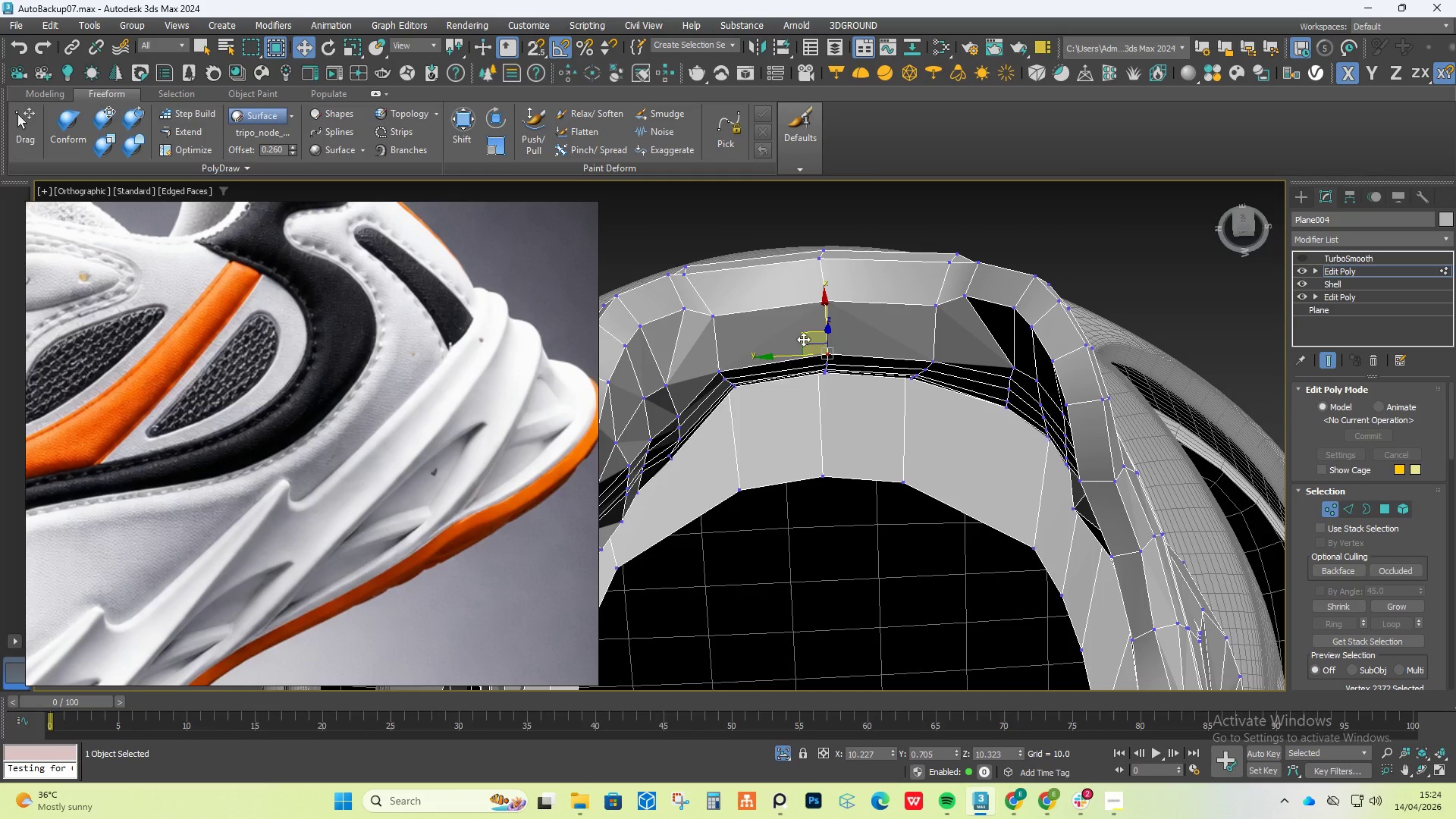 
hold_key(key=AltLeft, duration=1.34)
 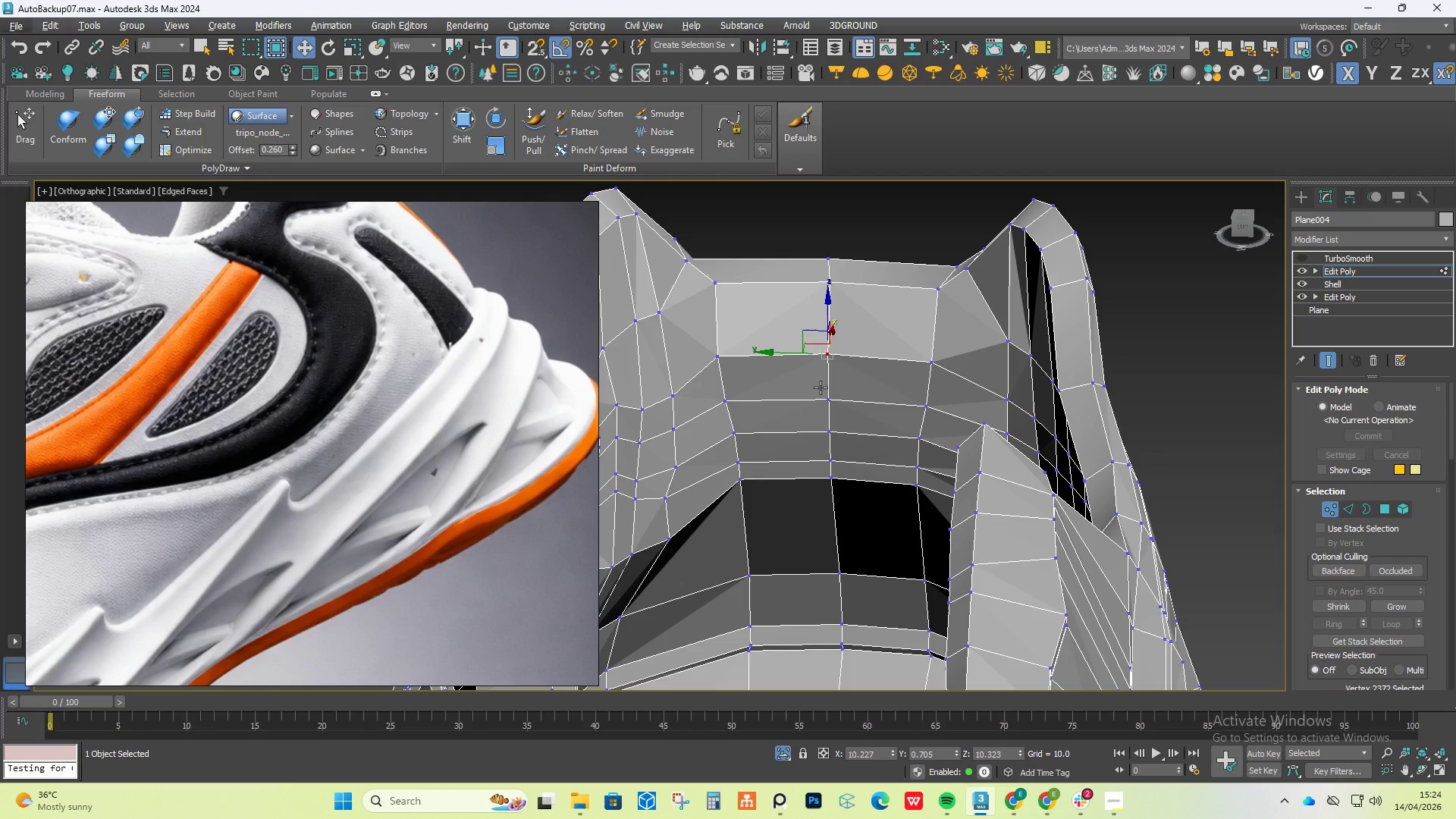 
key(Alt+AltLeft)
 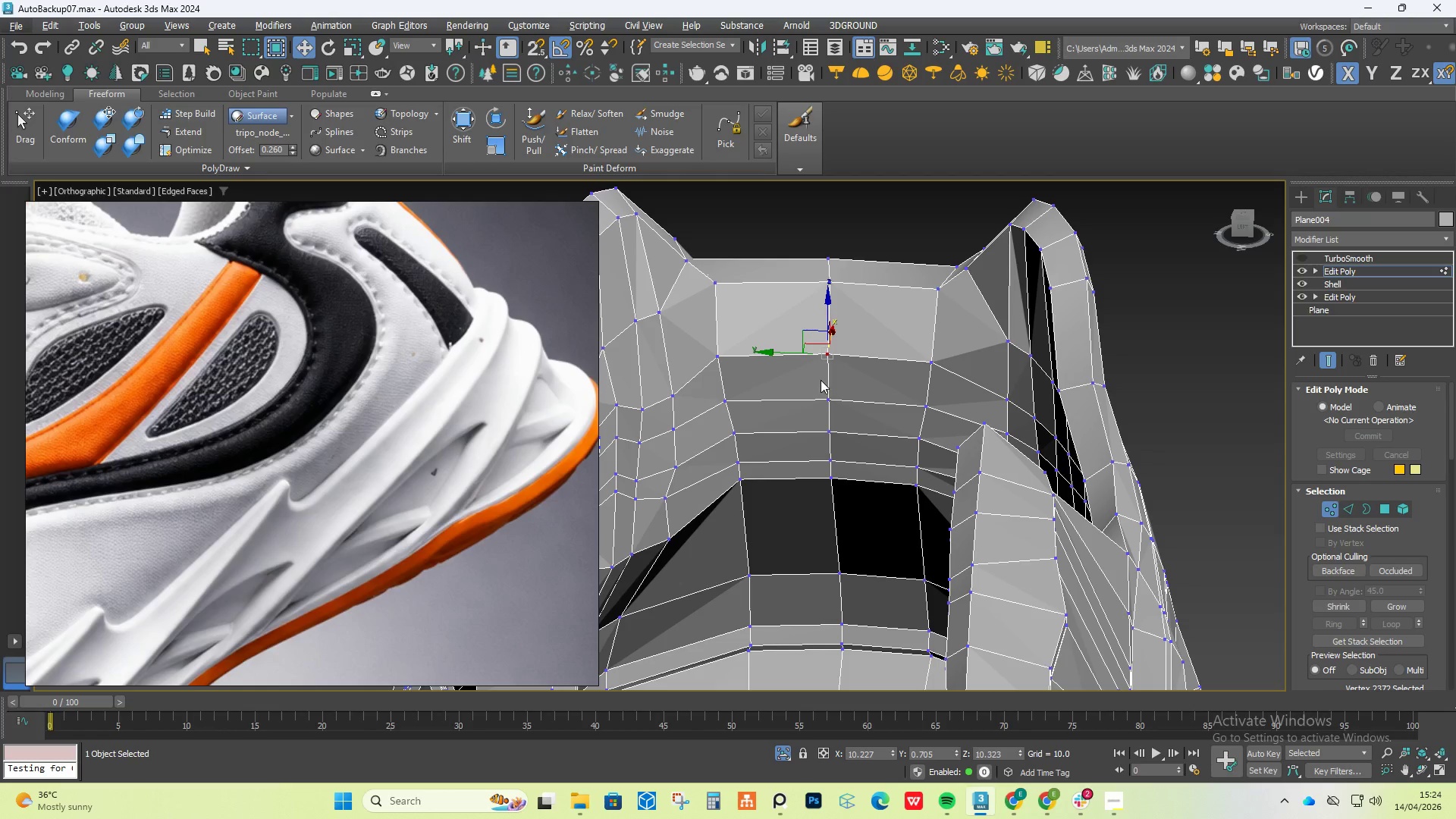 
scroll: coordinate [821, 381], scroll_direction: down, amount: 1.0
 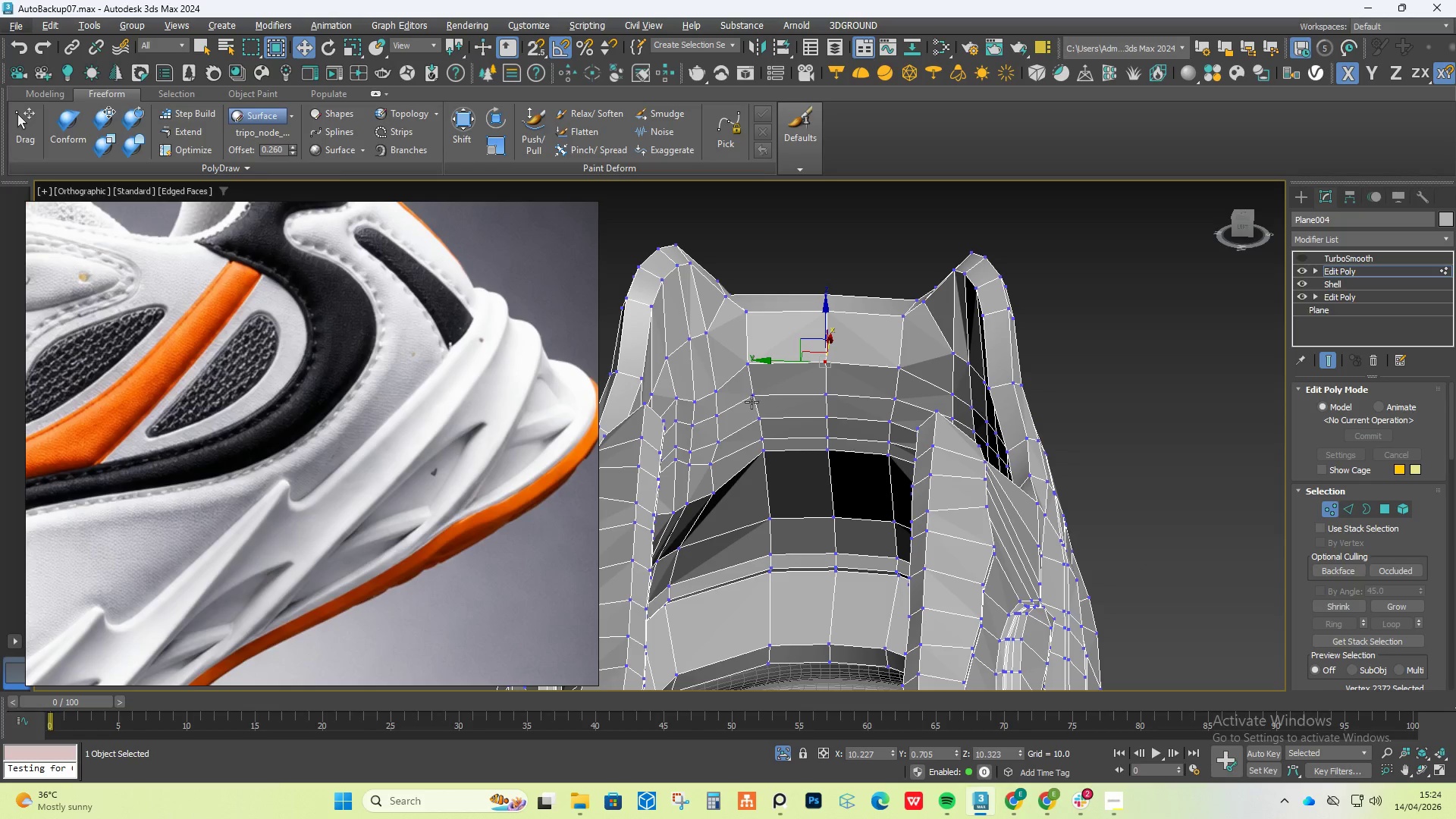 
left_click([749, 400])
 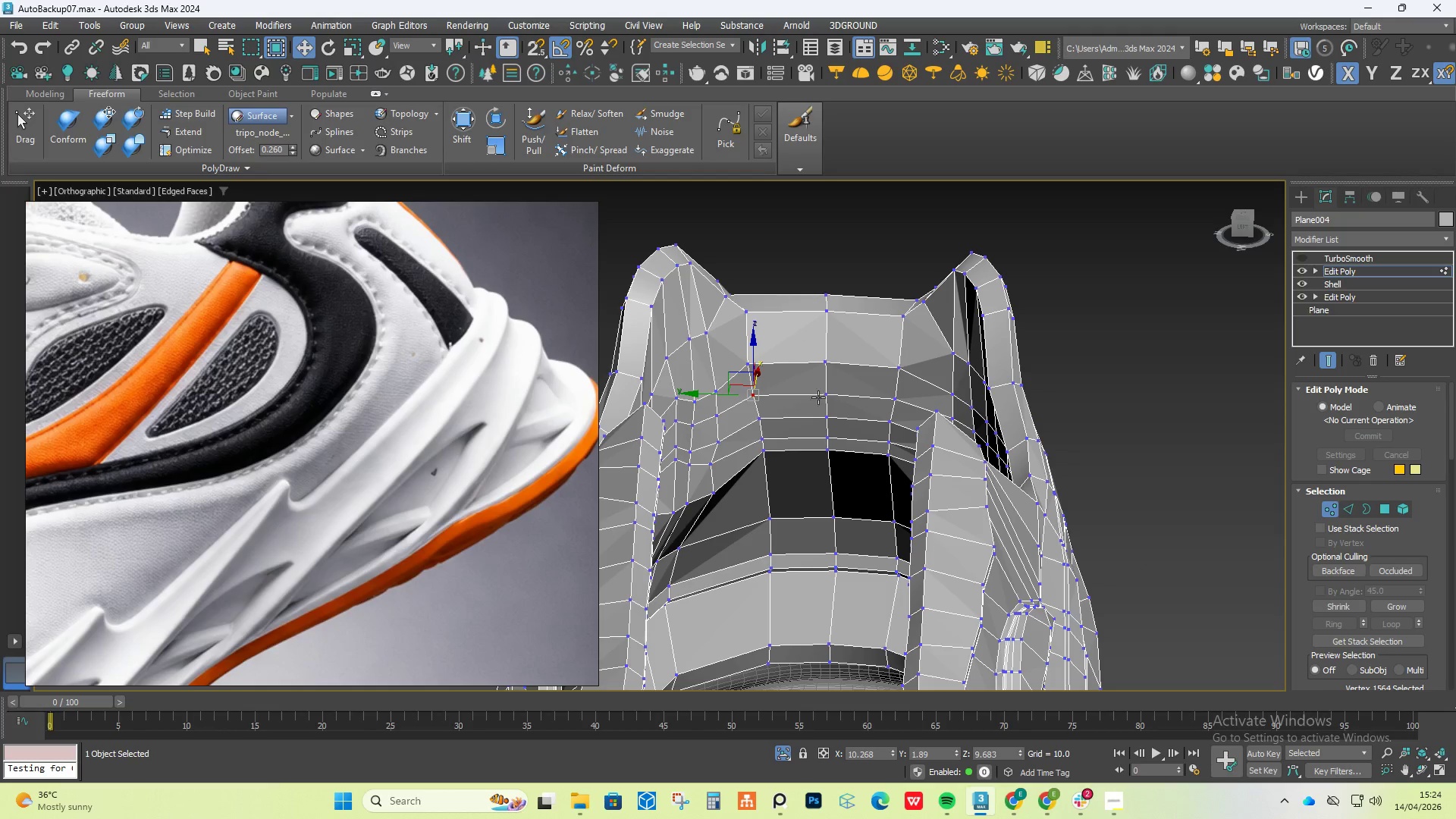 
hold_key(key=ControlLeft, duration=1.03)
left_click([823, 392])
 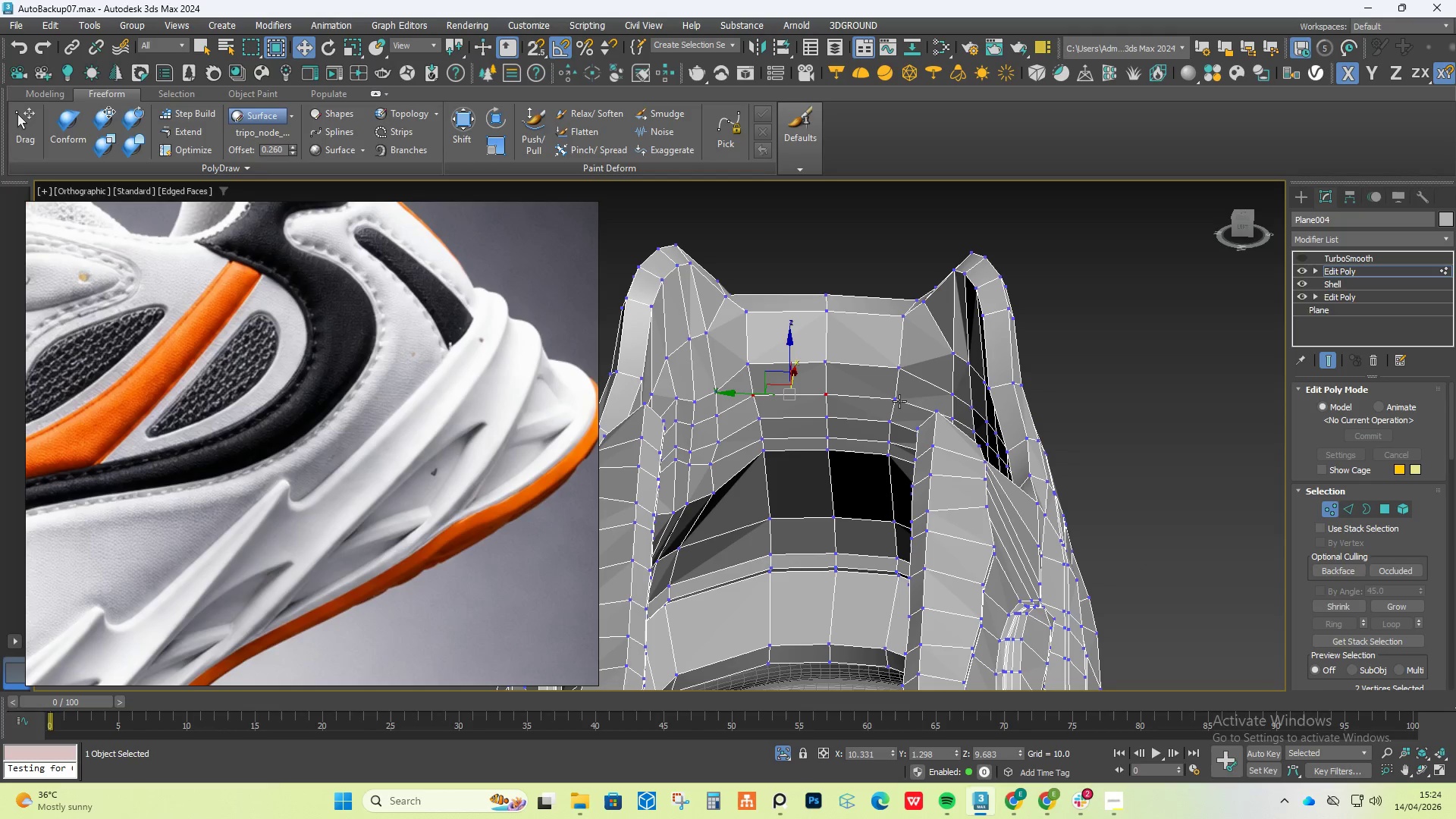 
left_click([894, 399])
 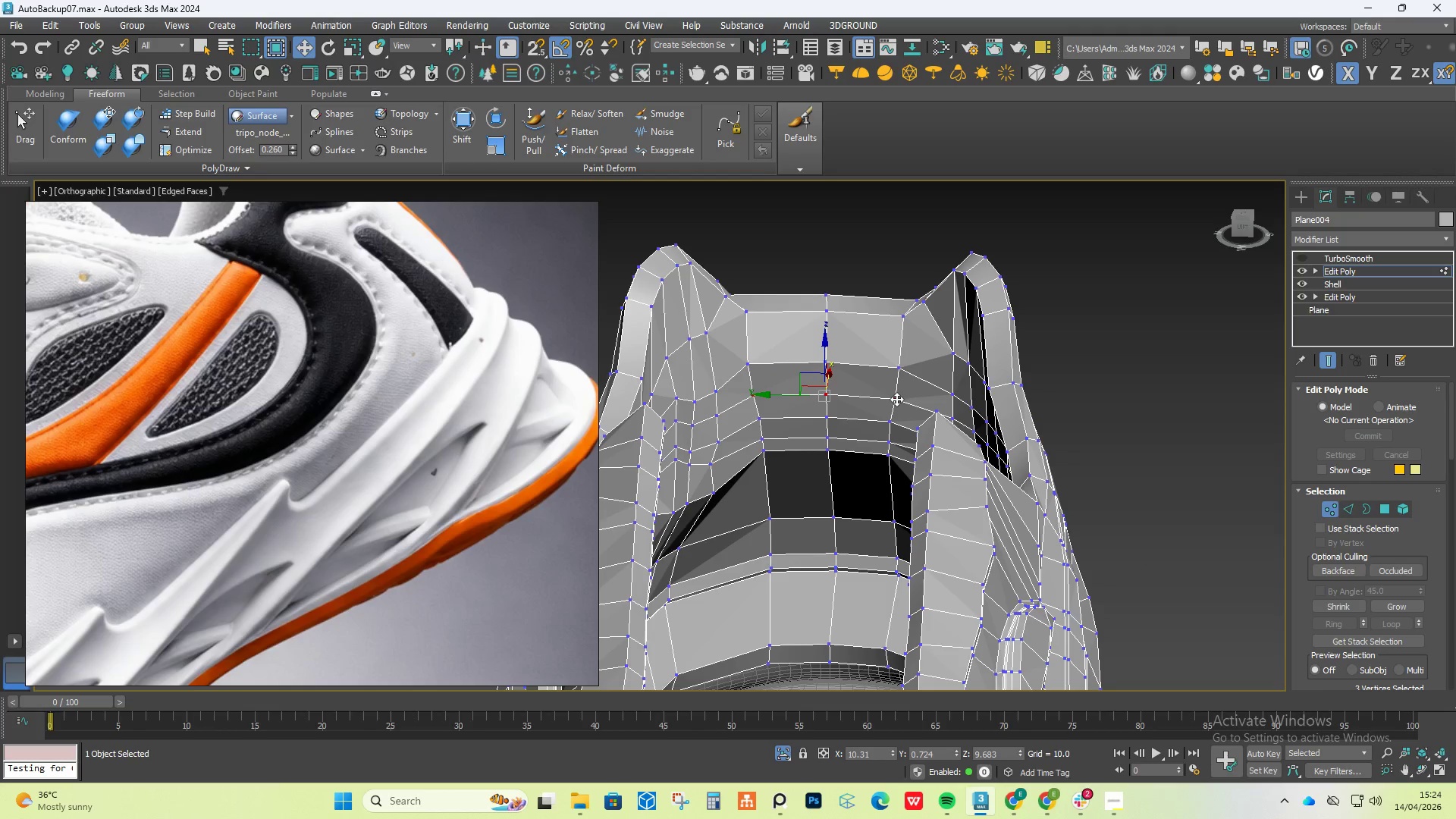 
hold_key(key=AltLeft, duration=0.48)
 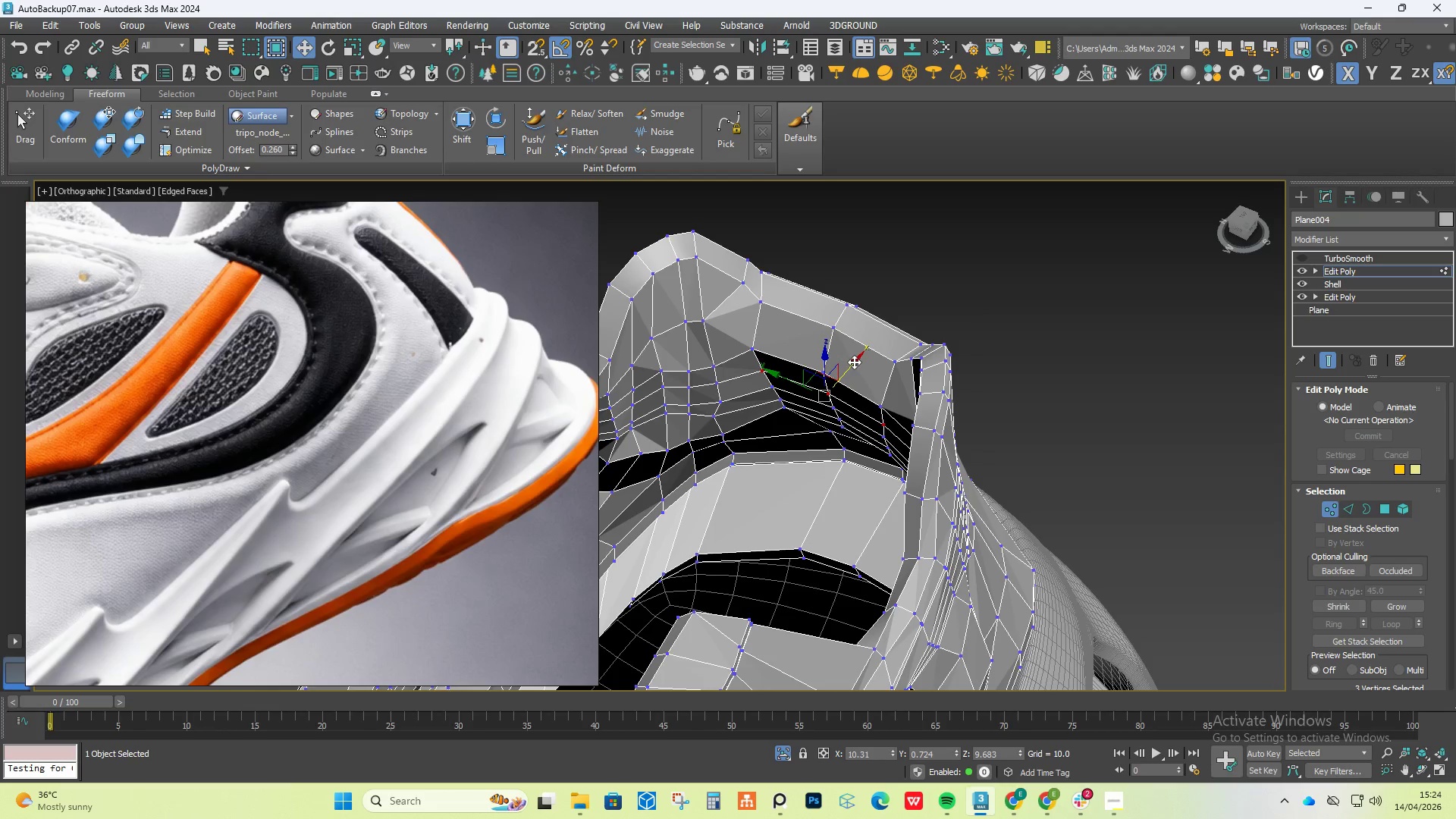 
left_click_drag(start_coordinate=[852, 362], to_coordinate=[847, 365])
 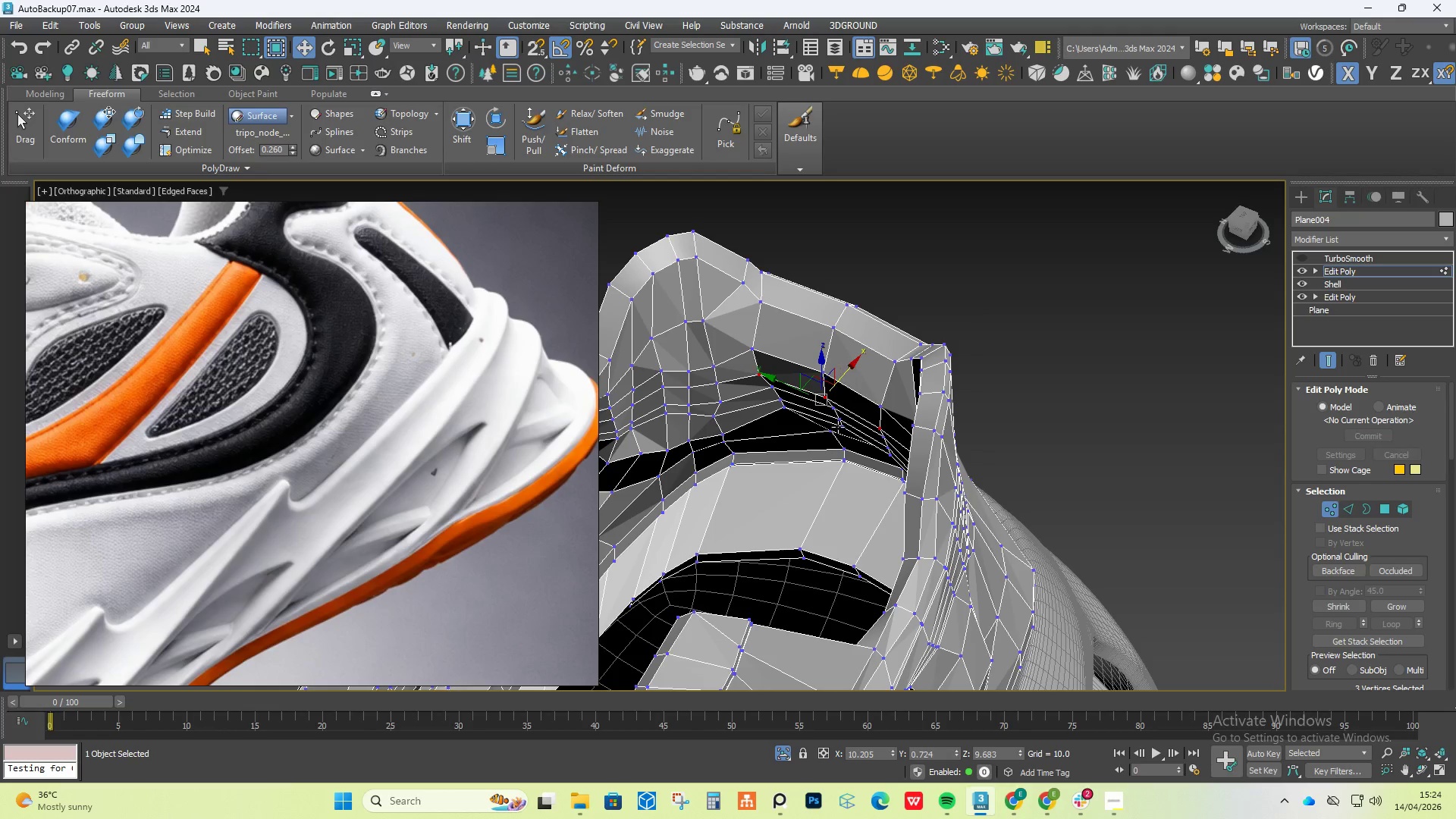 
hold_key(key=AltLeft, duration=0.91)
 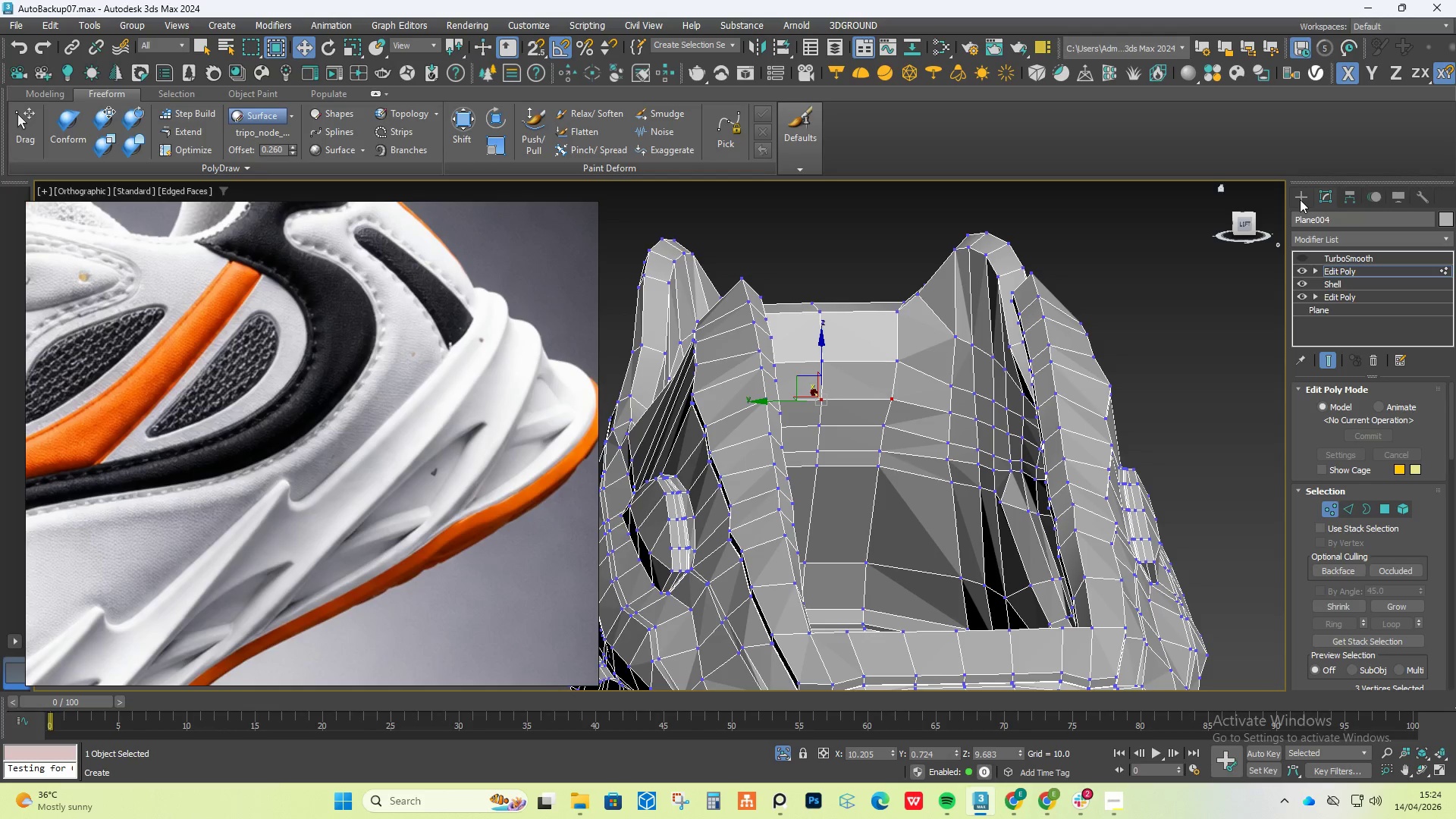 
left_click([1300, 199])
 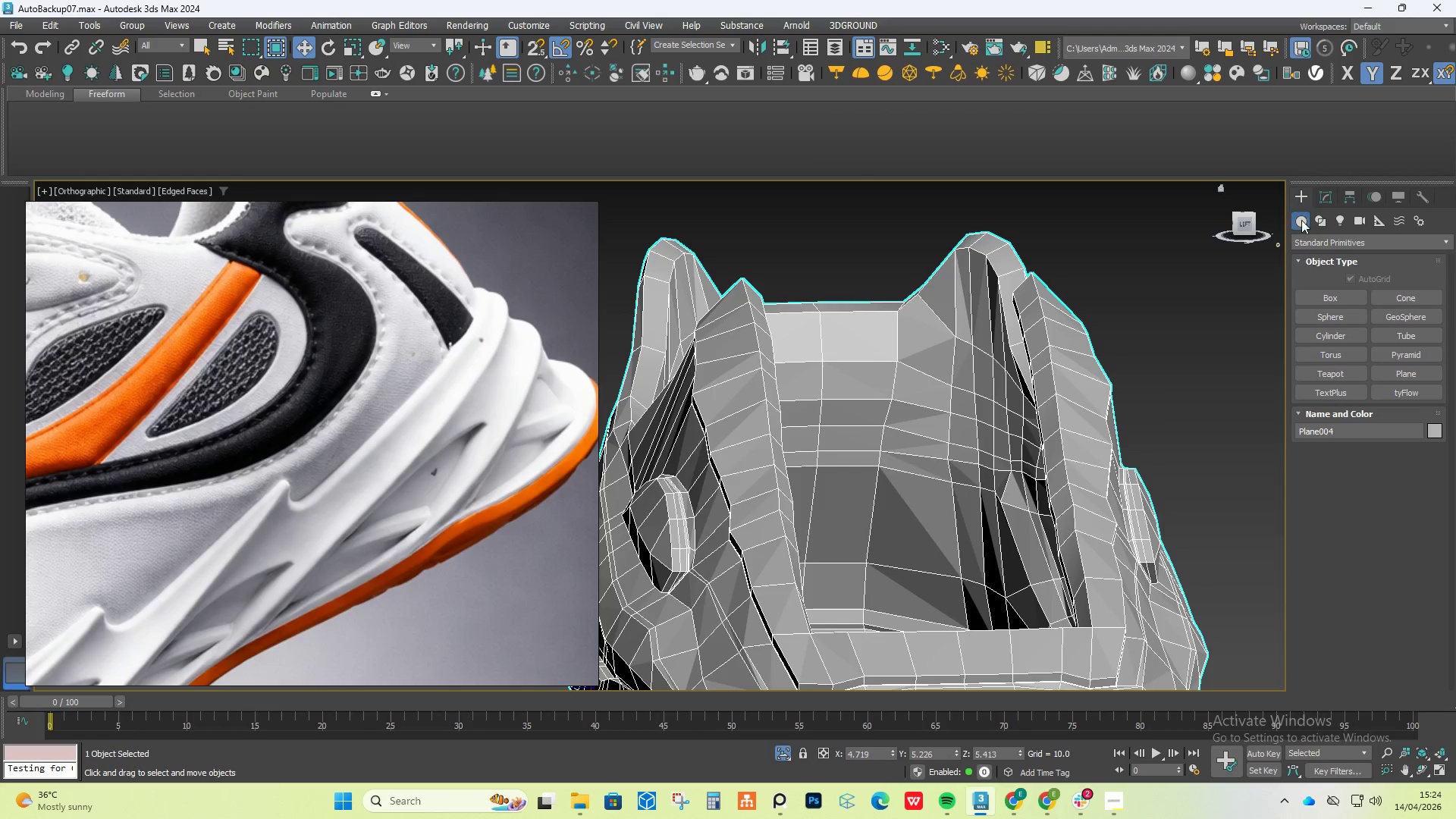 
left_click([1326, 187])
 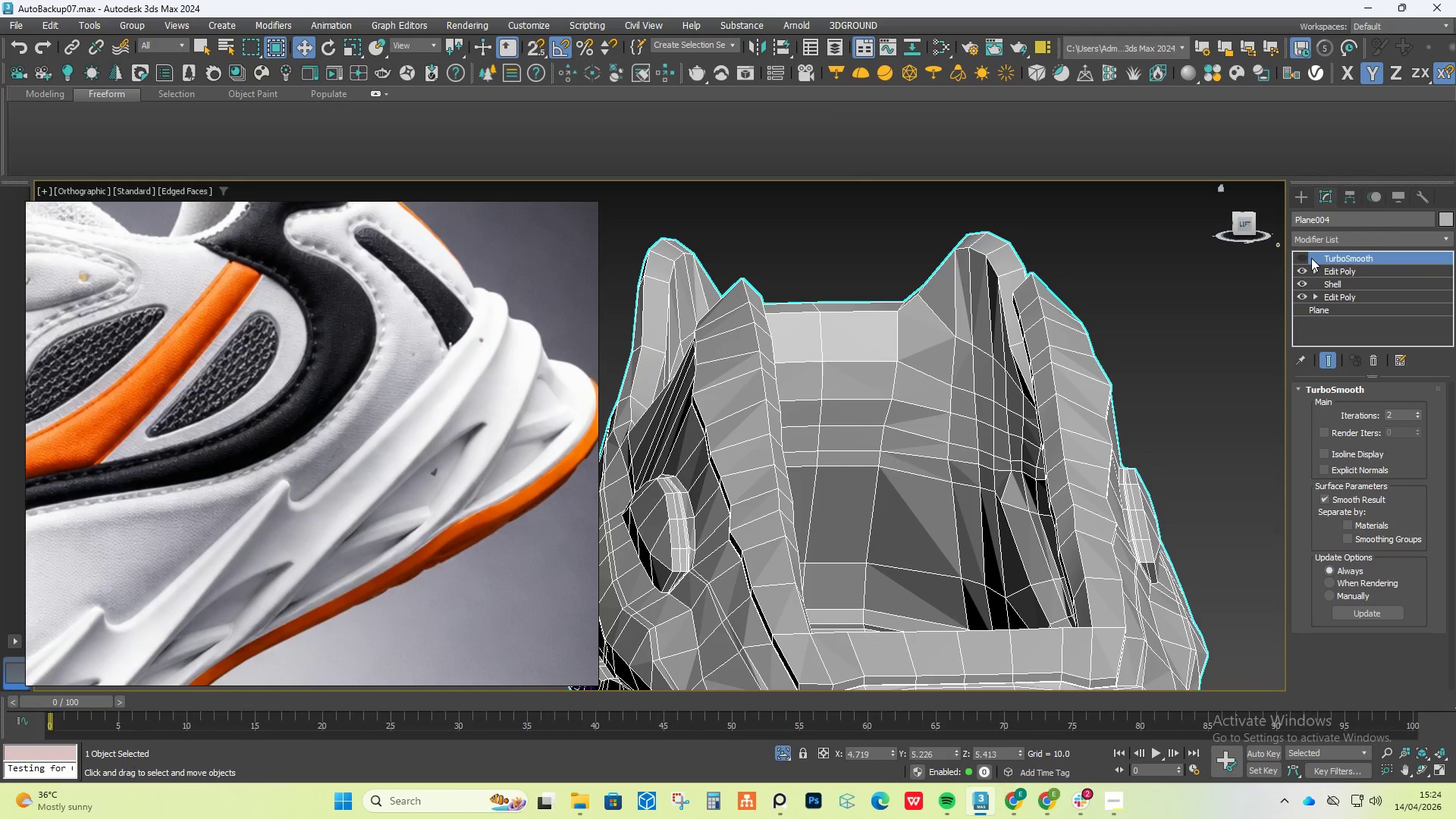 
left_click([1301, 259])
 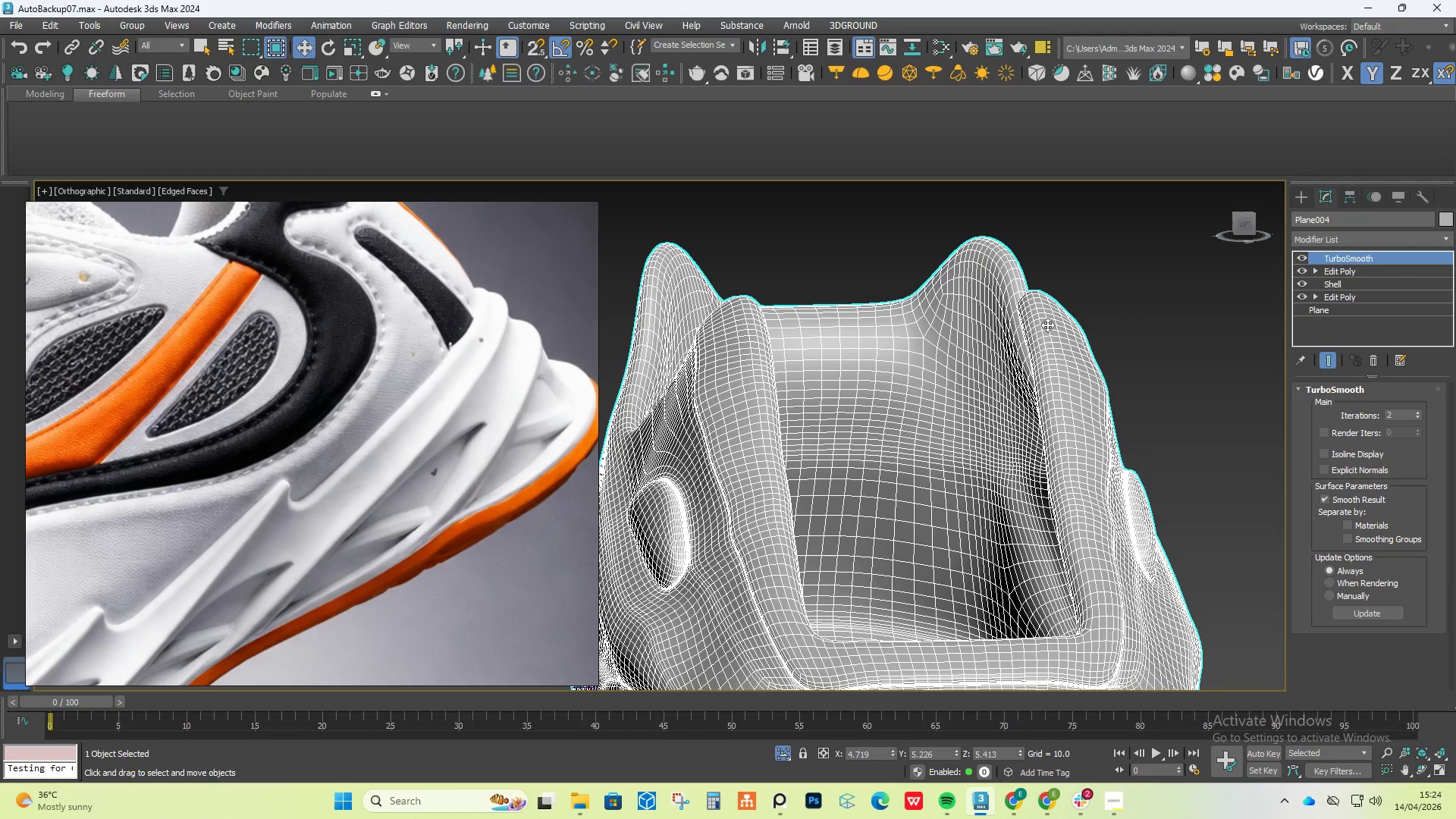 
hold_key(key=AltLeft, duration=0.86)
scroll: coordinate [918, 361], scroll_direction: down, amount: 4.0
 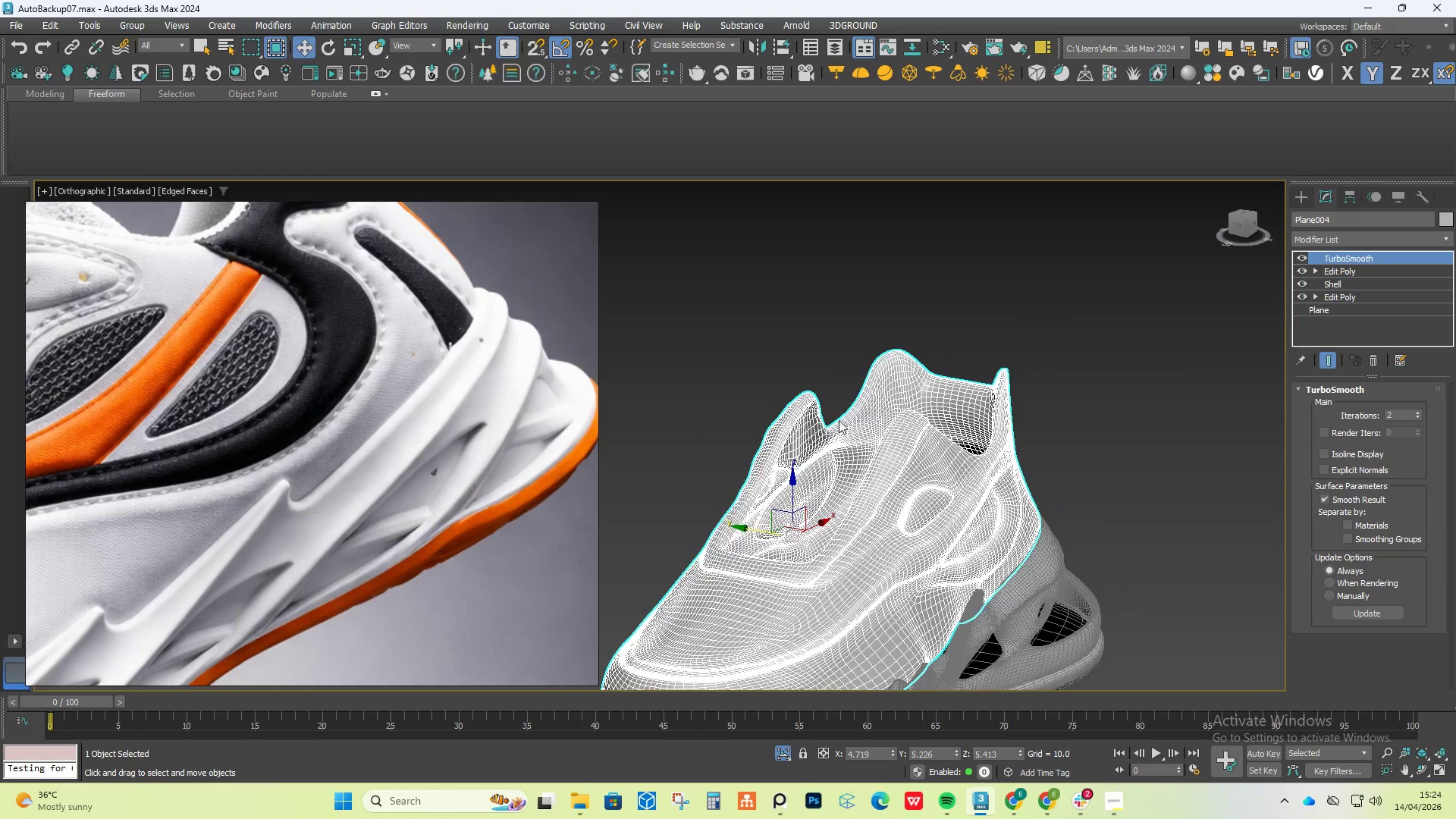 
scroll: coordinate [947, 338], scroll_direction: up, amount: 3.0
 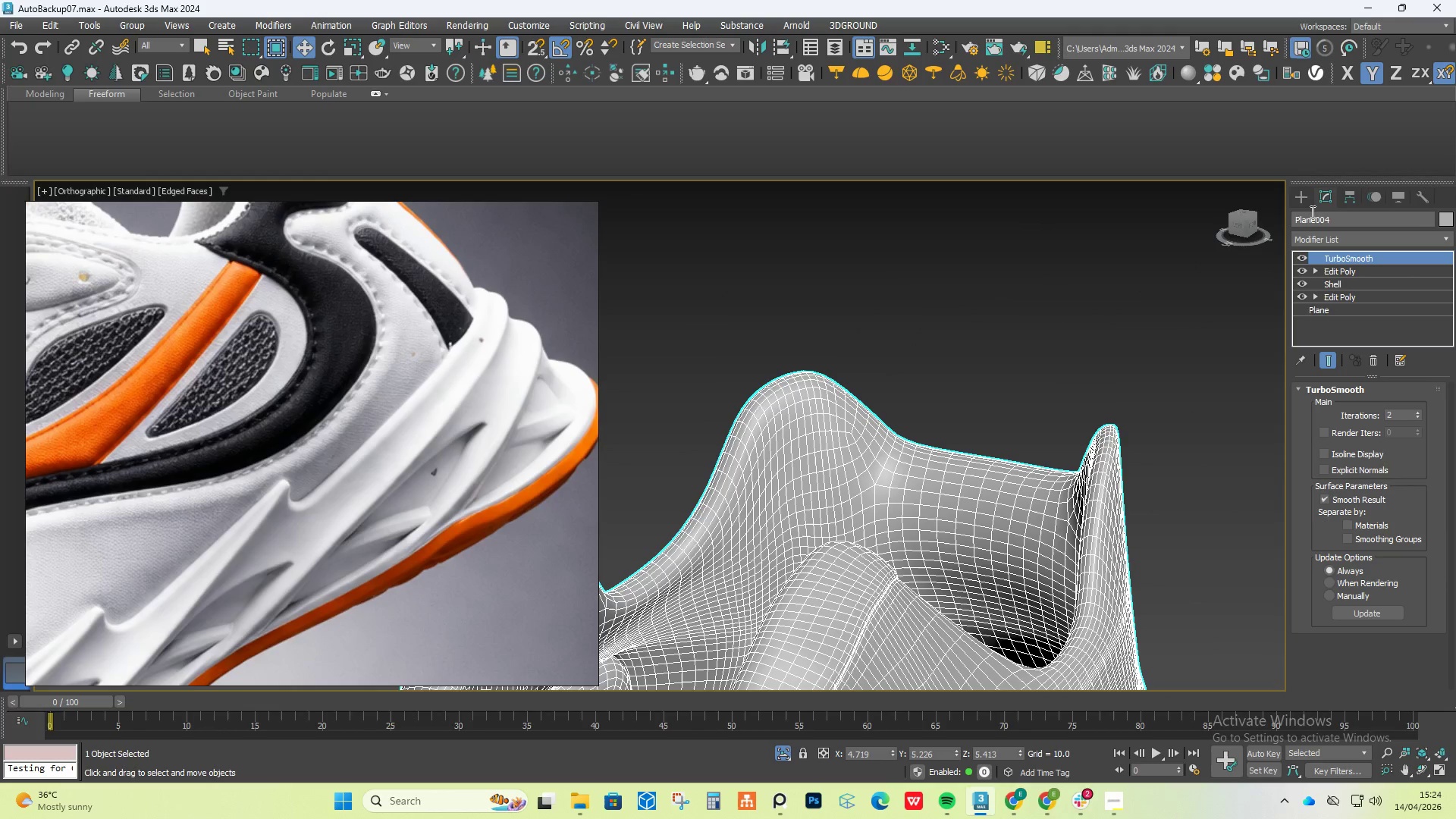 
left_click([1301, 206])
 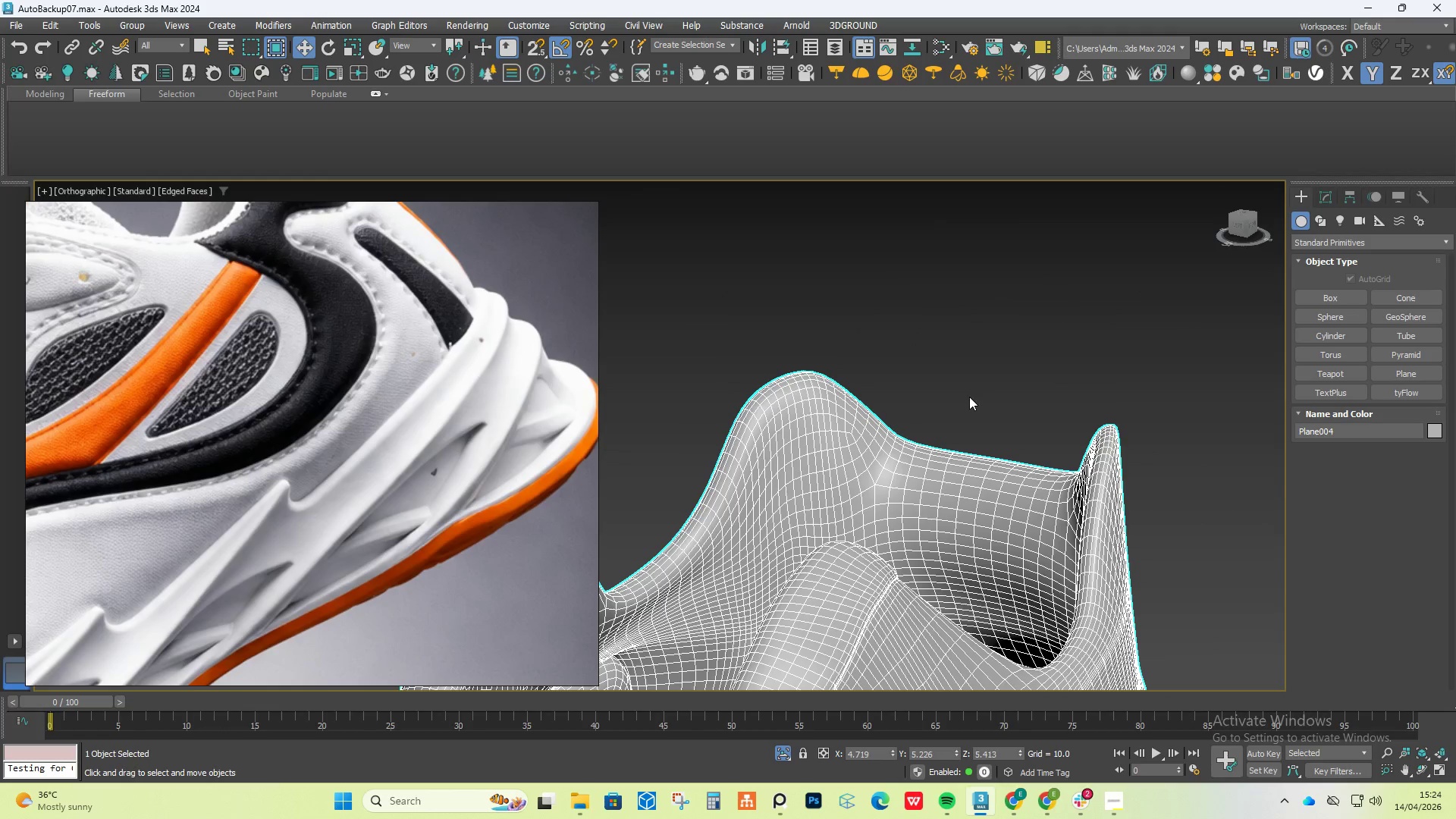 
left_click([969, 397])
 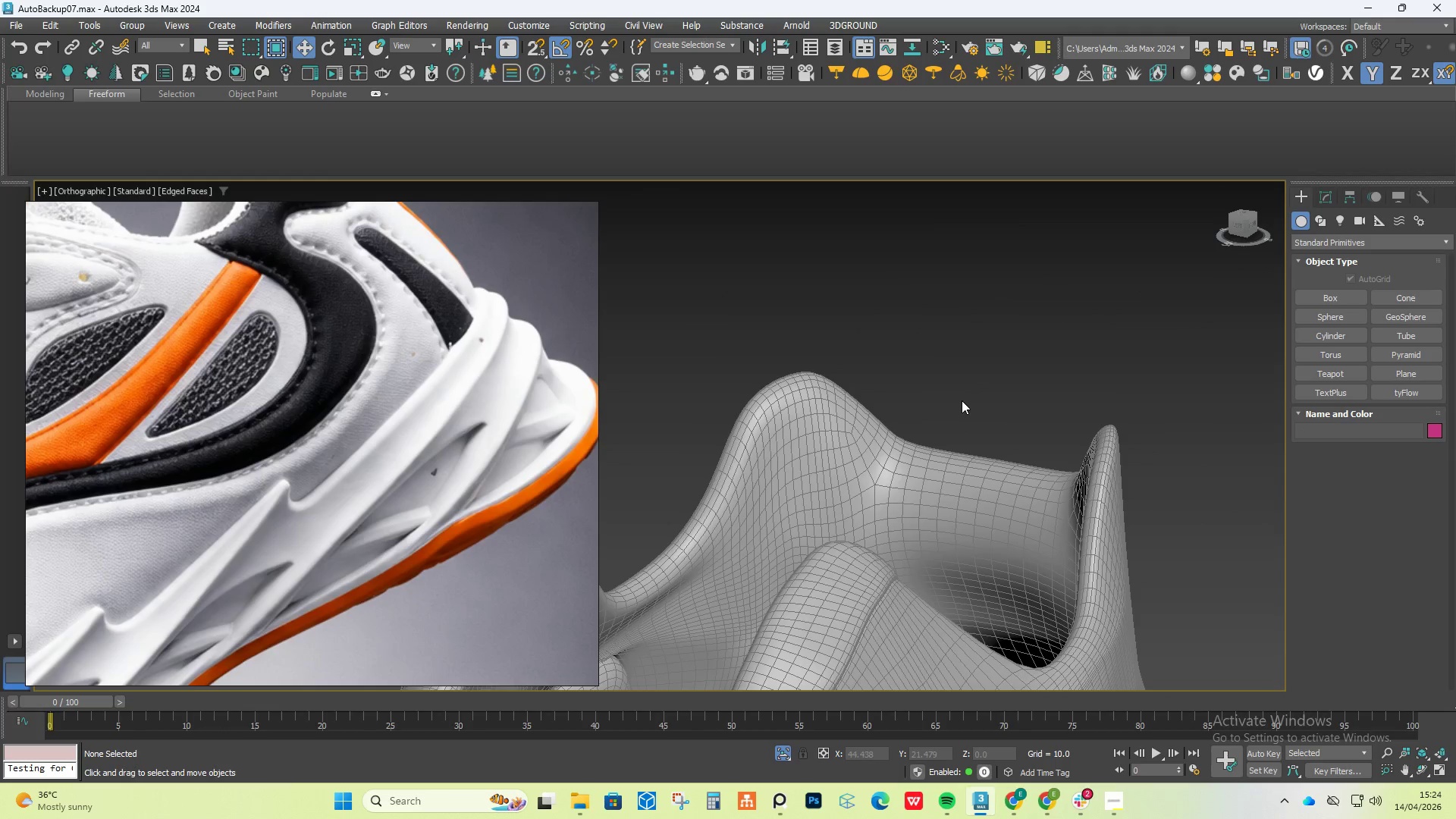 
key(F4)
 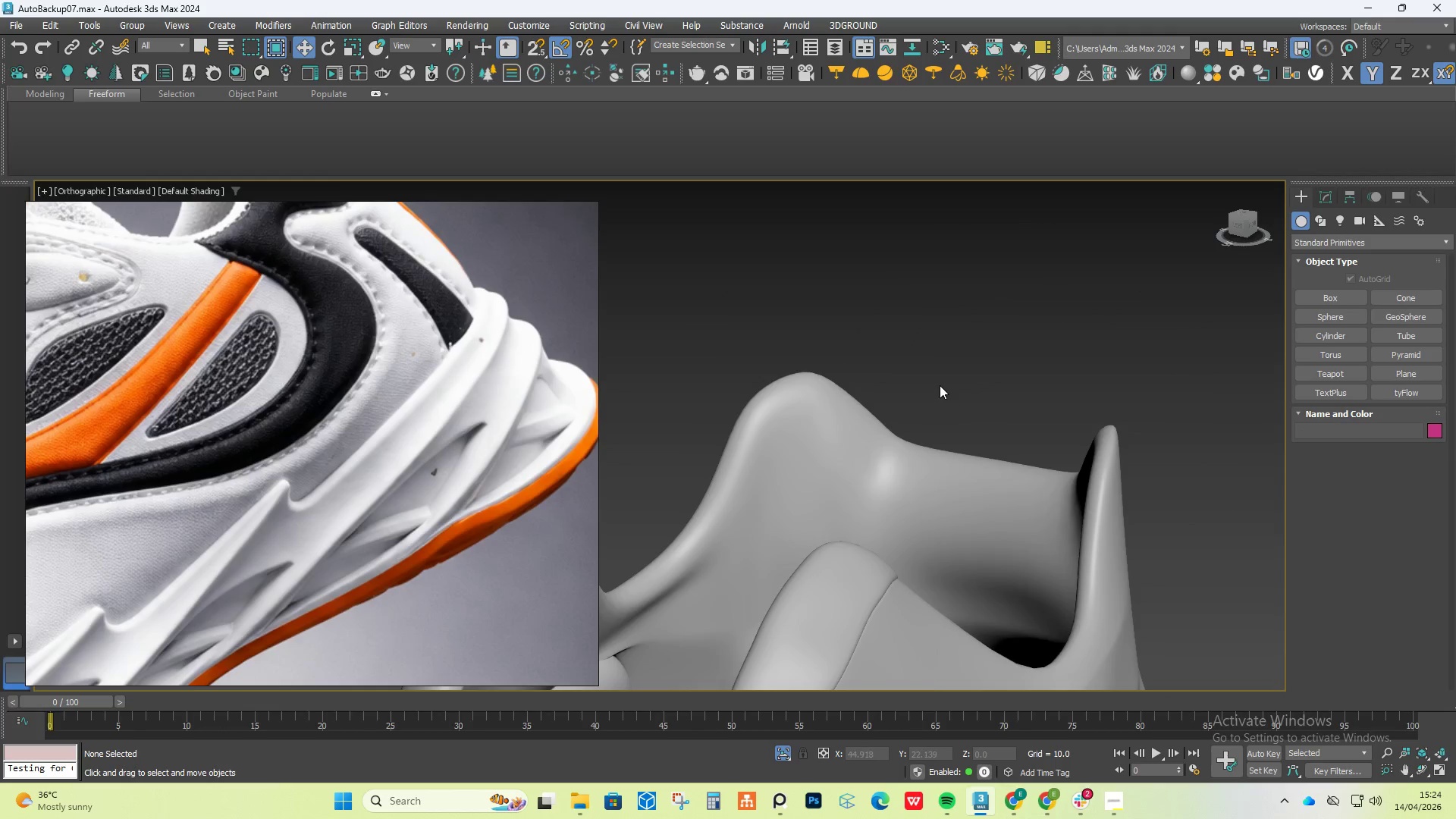 
hold_key(key=AltLeft, duration=0.69)
 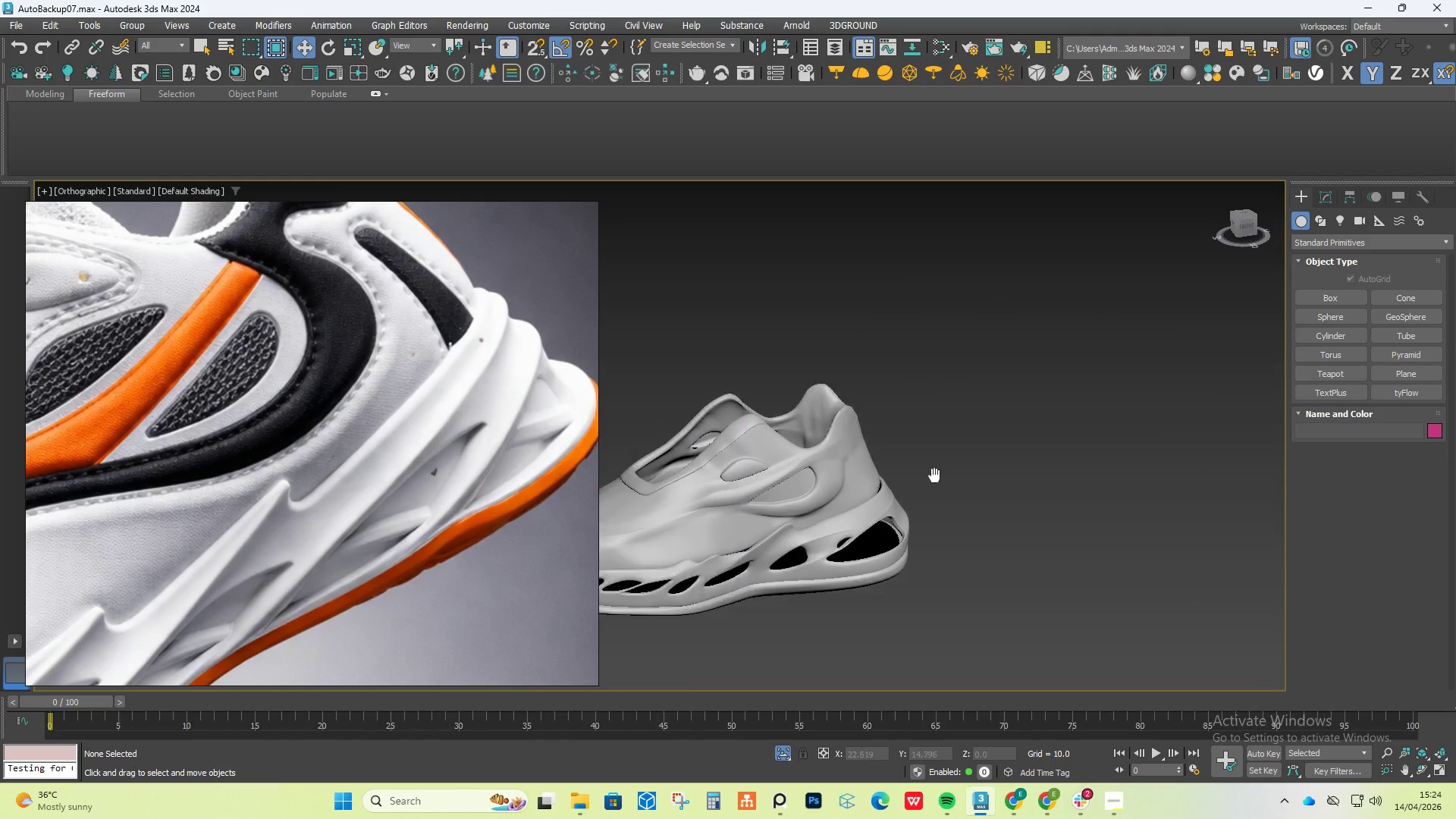 
scroll: coordinate [877, 500], scroll_direction: down, amount: 6.0
 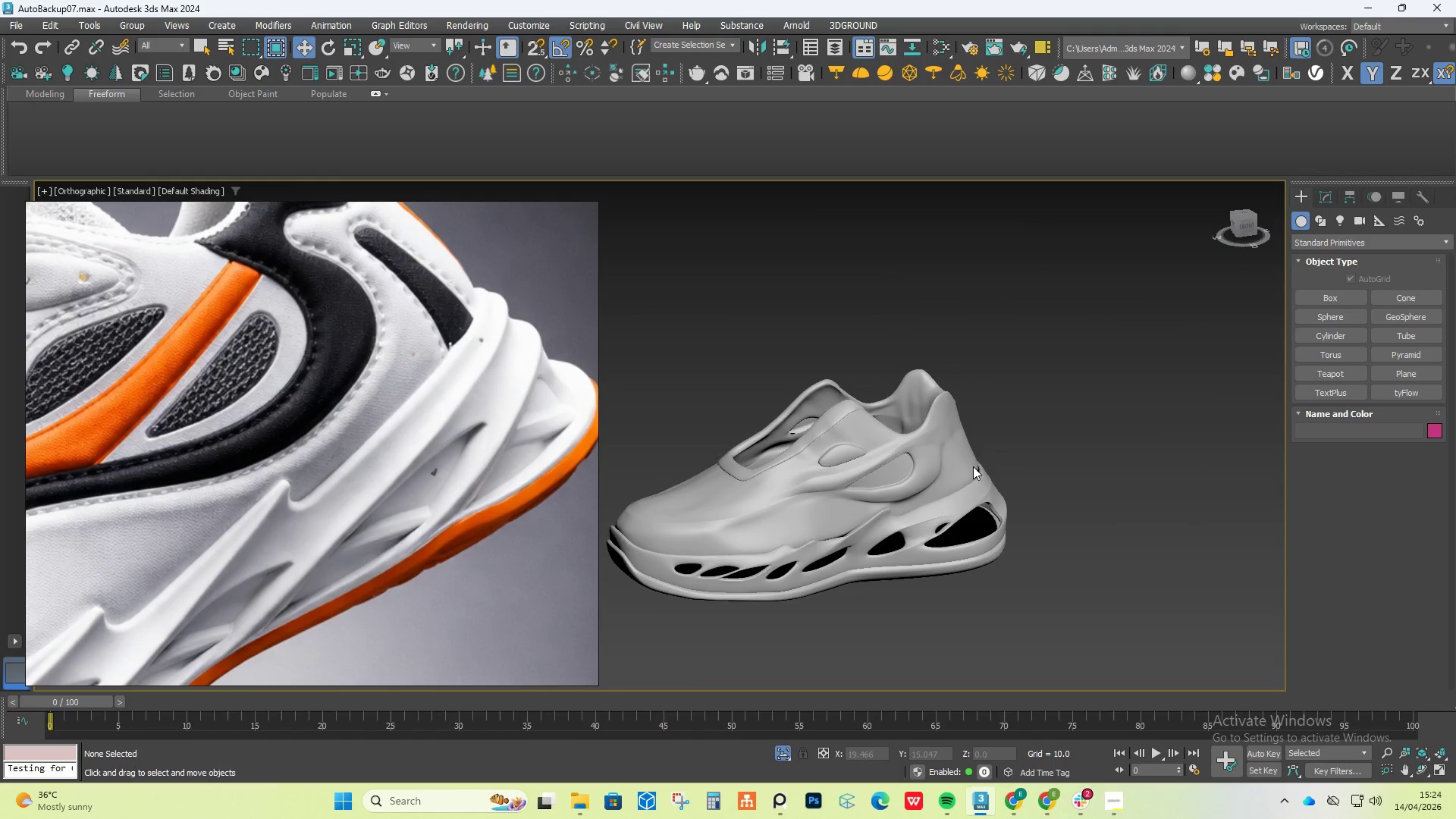 
scroll: coordinate [831, 423], scroll_direction: up, amount: 4.0
 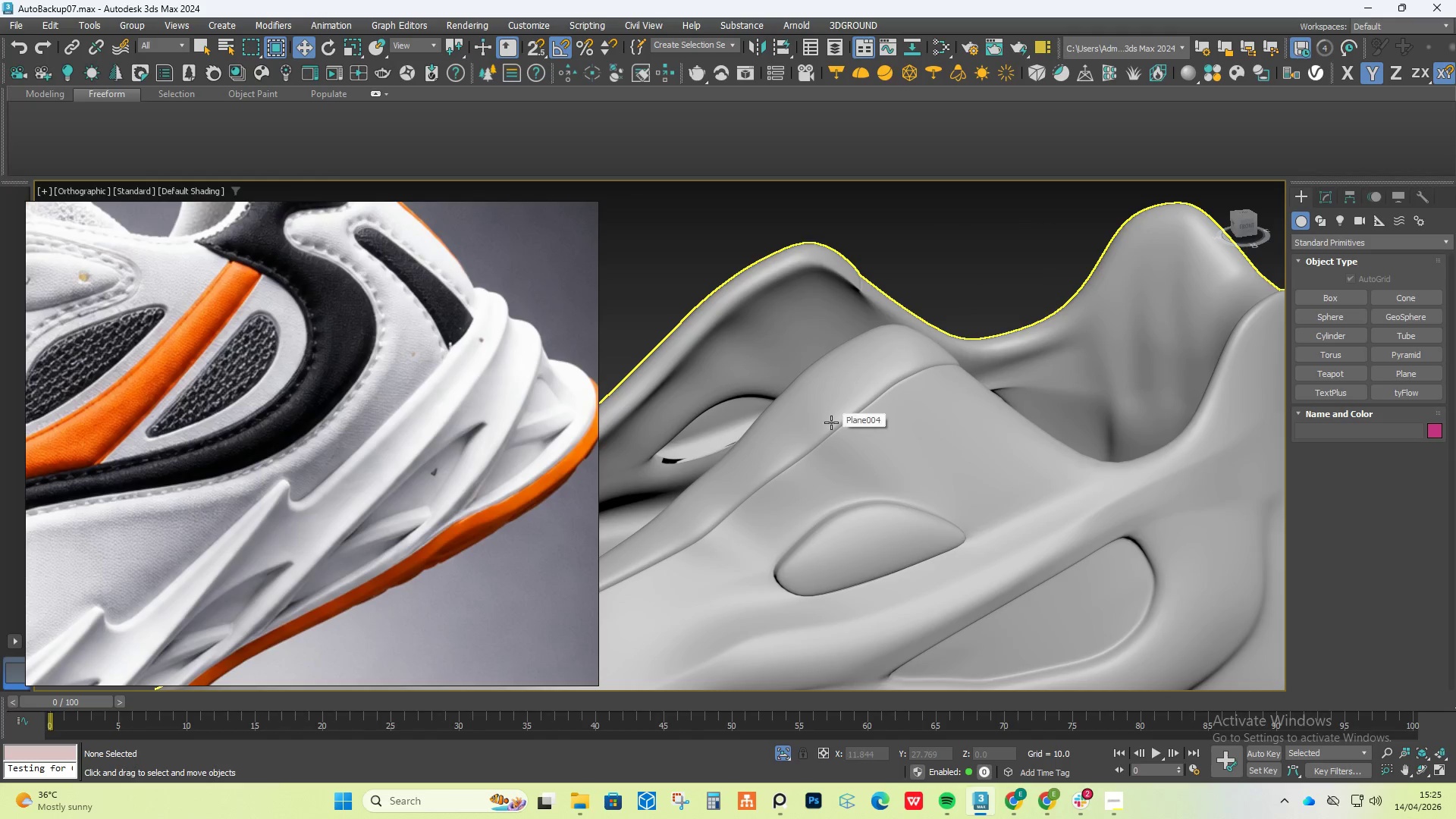 
left_click([831, 422])
 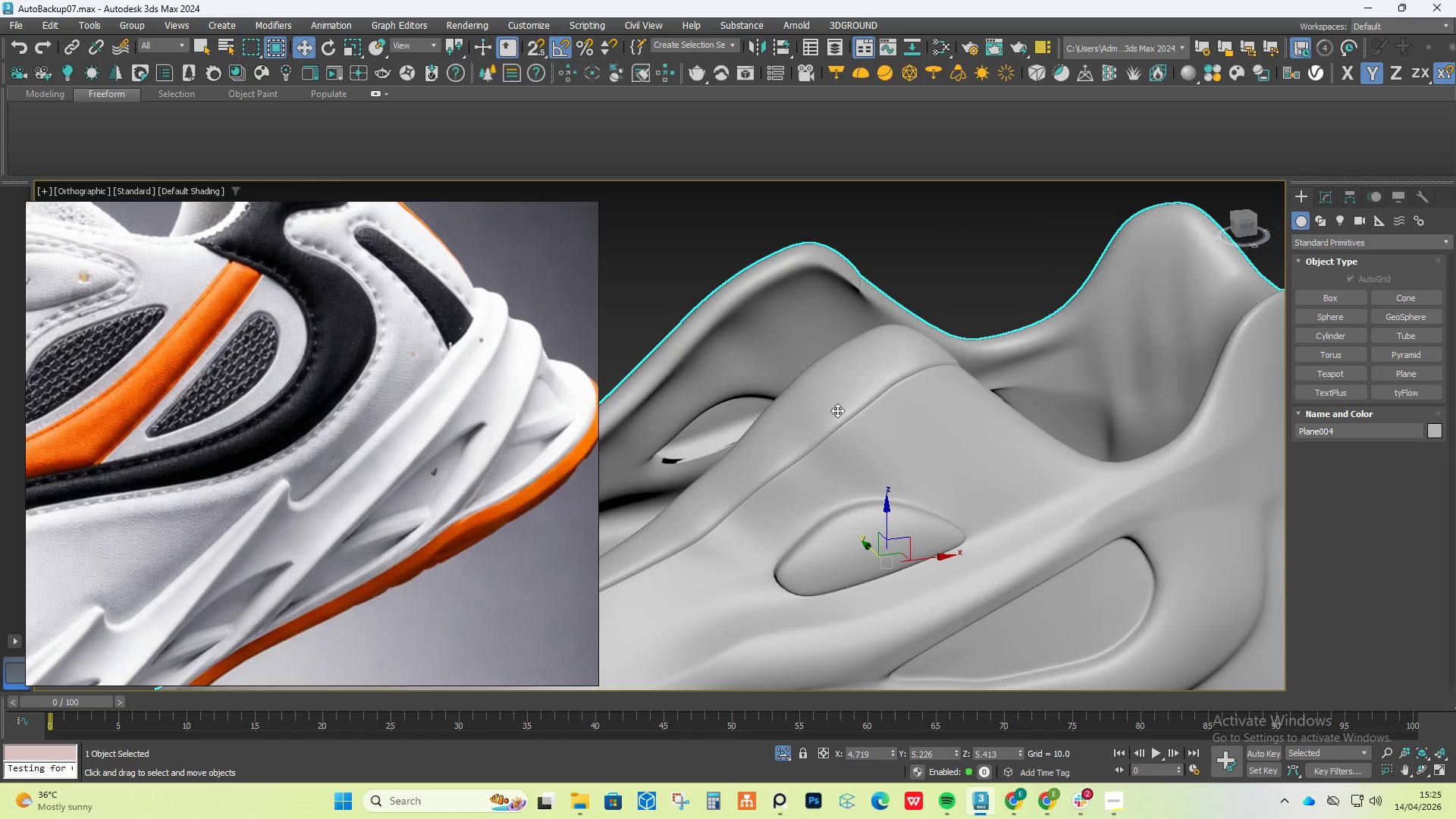 
hold_key(key=AltLeft, duration=1.5)
 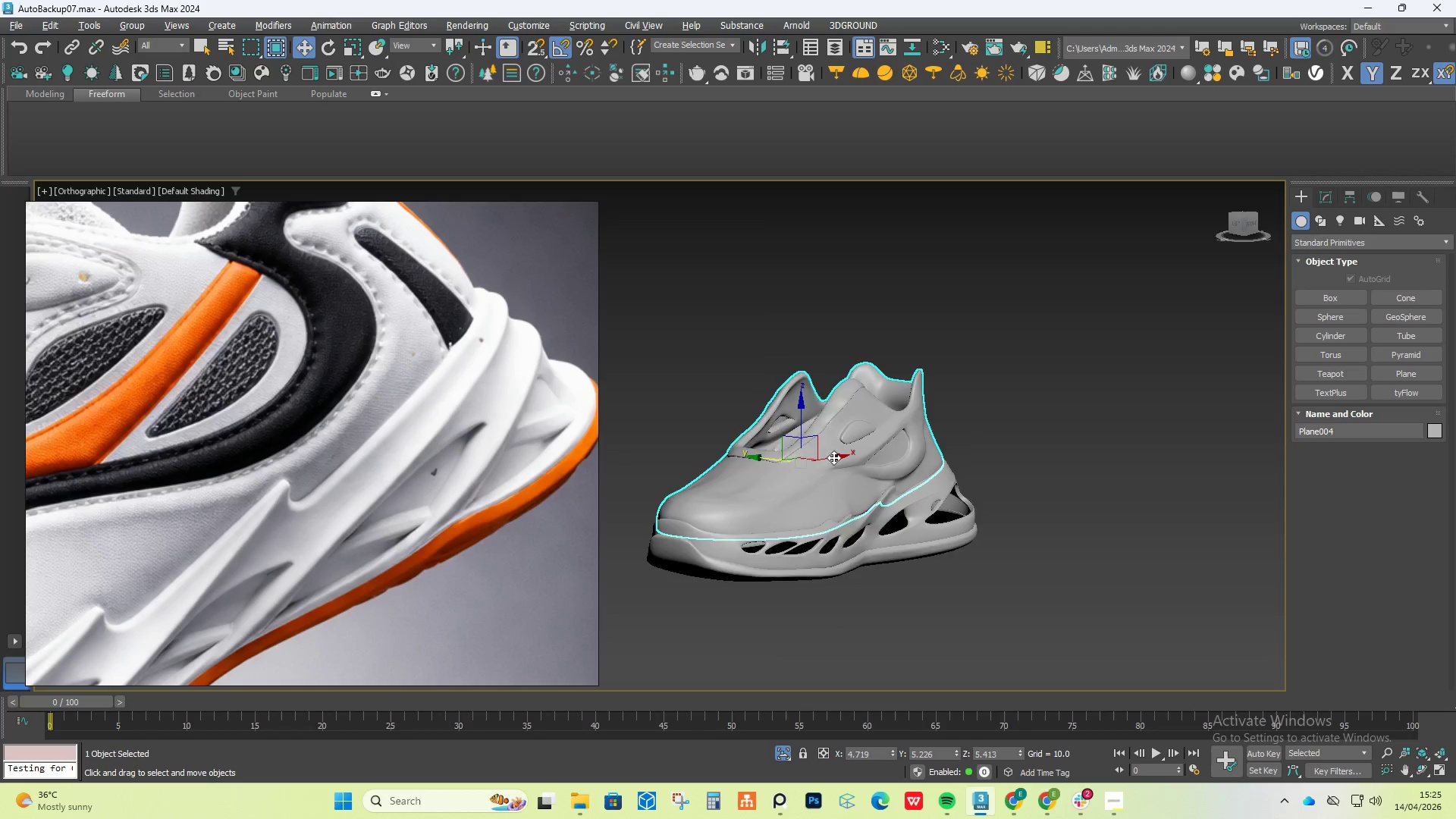 
scroll: coordinate [839, 407], scroll_direction: down, amount: 4.0
 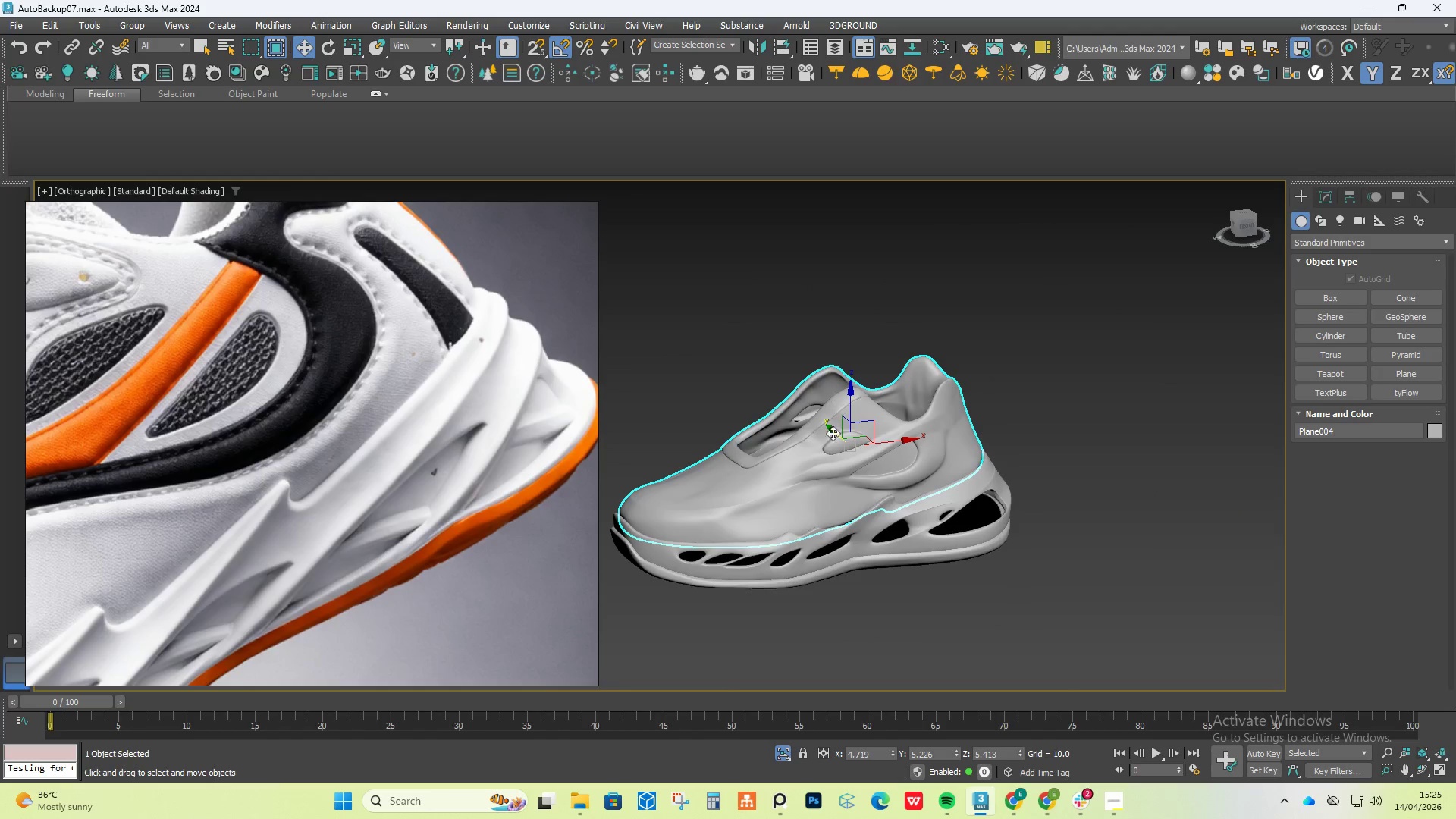 
hold_key(key=AltLeft, duration=1.5)
 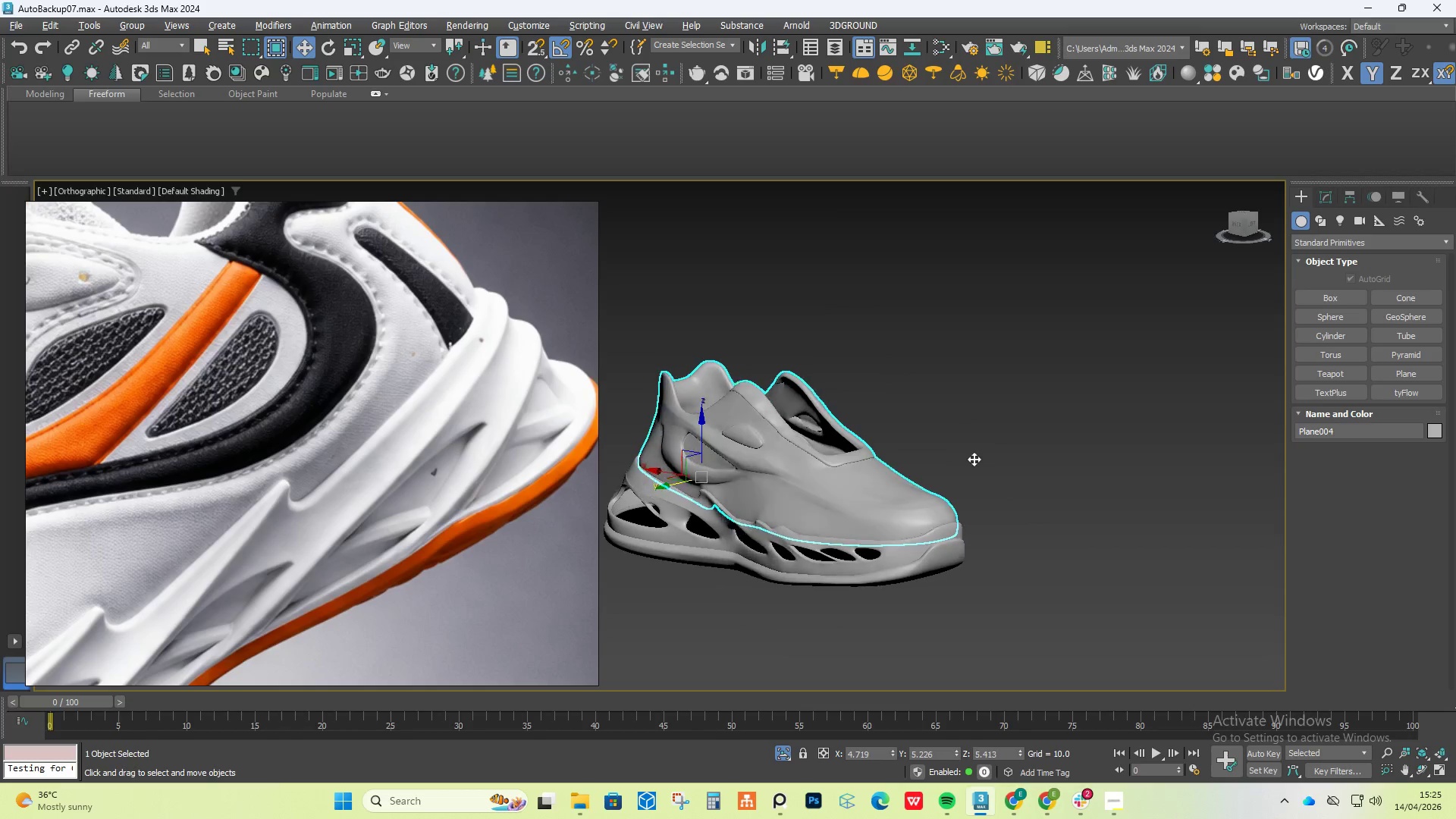 
hold_key(key=AltLeft, duration=1.44)
 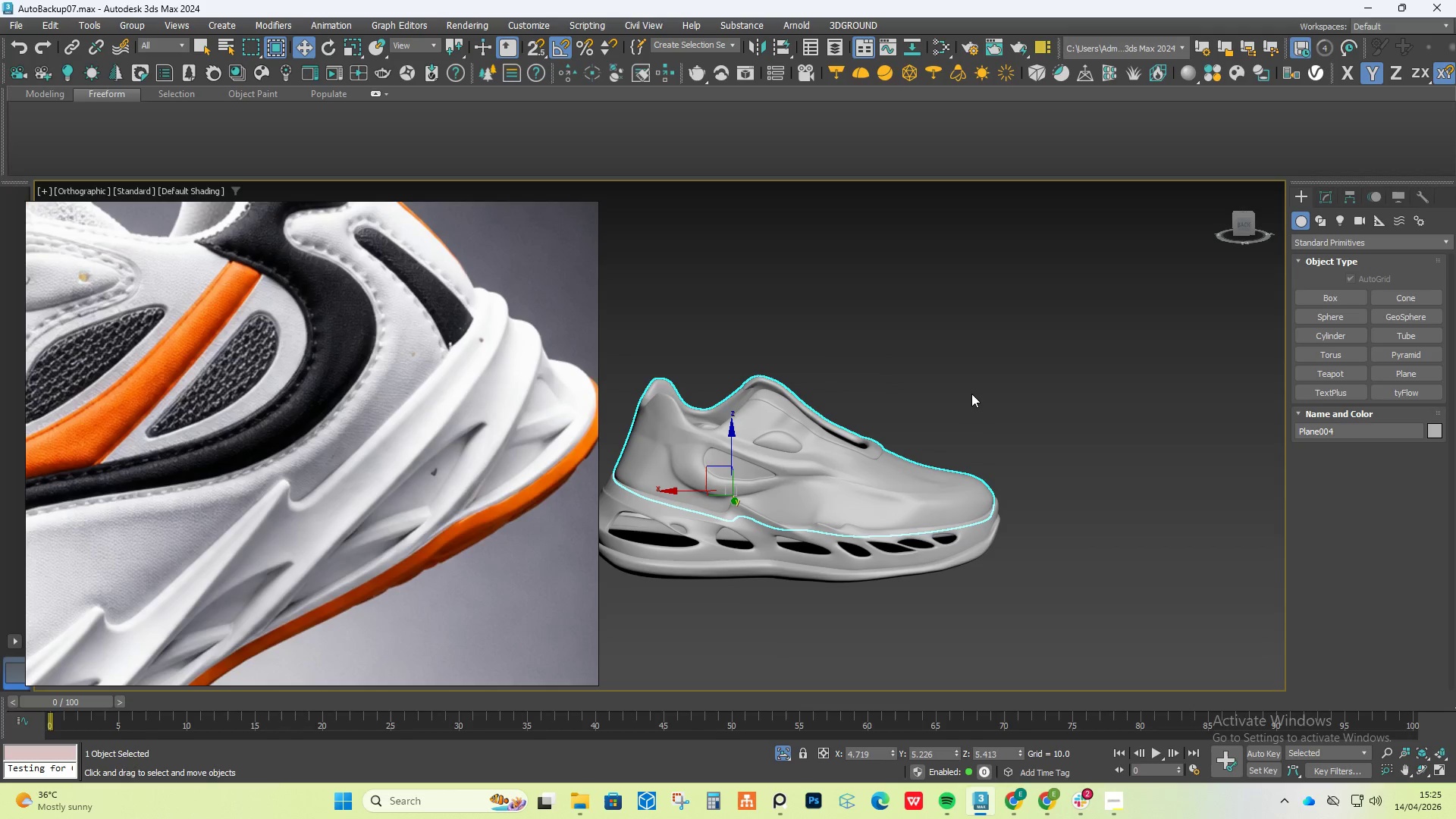 
left_click([972, 387])
 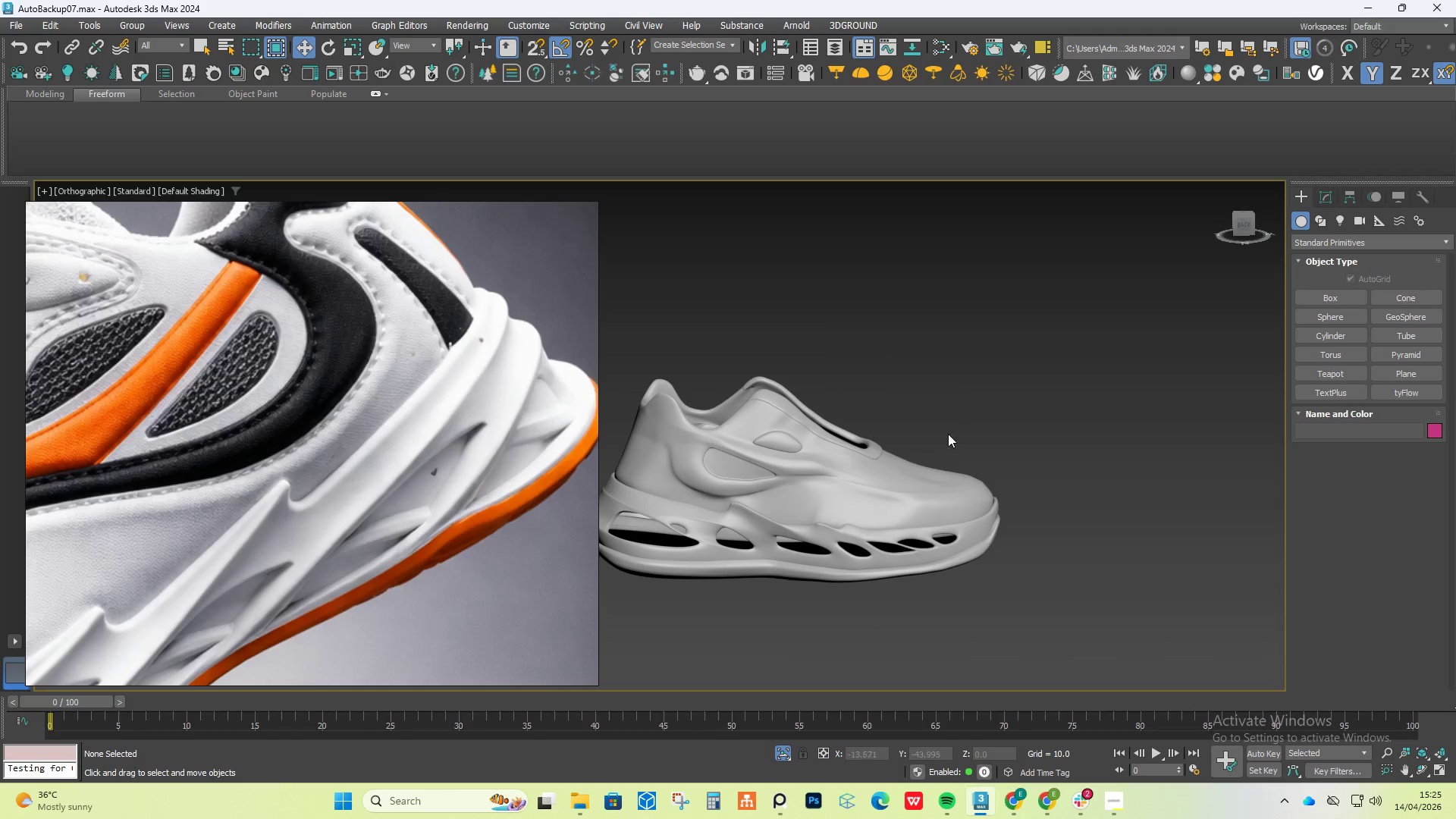 
hold_key(key=AltLeft, duration=0.59)
 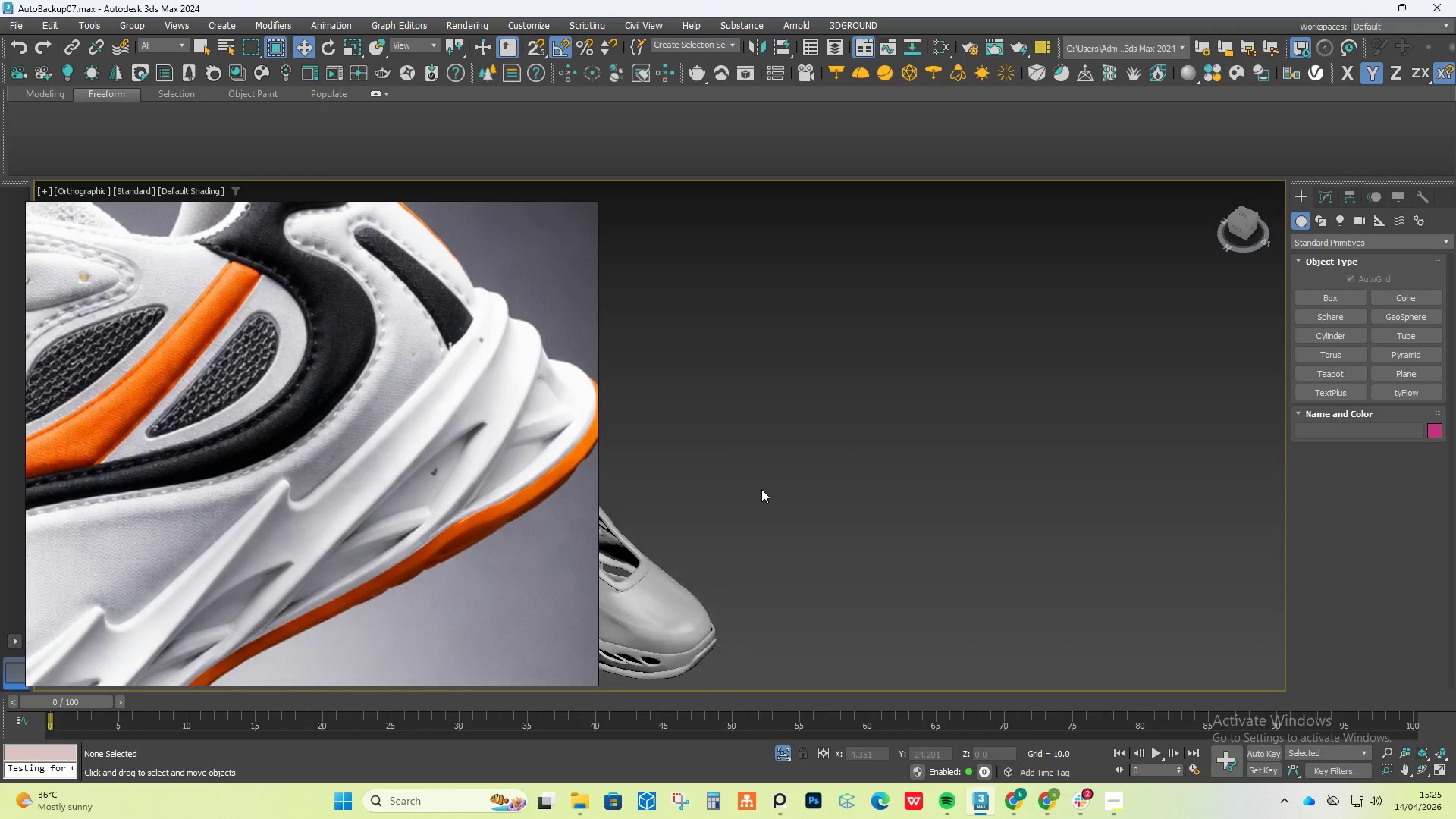 
scroll: coordinate [760, 491], scroll_direction: down, amount: 4.0
 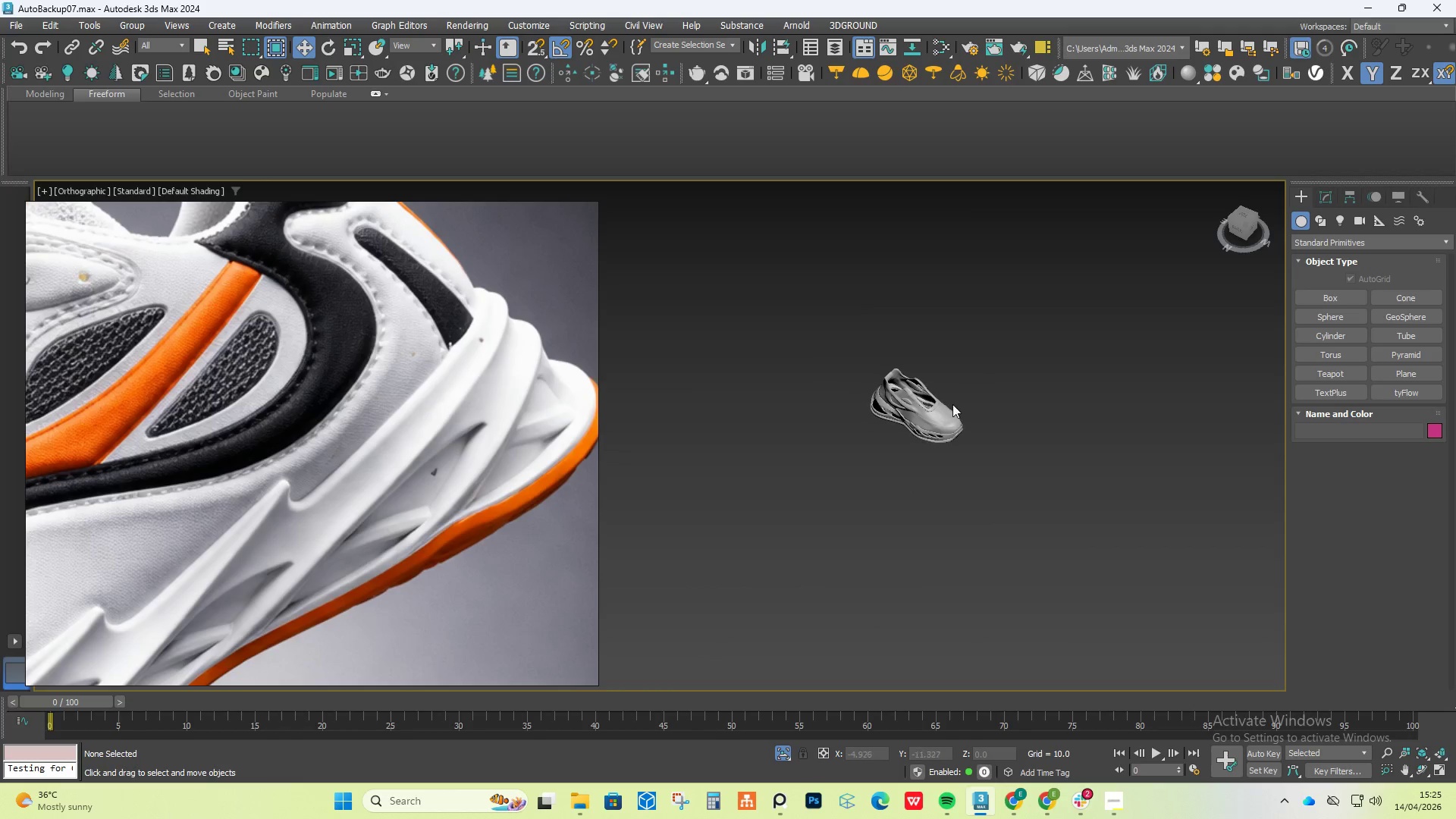 
hold_key(key=AltLeft, duration=0.53)
 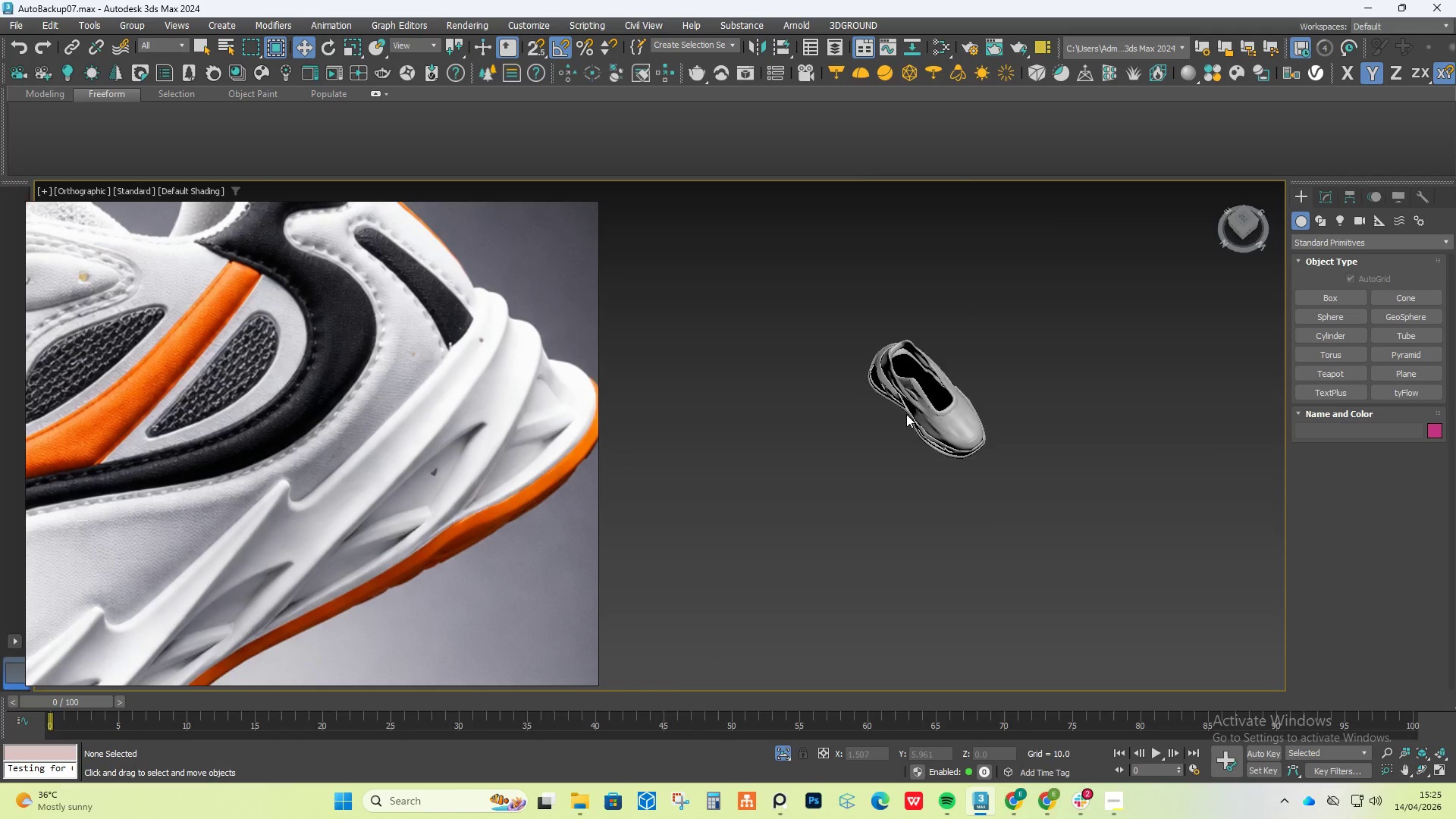 
scroll: coordinate [906, 413], scroll_direction: up, amount: 5.0
 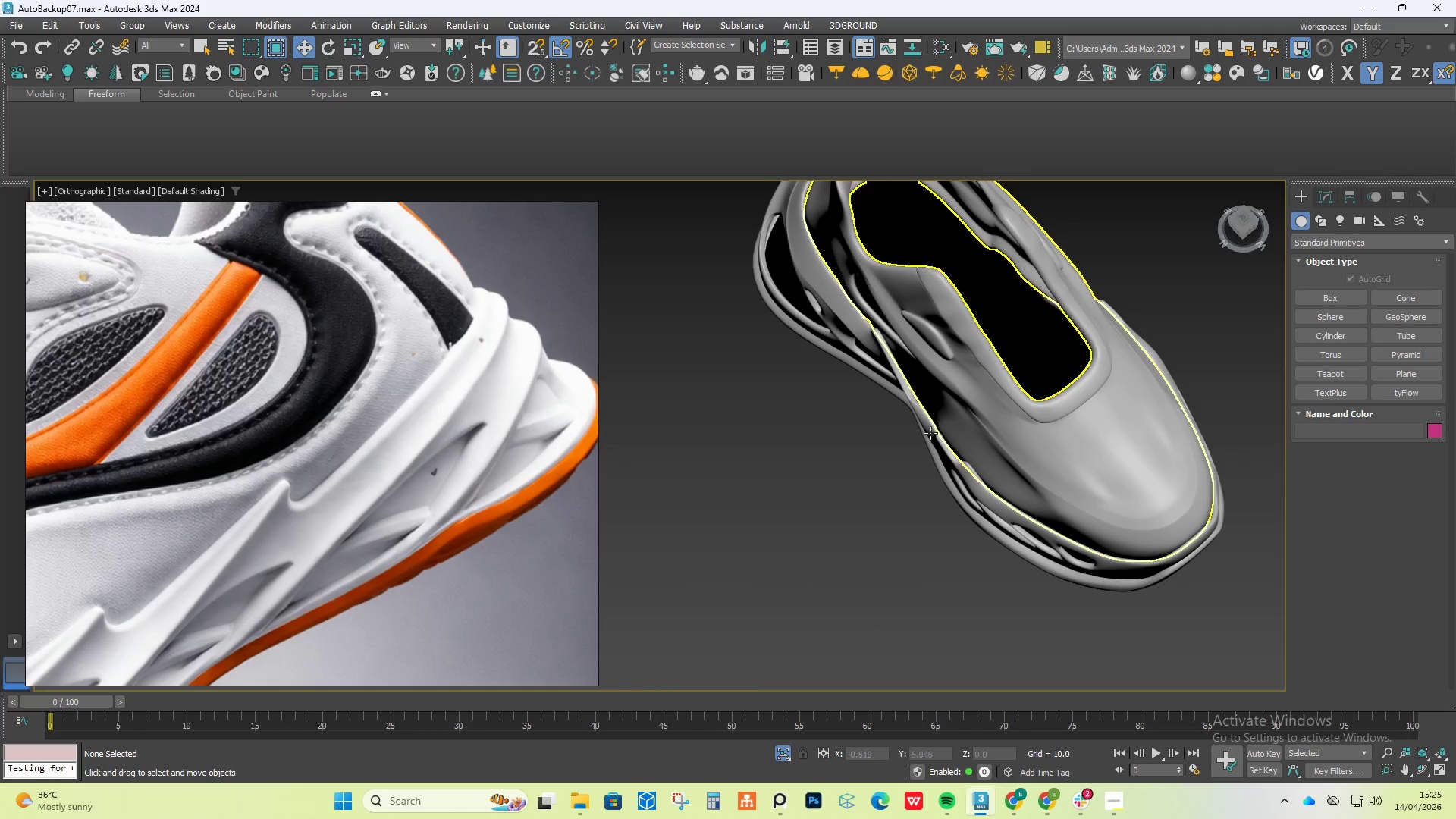 
scroll: coordinate [268, 400], scroll_direction: down, amount: 4.0
 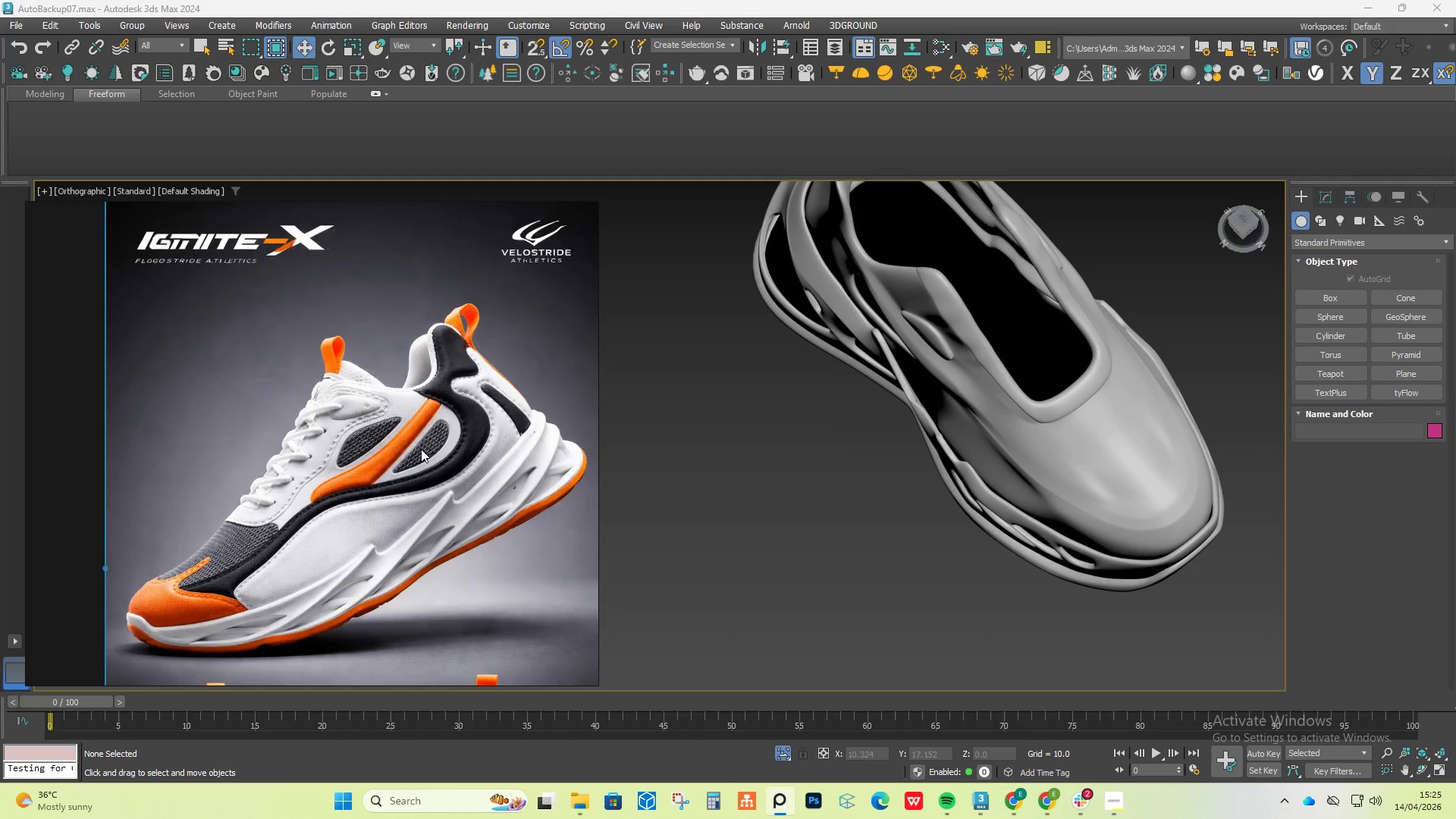 
scroll: coordinate [372, 375], scroll_direction: up, amount: 6.0
 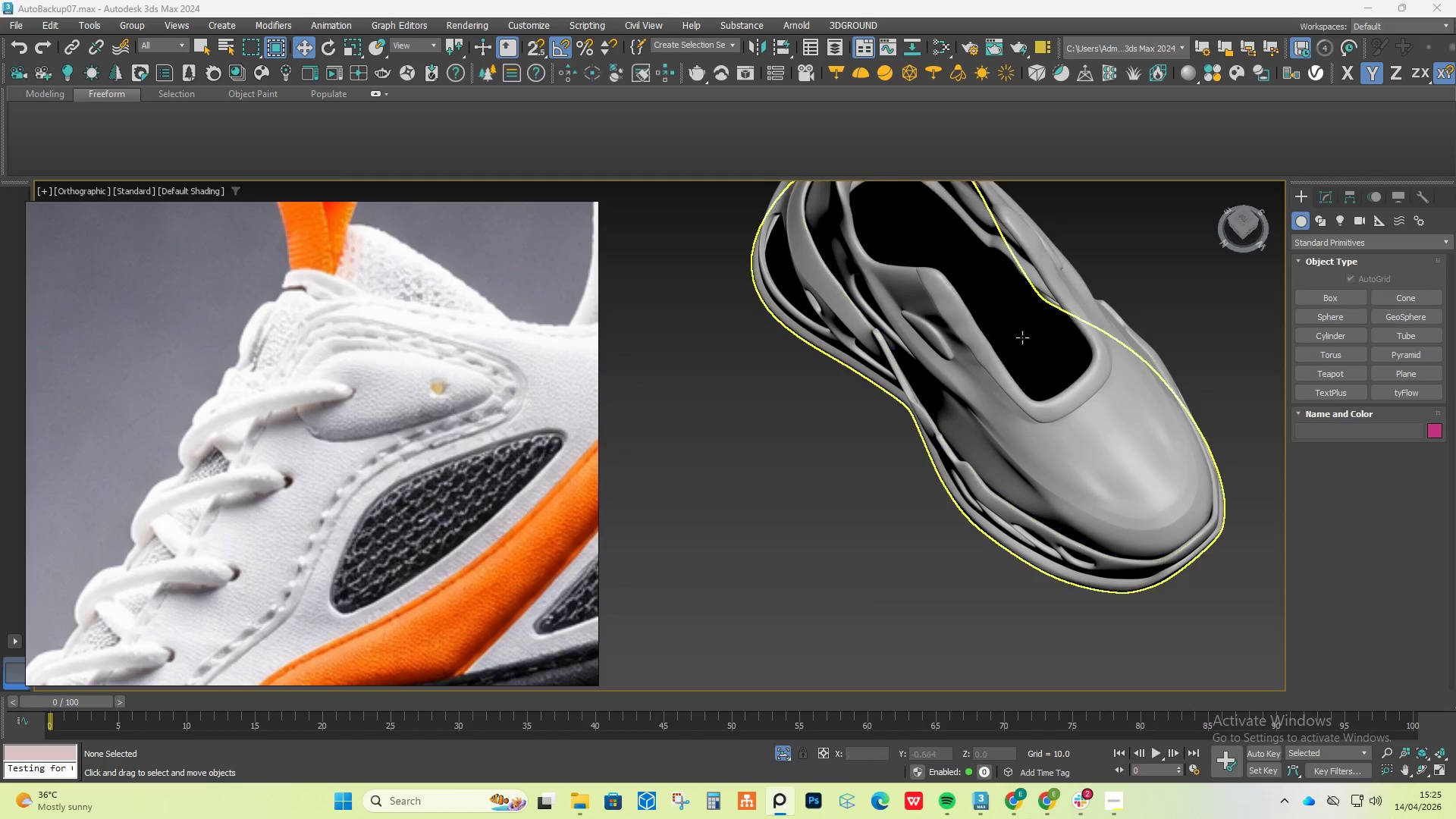 
hold_key(key=AltLeft, duration=0.69)
 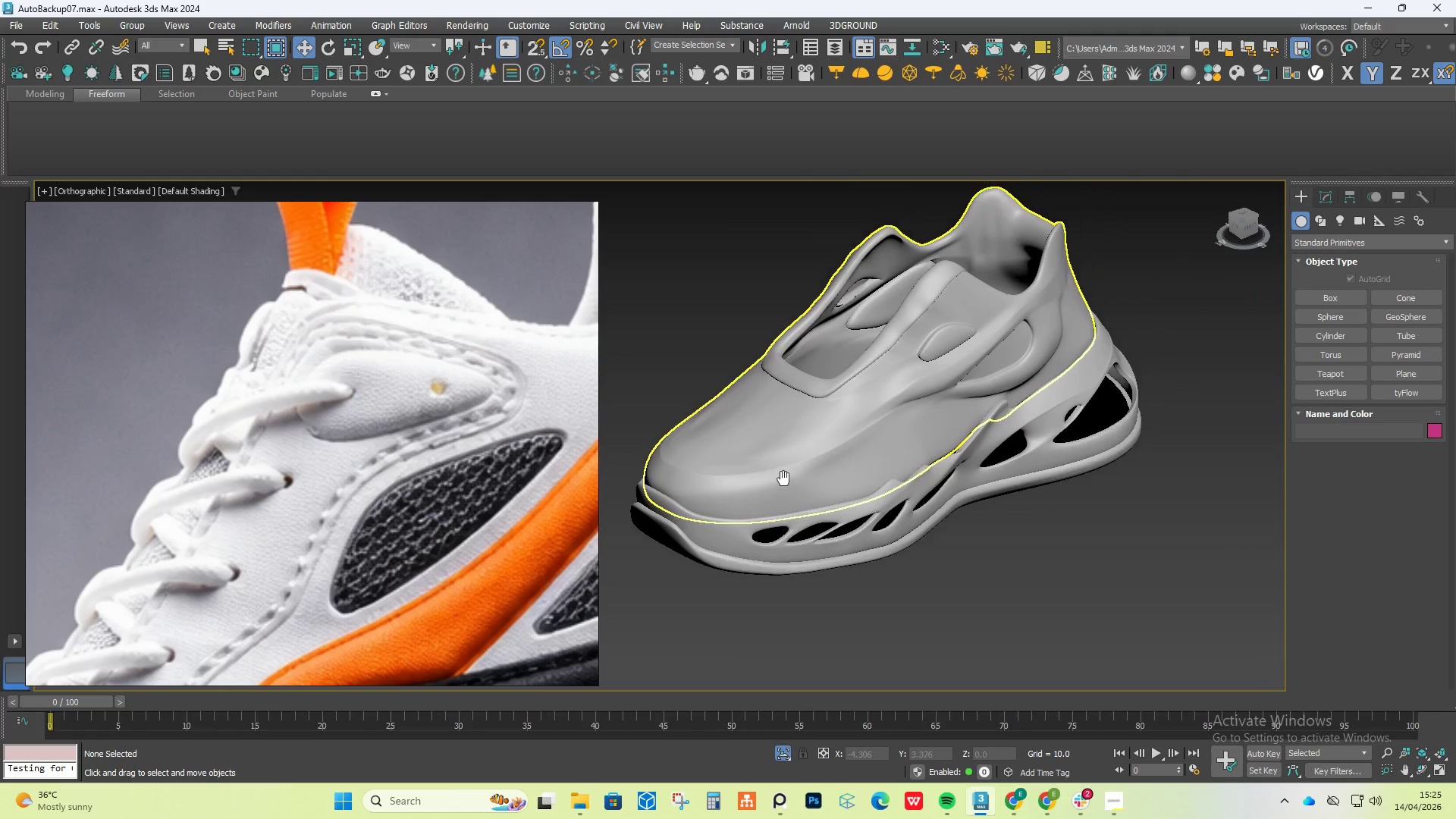 
hold_key(key=AltLeft, duration=0.56)
 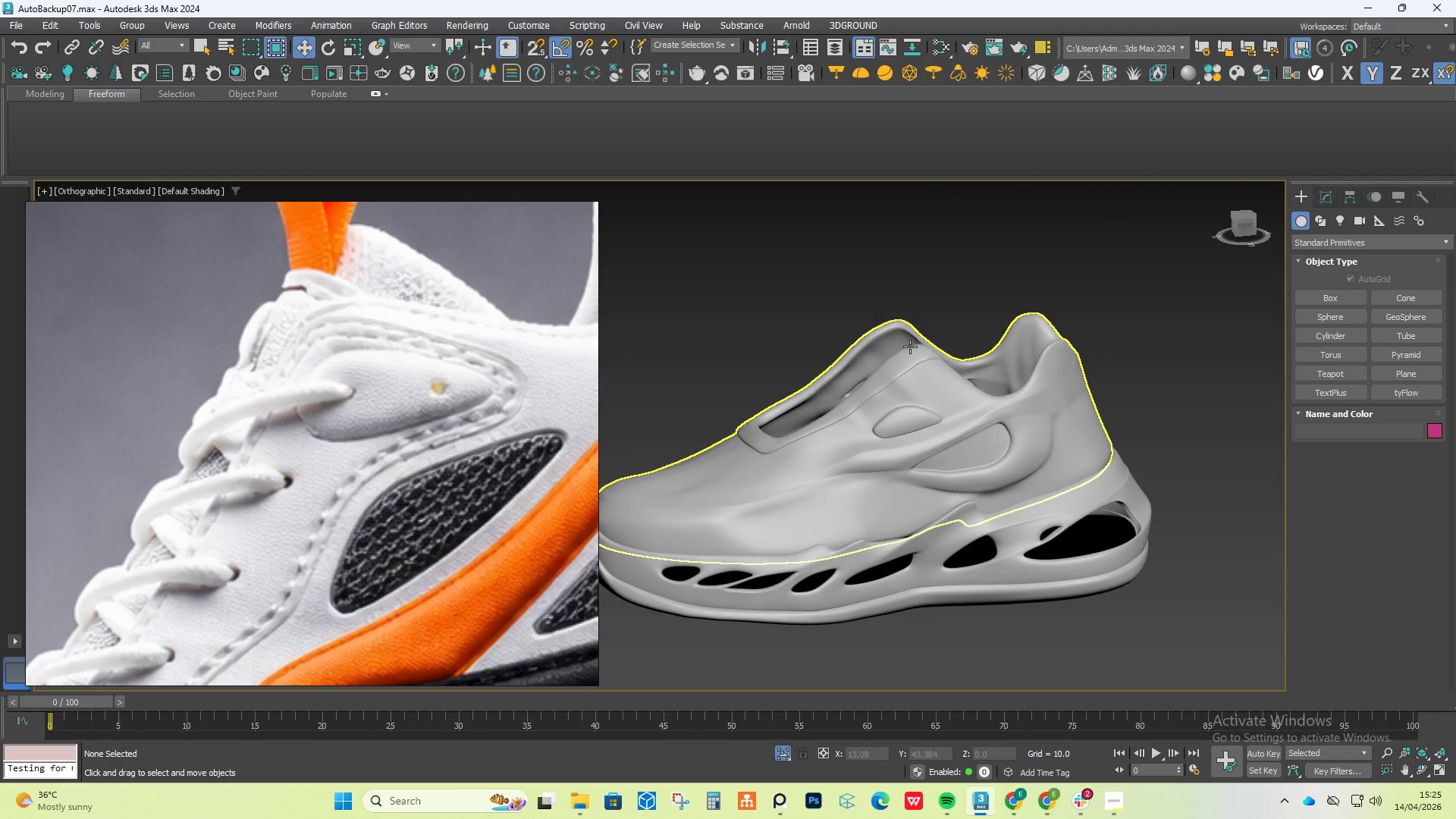 
scroll: coordinate [915, 386], scroll_direction: up, amount: 3.0
 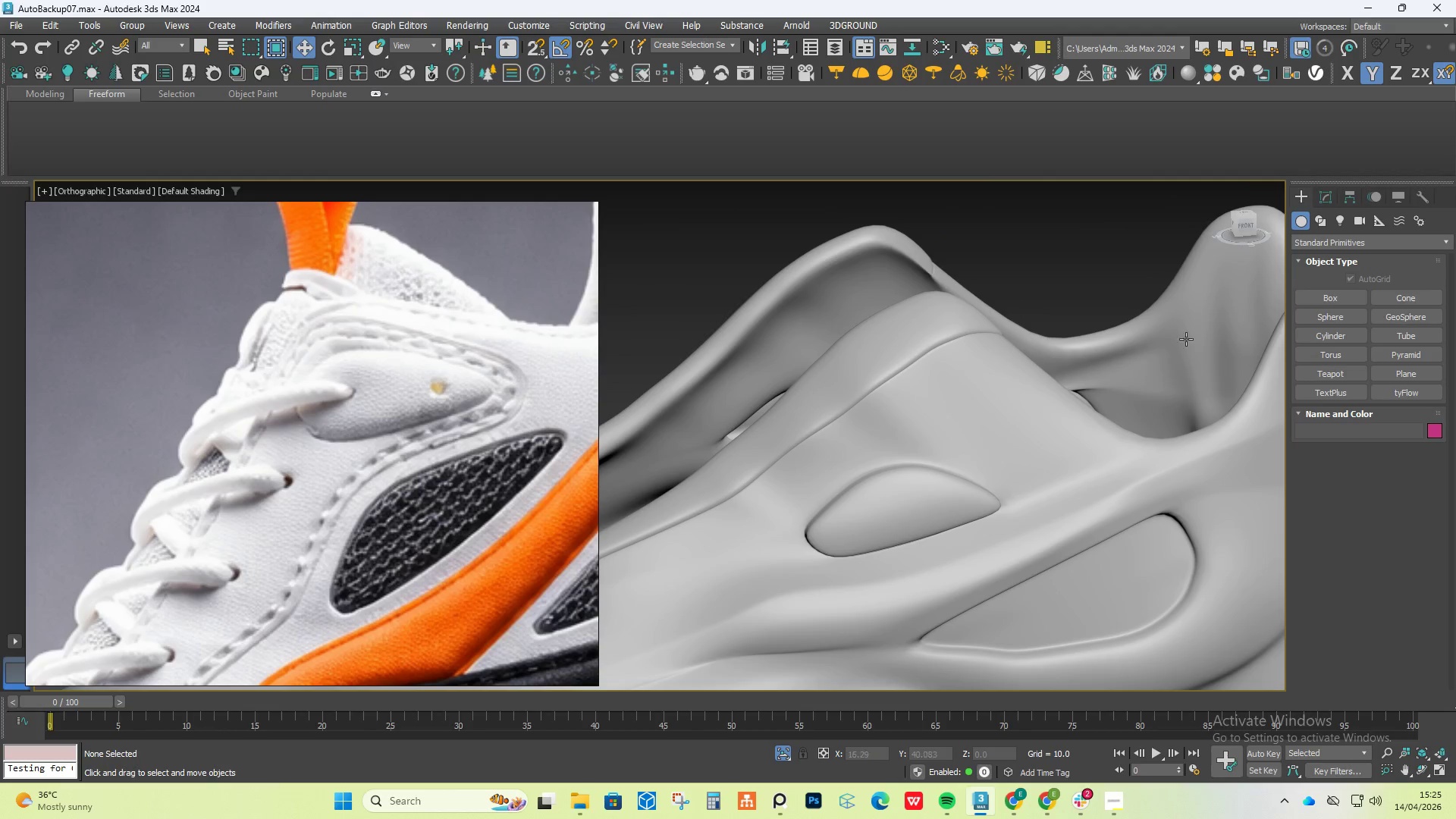 
left_click([1316, 197])
 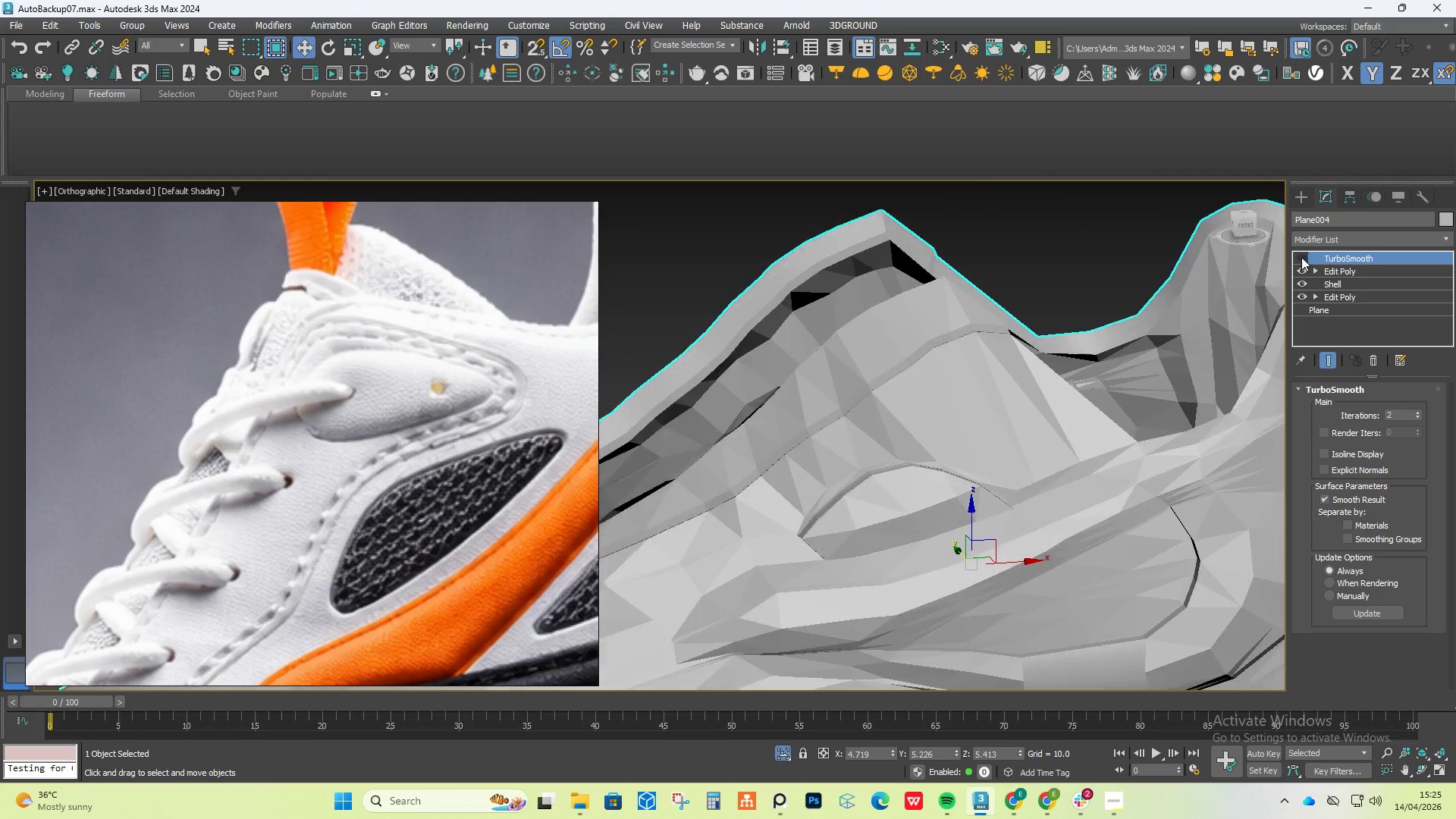 
scroll: coordinate [949, 419], scroll_direction: up, amount: 1.0
 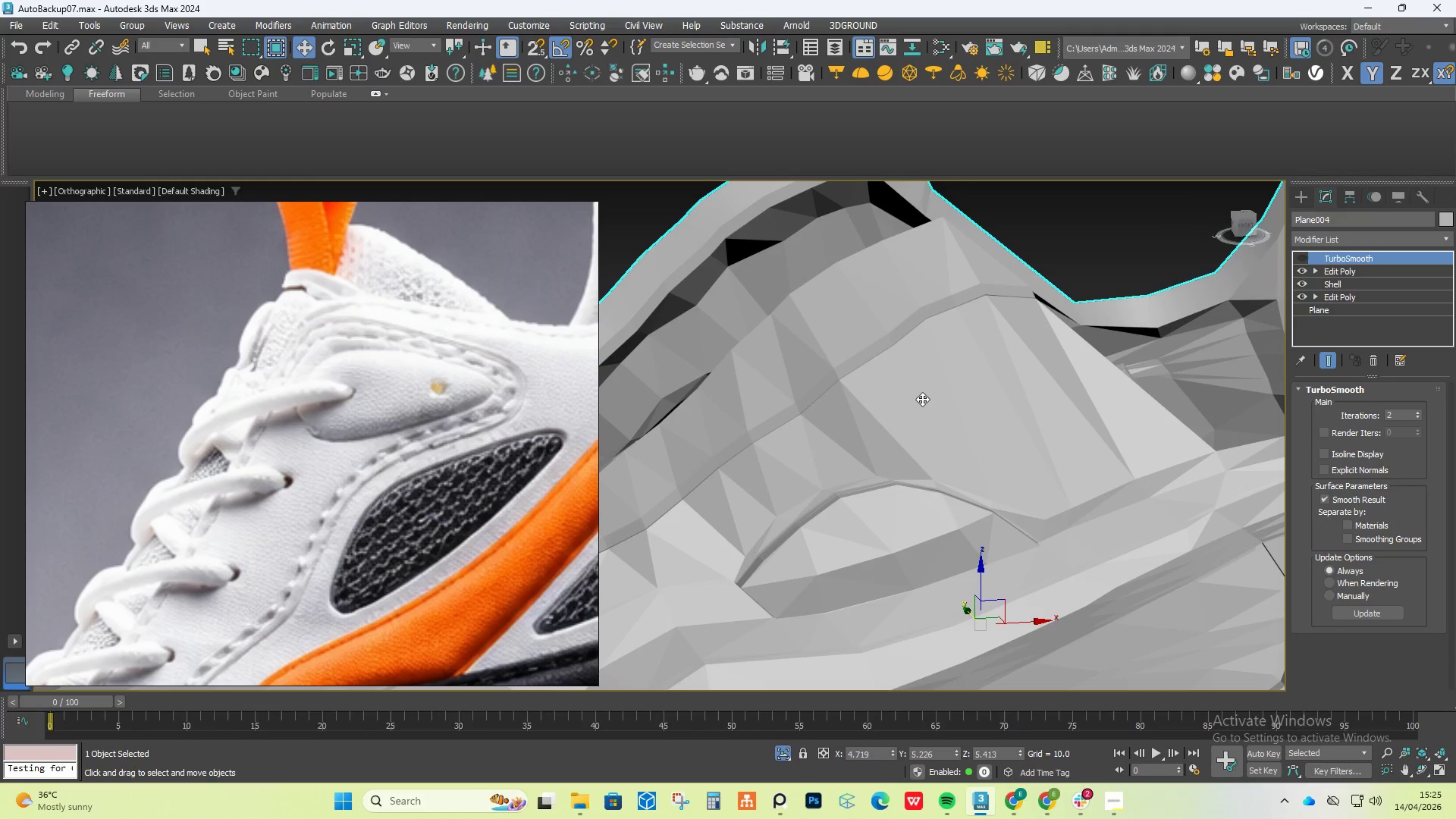 
key(F4)
 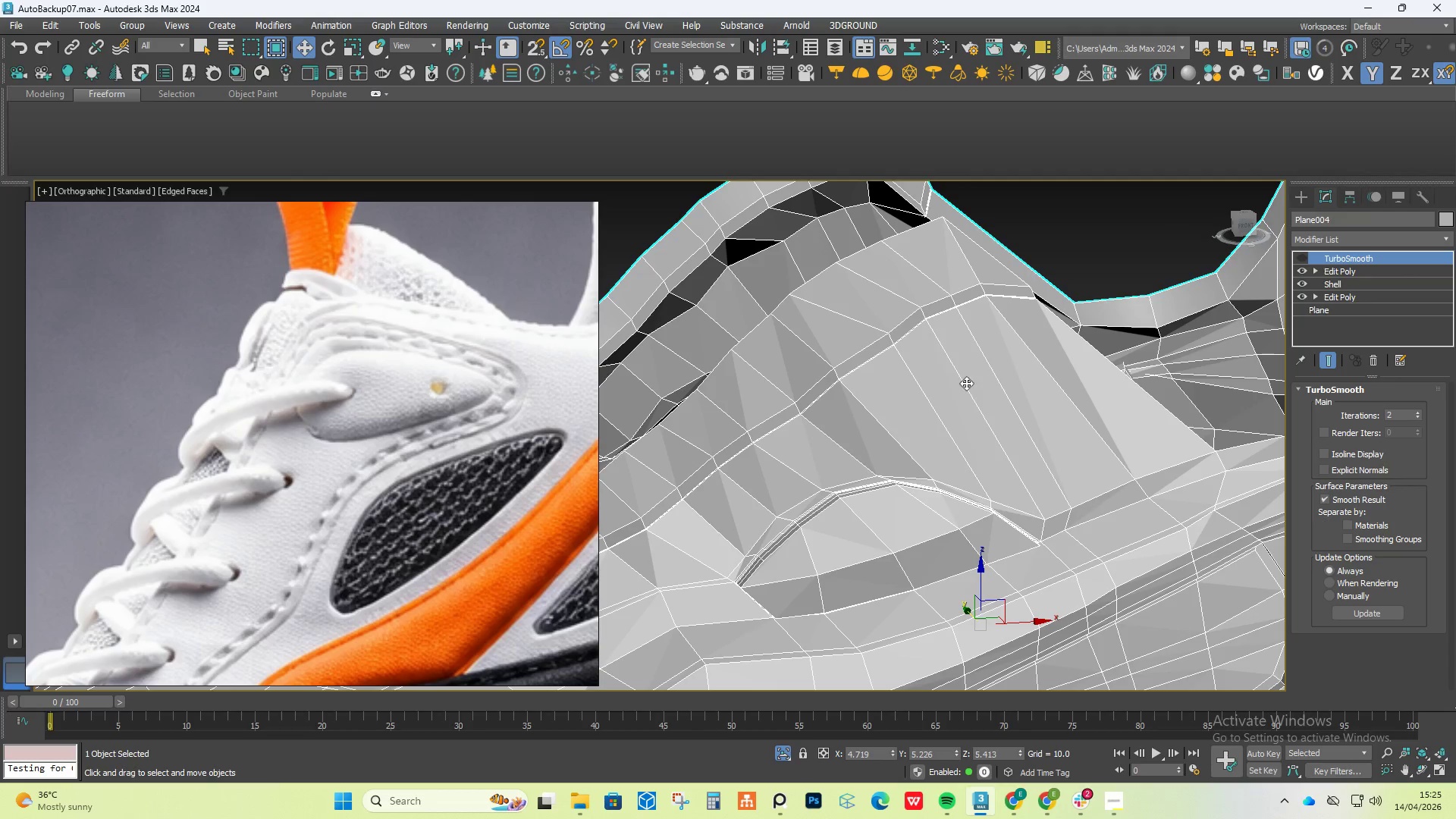 
hold_key(key=AltLeft, duration=0.83)
 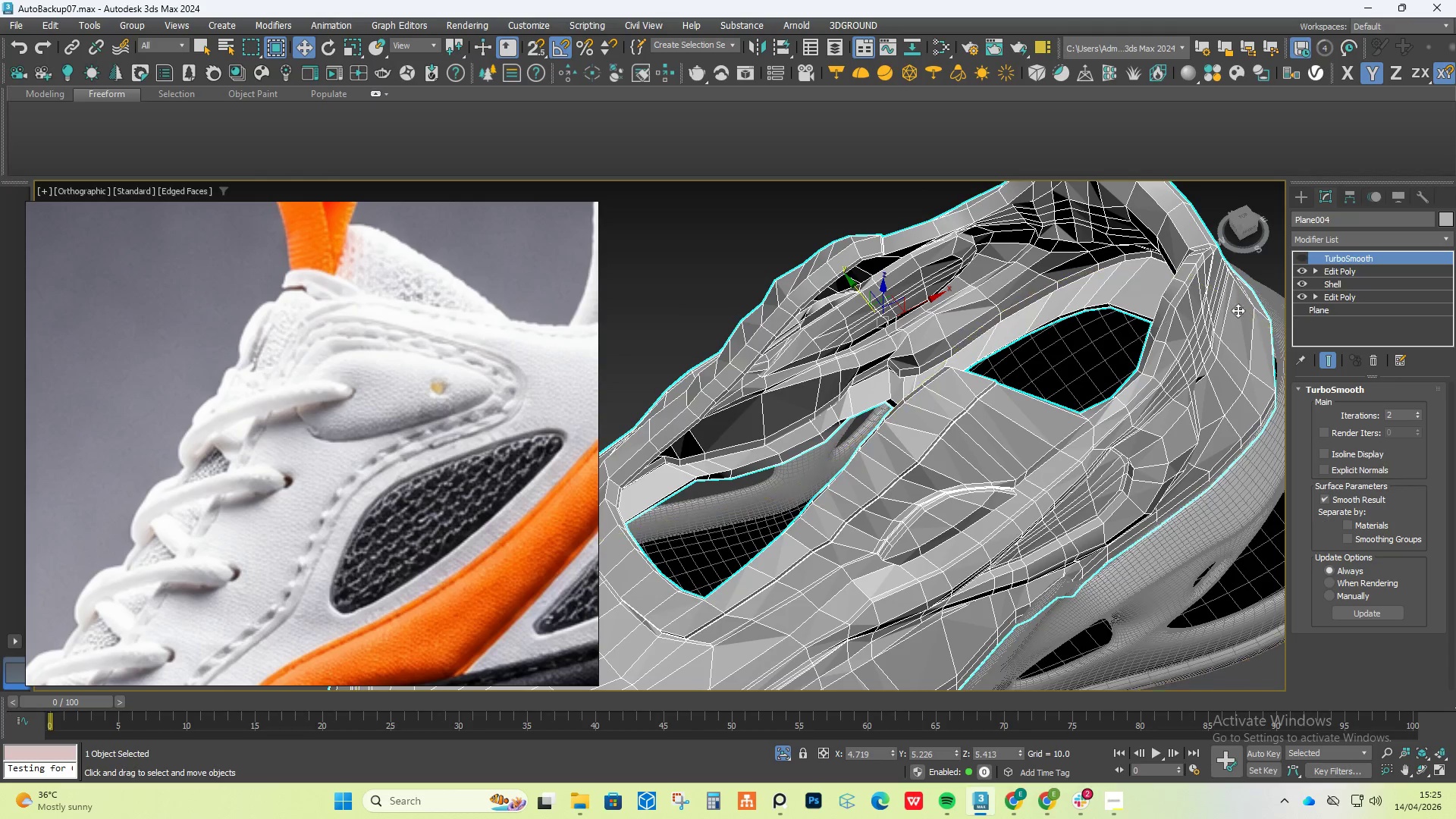 
scroll: coordinate [949, 387], scroll_direction: down, amount: 2.0
 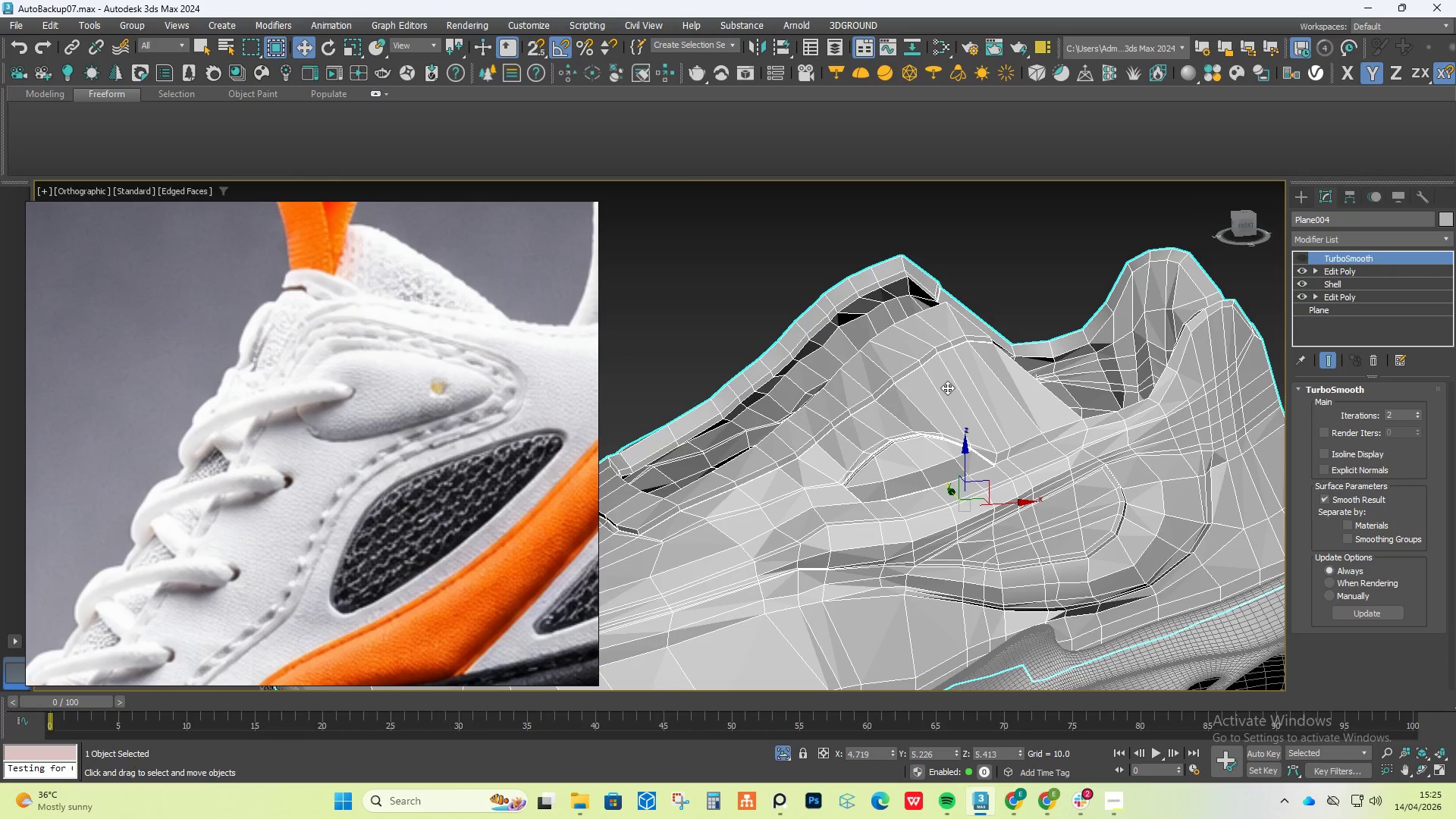 
hold_key(key=AltLeft, duration=0.5)
 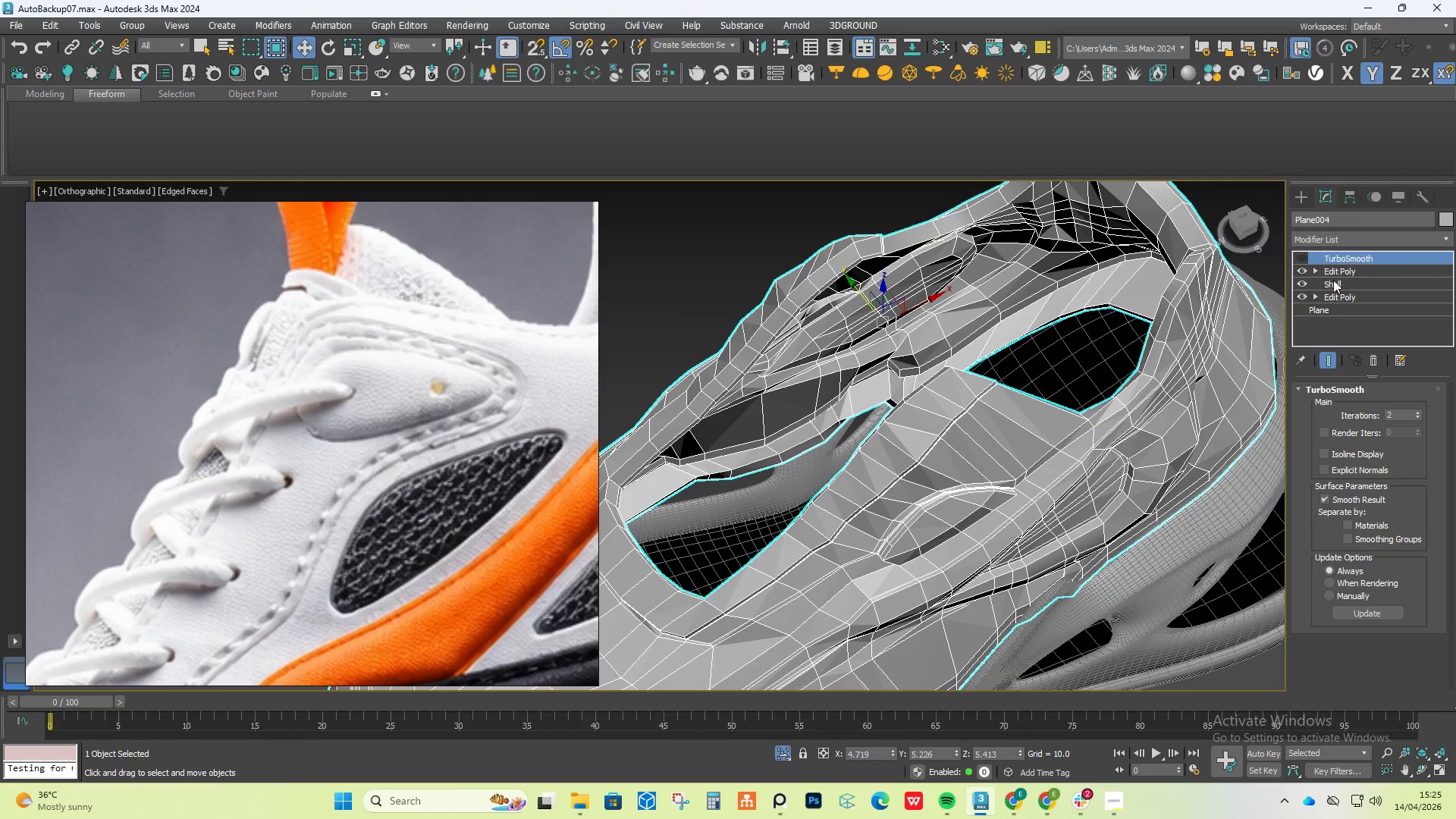 
left_click([1341, 273])
 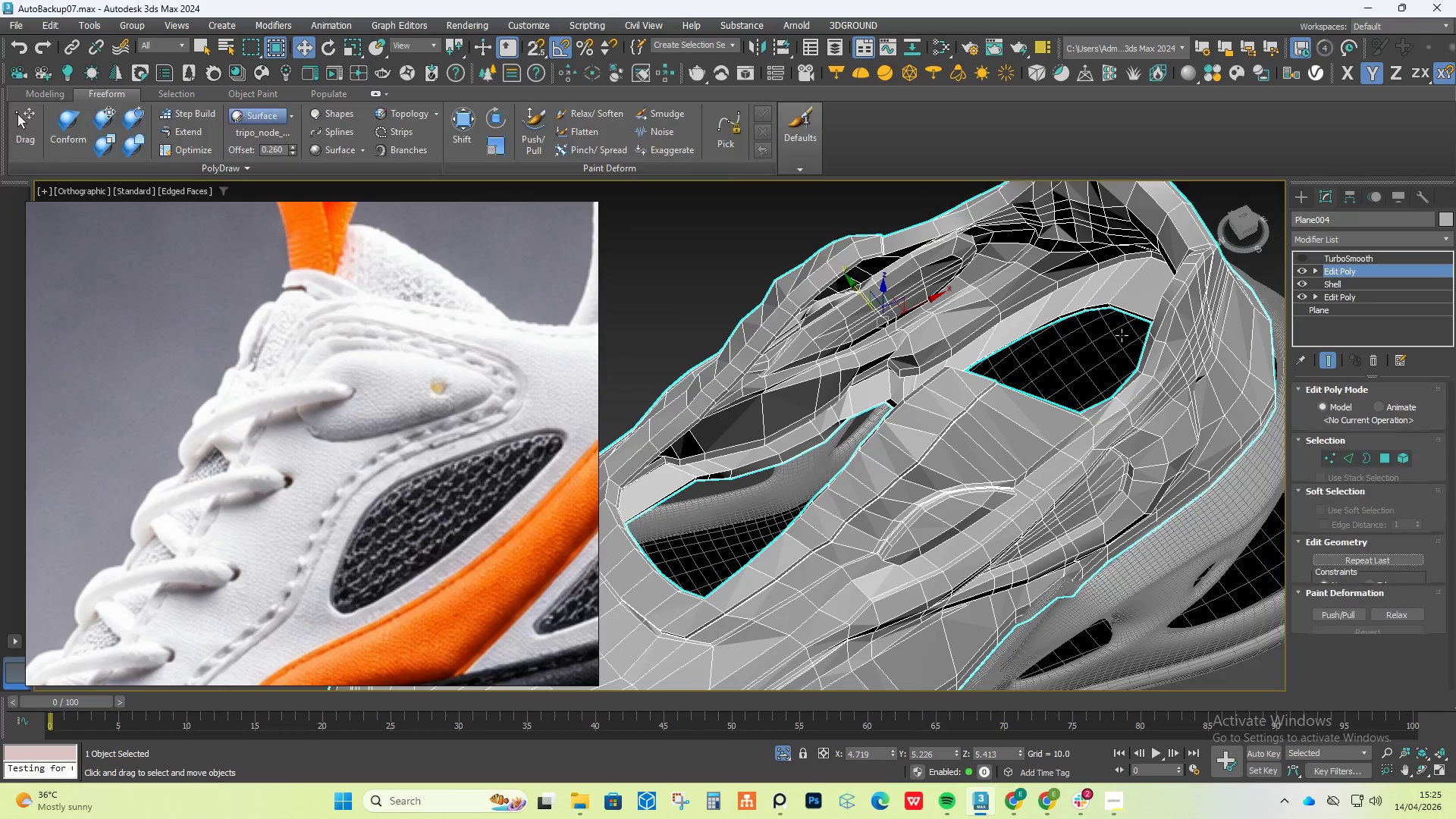 
key(Alt+AltLeft)
 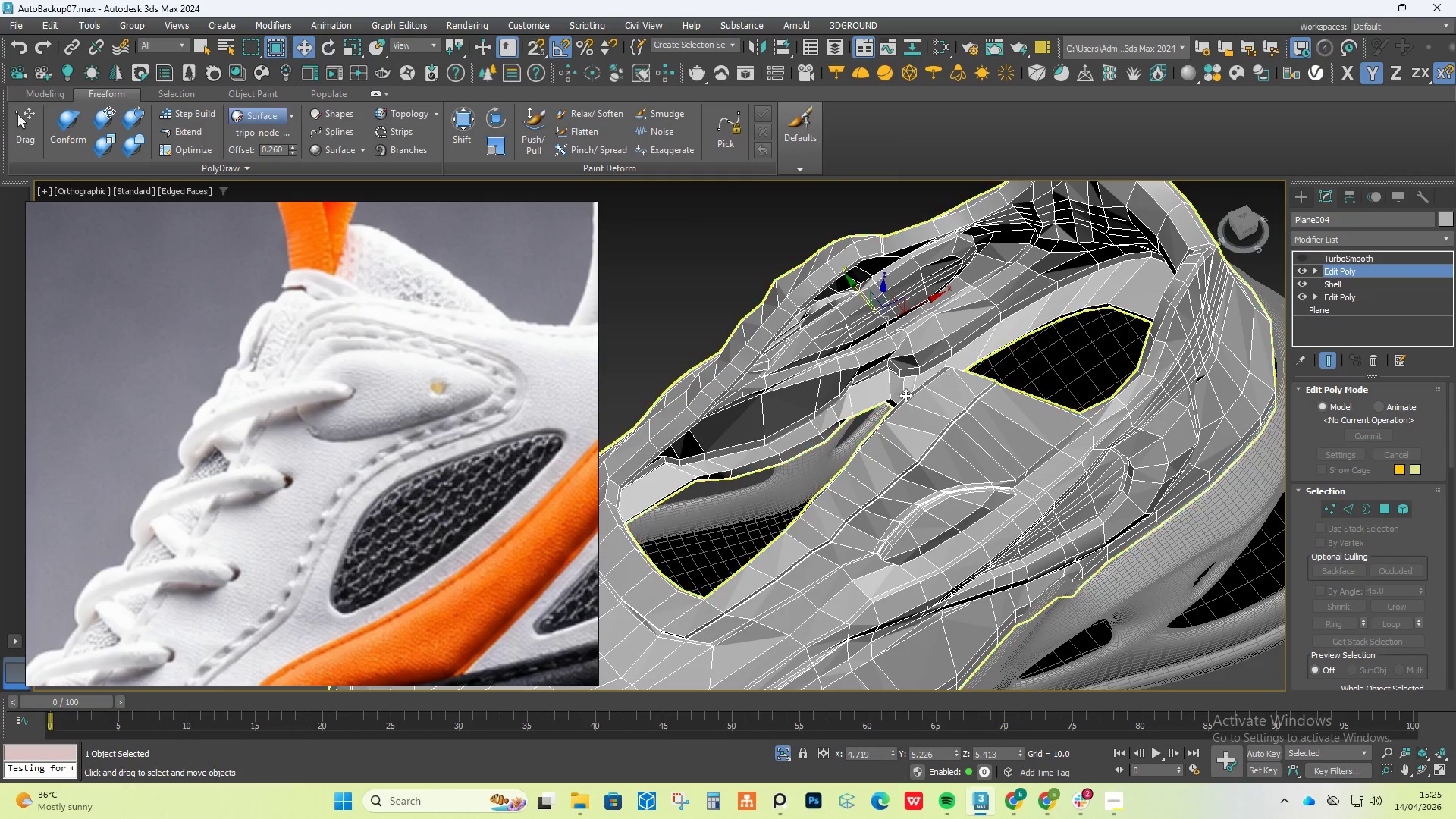 
key(Alt+1)
 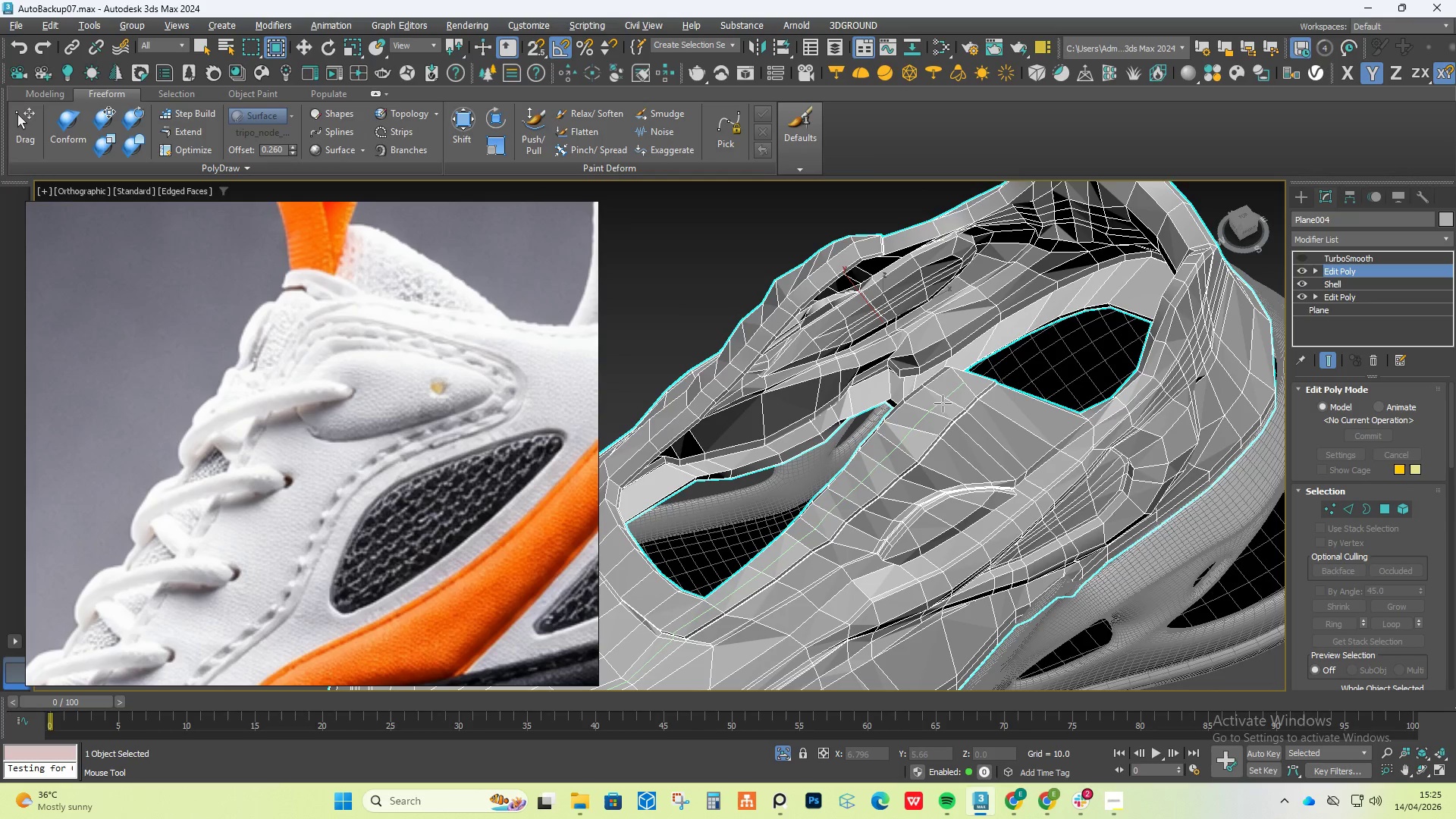 
hold_key(key=AltLeft, duration=0.88)
 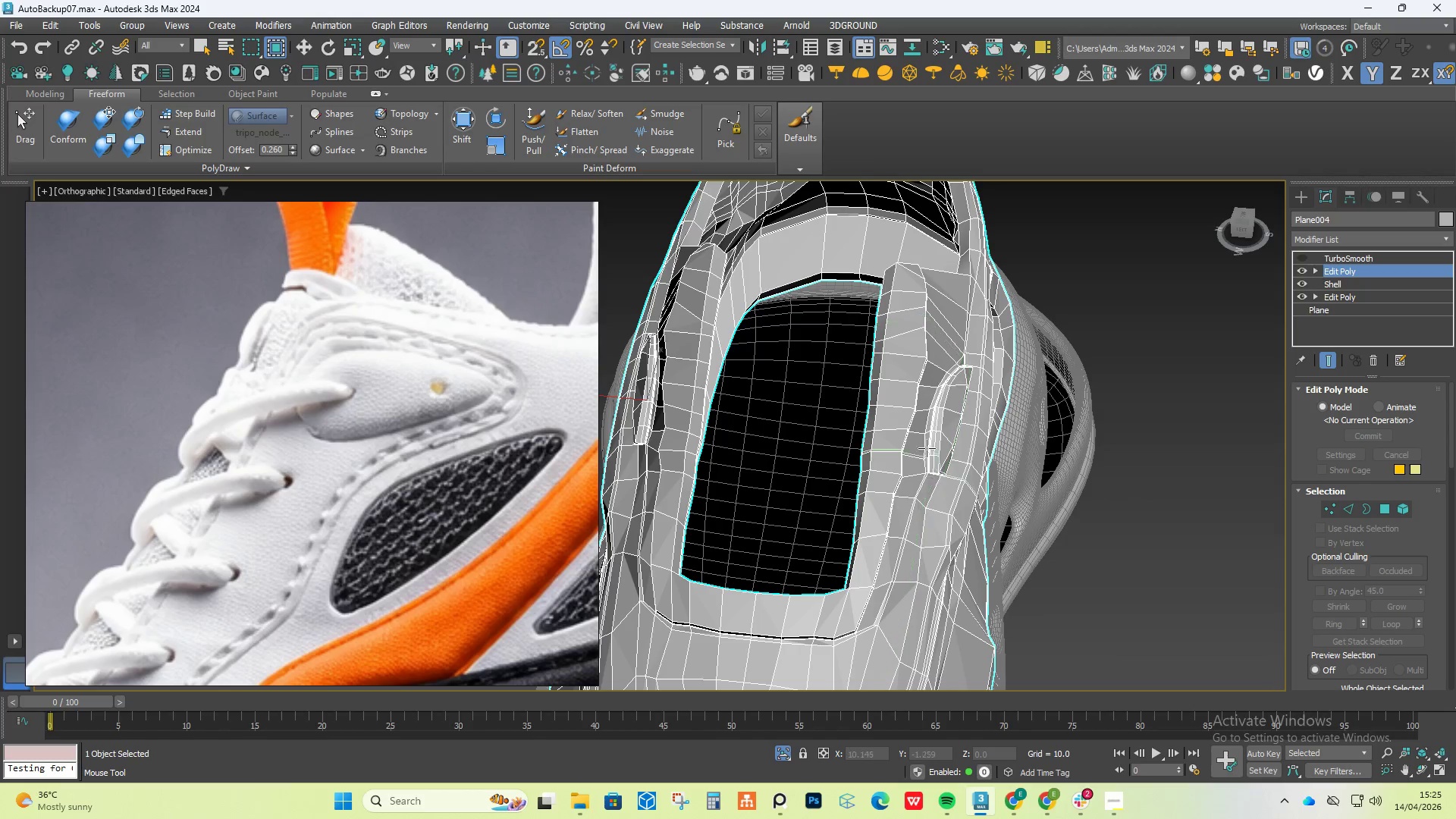 
hold_key(key=AltLeft, duration=11.78)
left_click([1340, 257])
 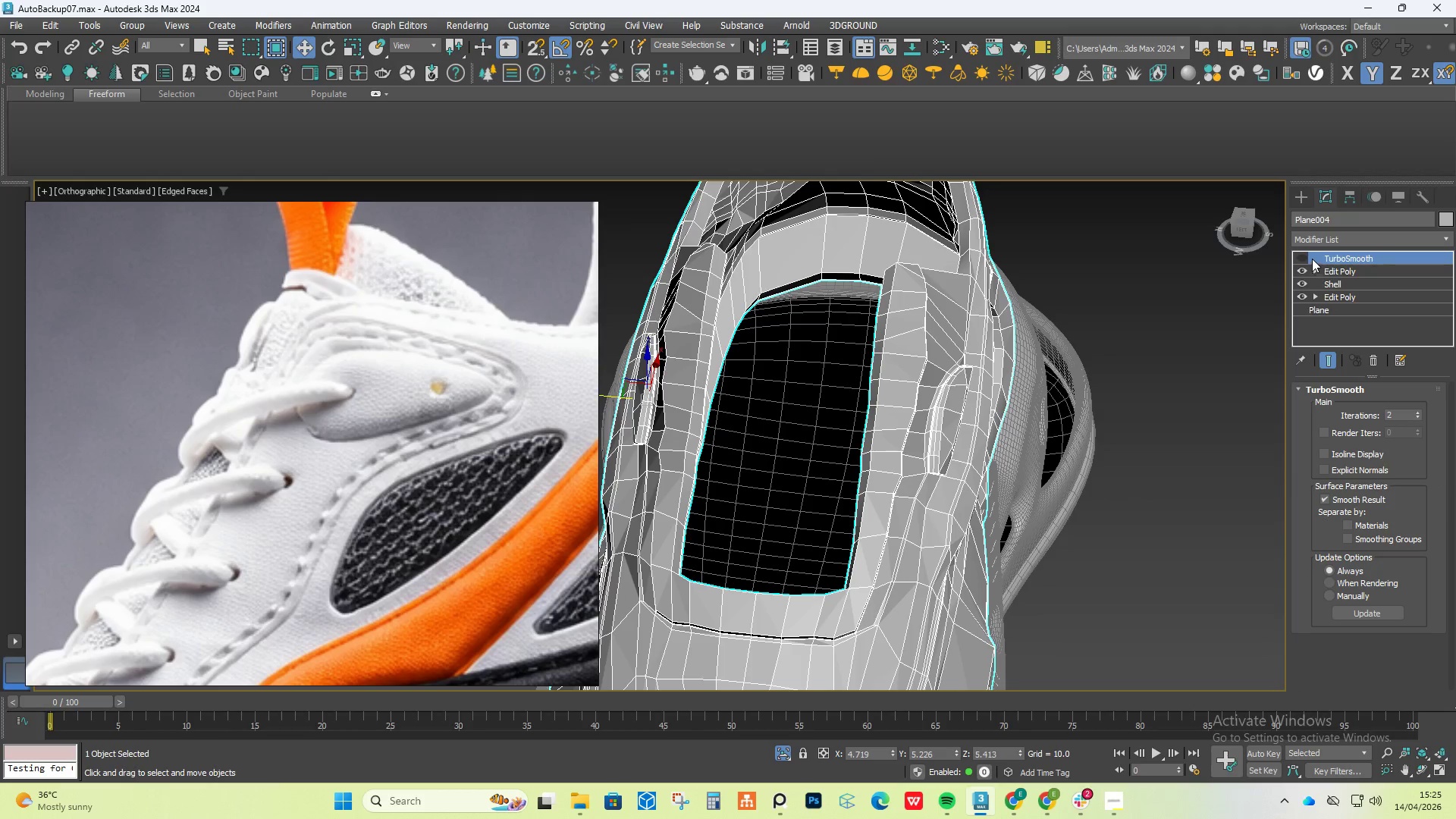 
left_click([1305, 256])
 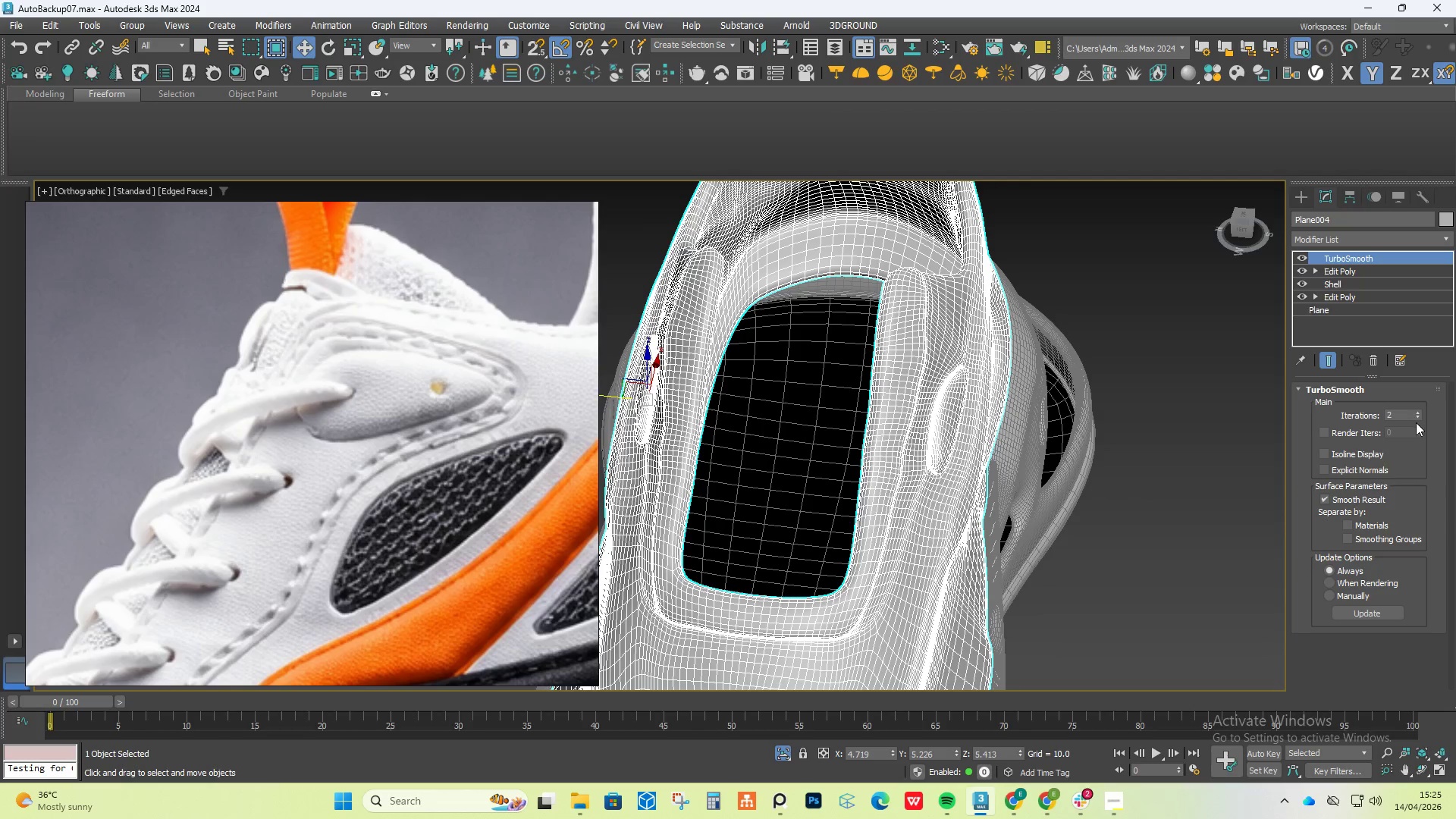 
left_click([1417, 419])
 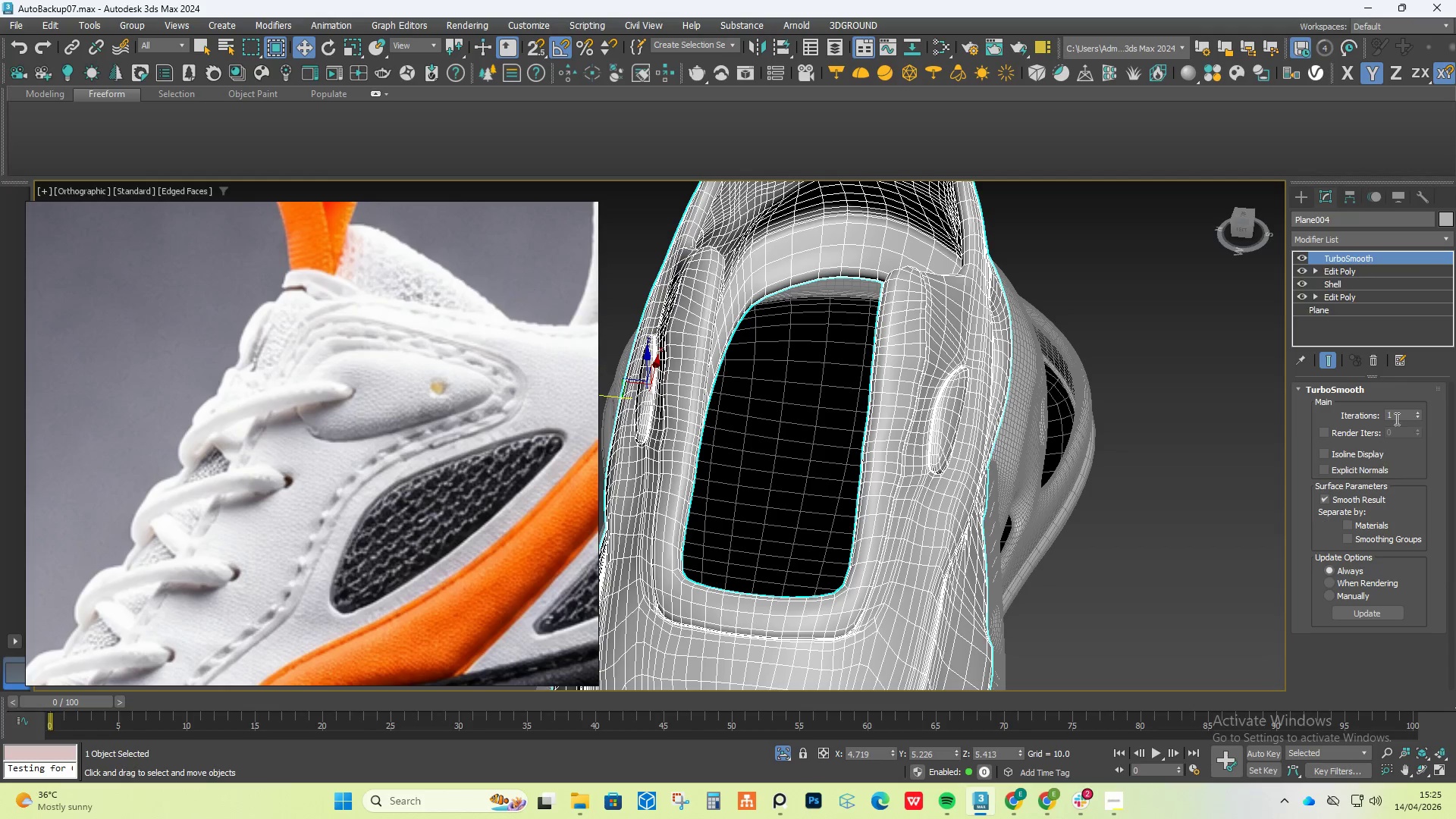 
hold_key(key=AltLeft, duration=1.5)
 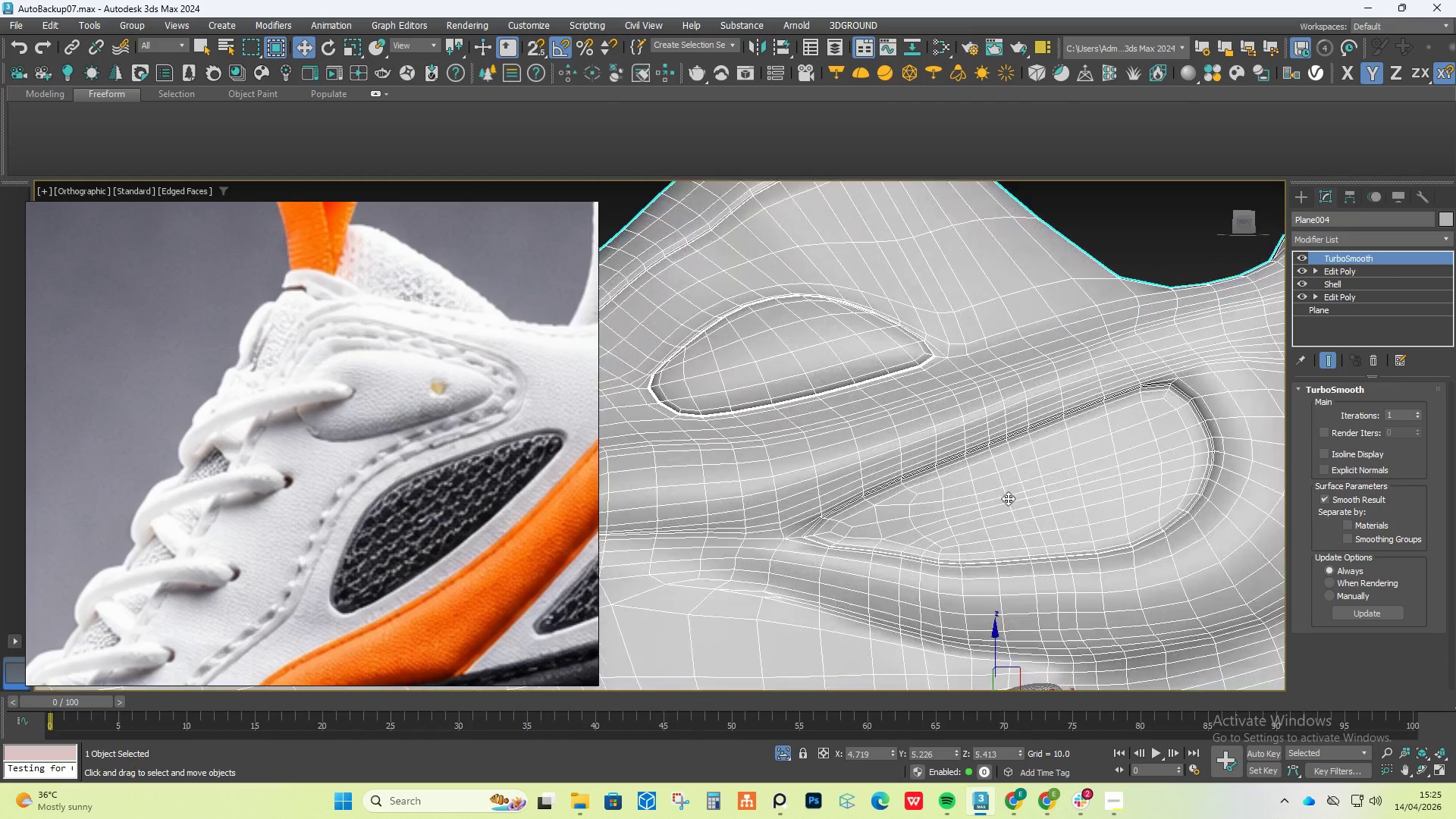 
key(Alt+AltLeft)
 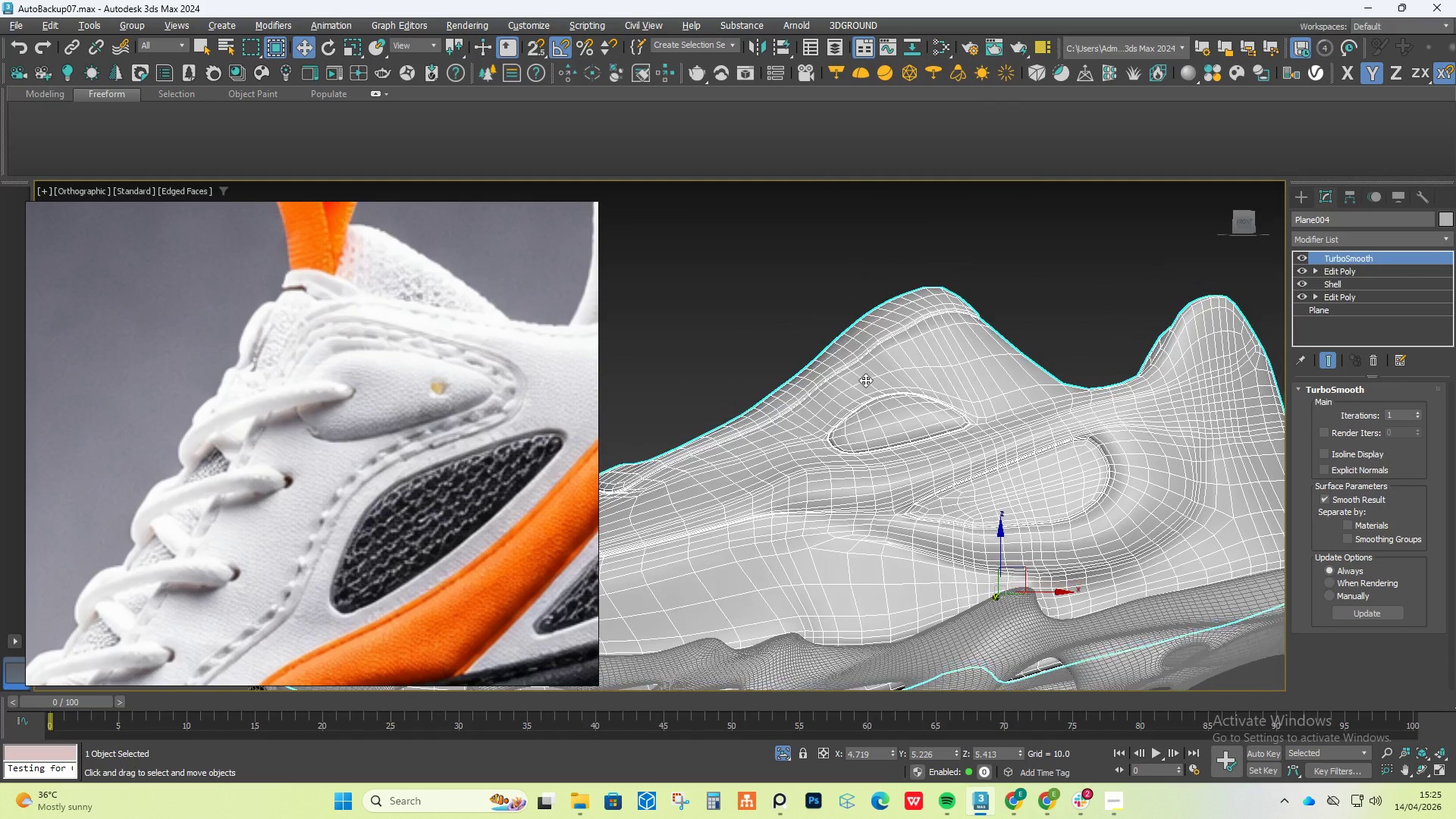 
key(Alt+AltLeft)
 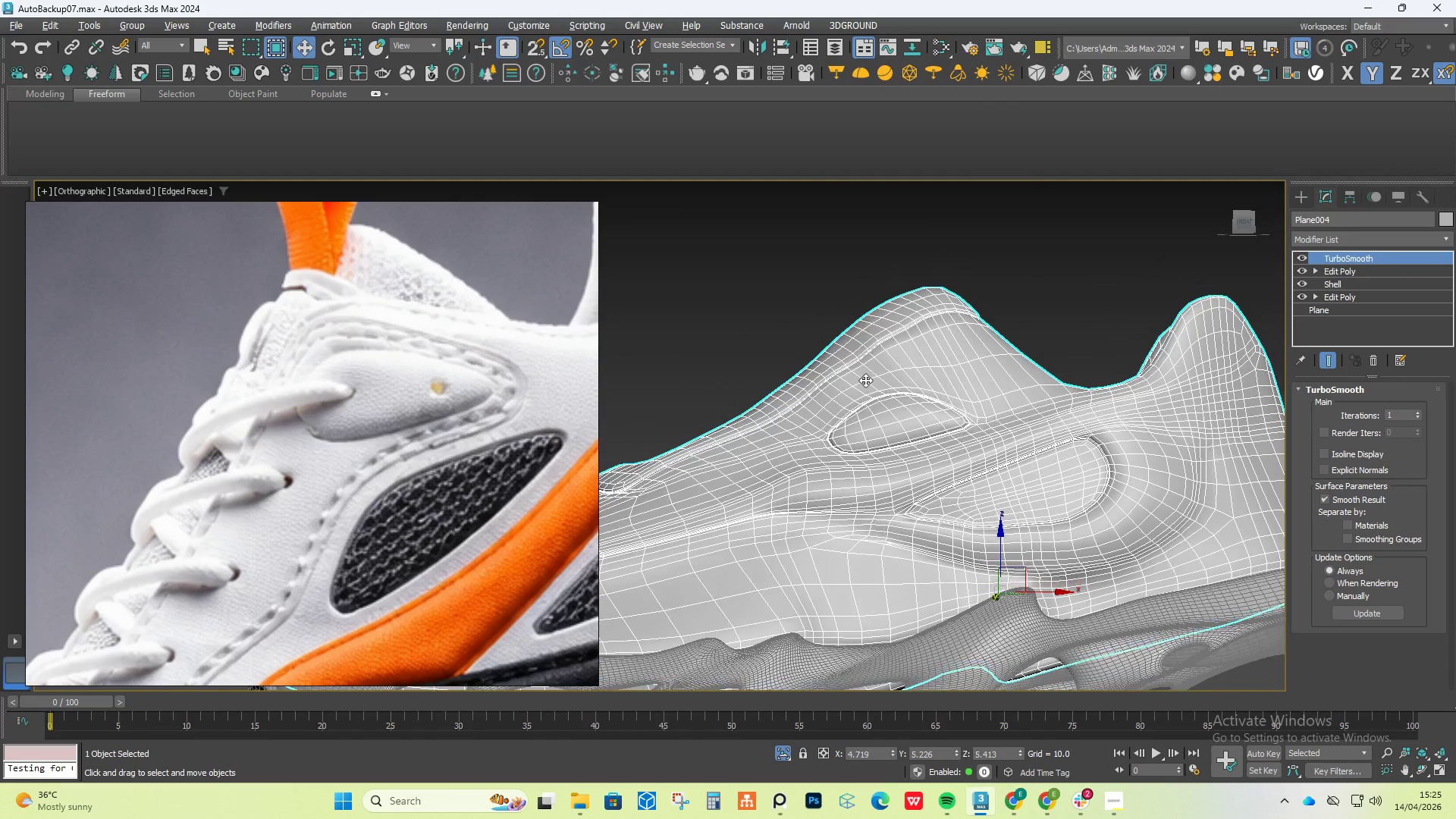 
key(Alt+AltLeft)
 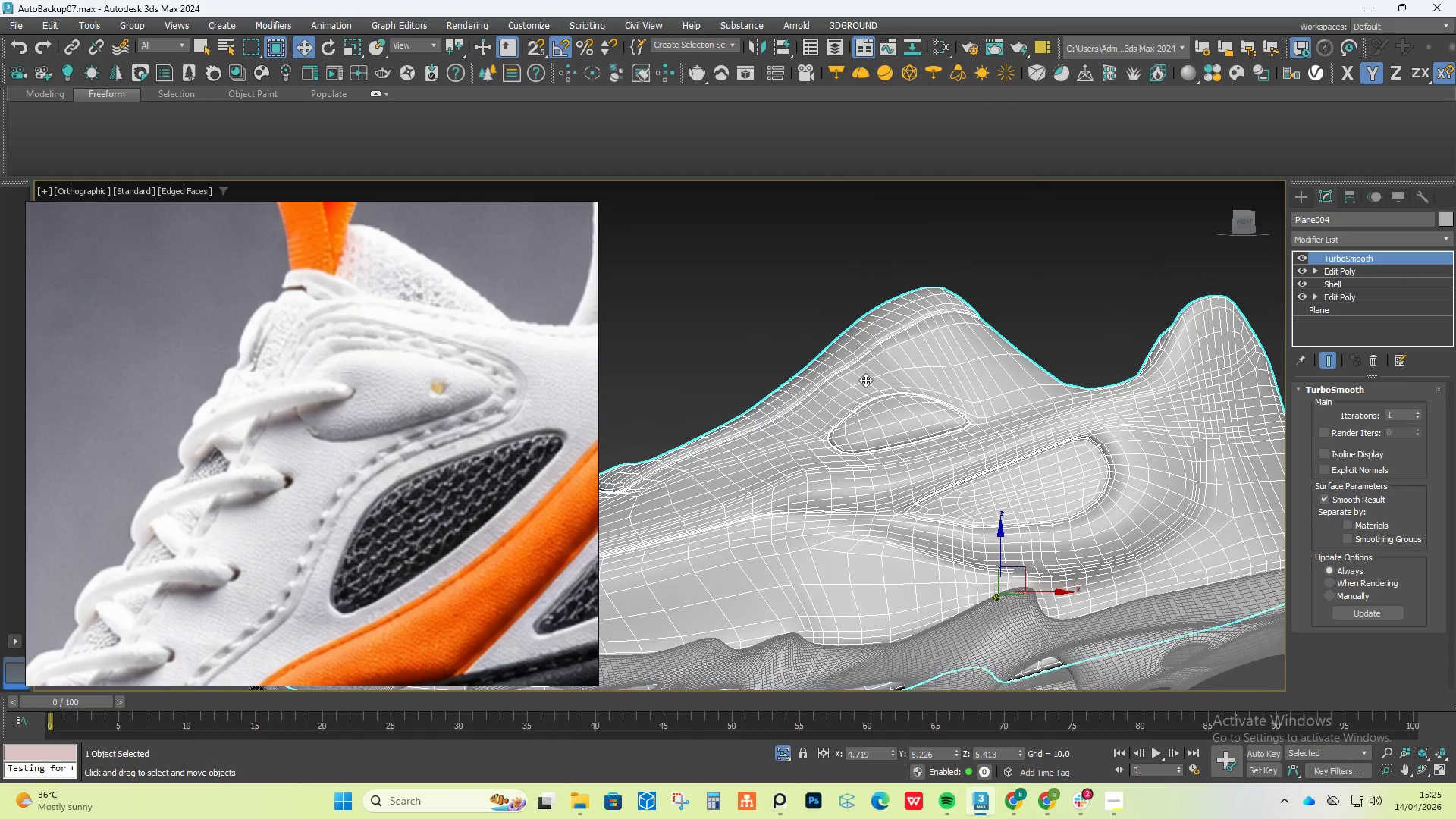 
key(Alt+AltLeft)
 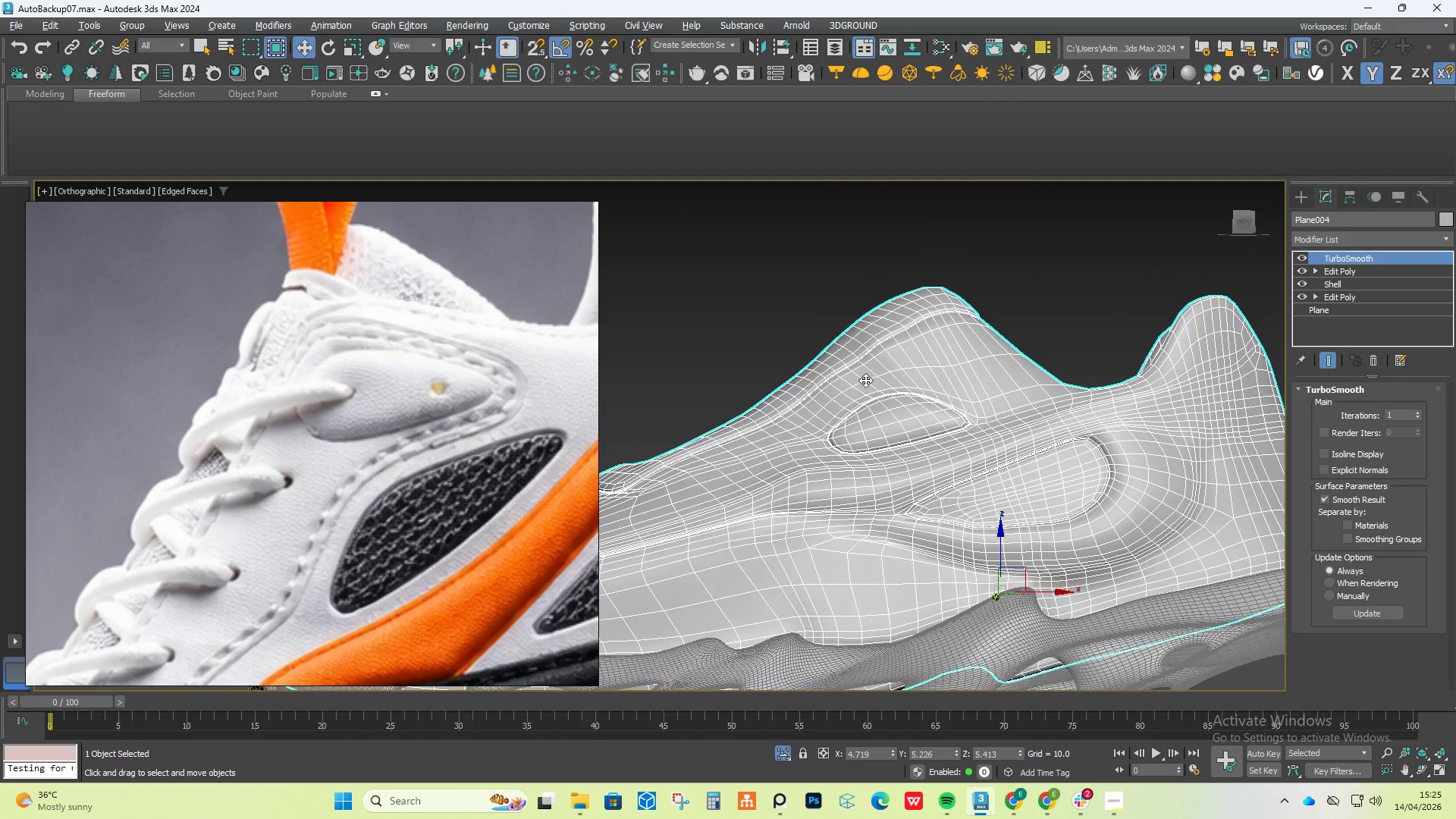 
key(Alt+AltLeft)
 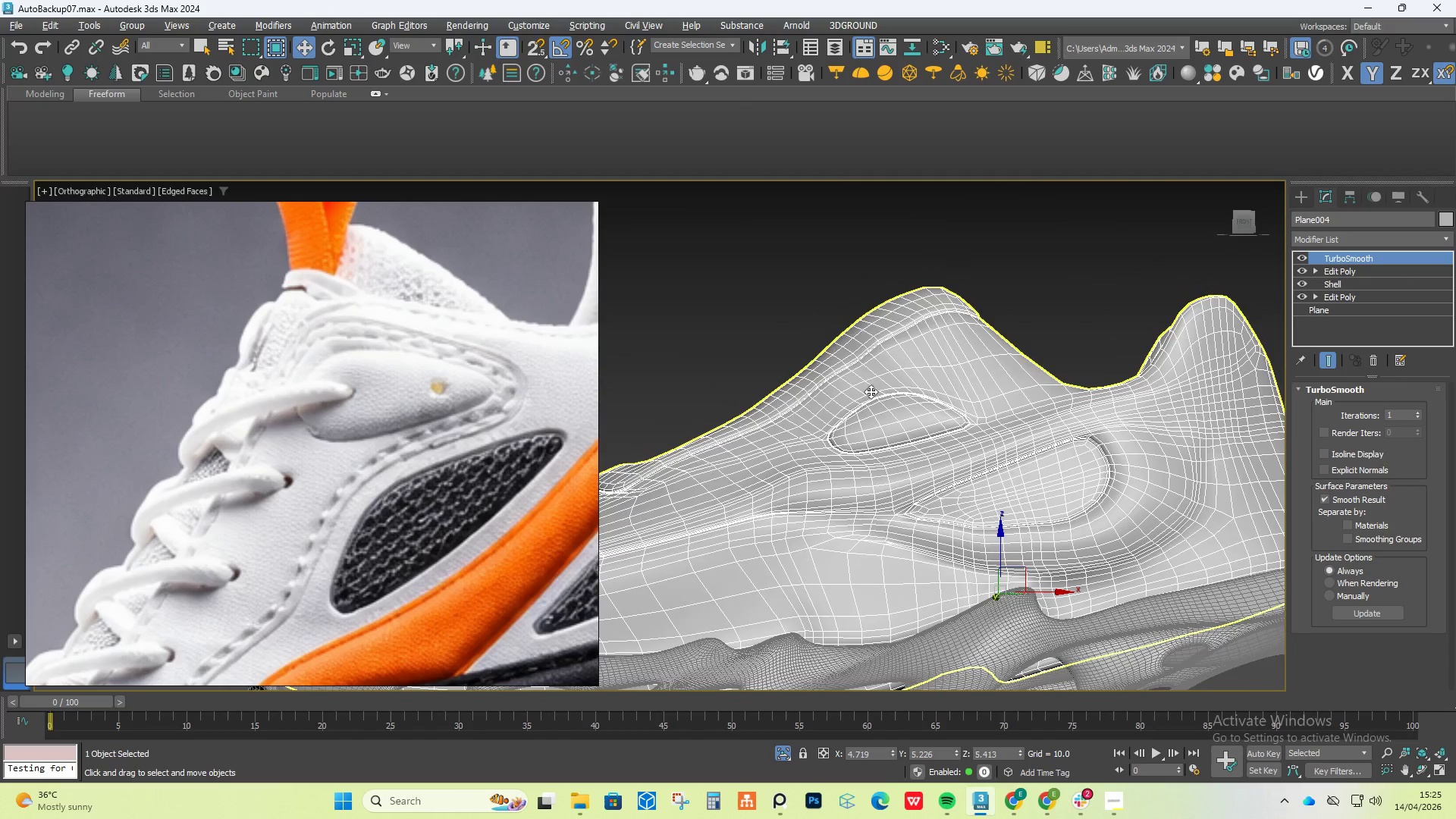 
key(Alt+AltLeft)
 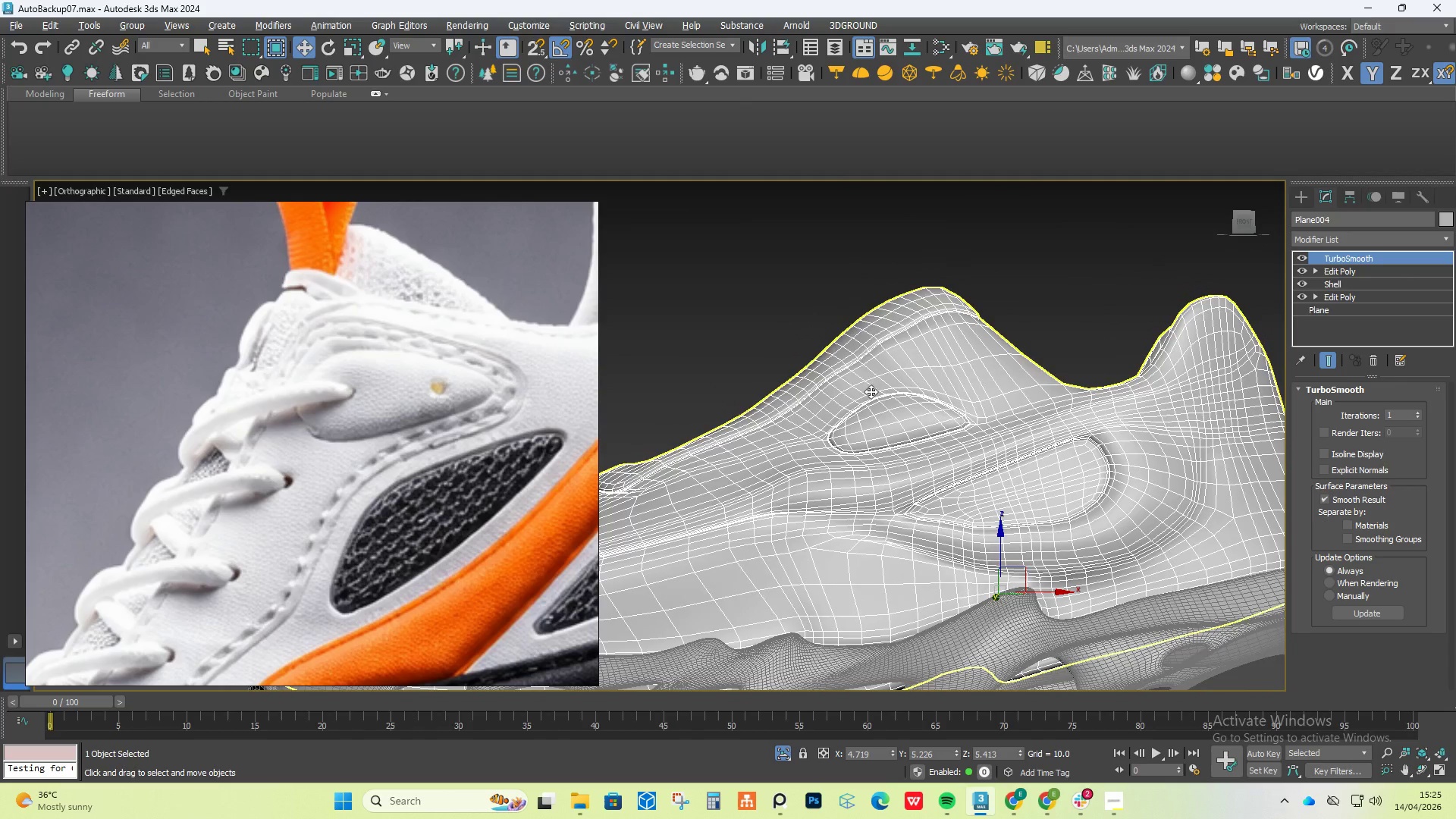 
key(Alt+AltLeft)
 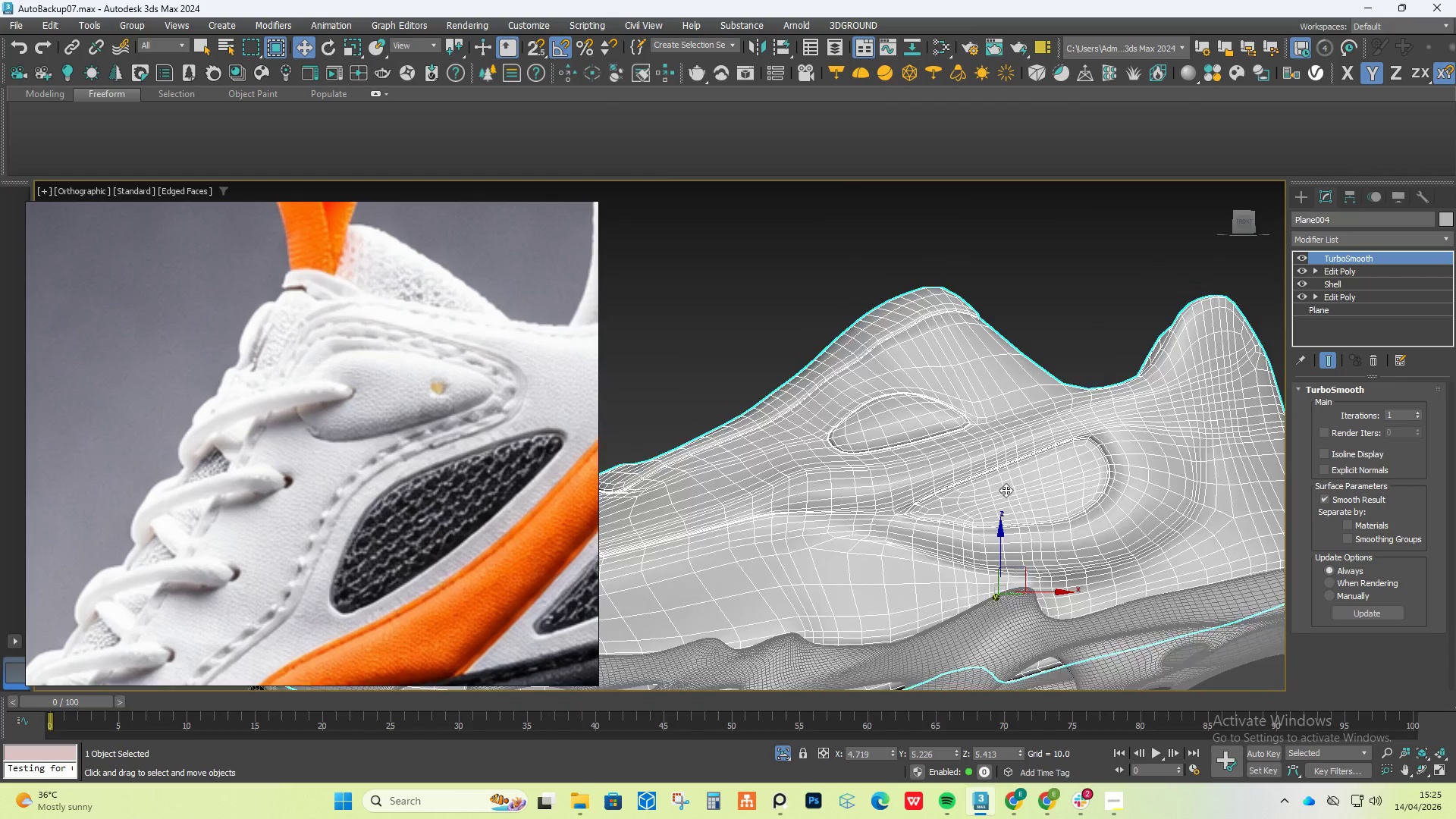 
scroll: coordinate [1009, 502], scroll_direction: up, amount: 3.0
 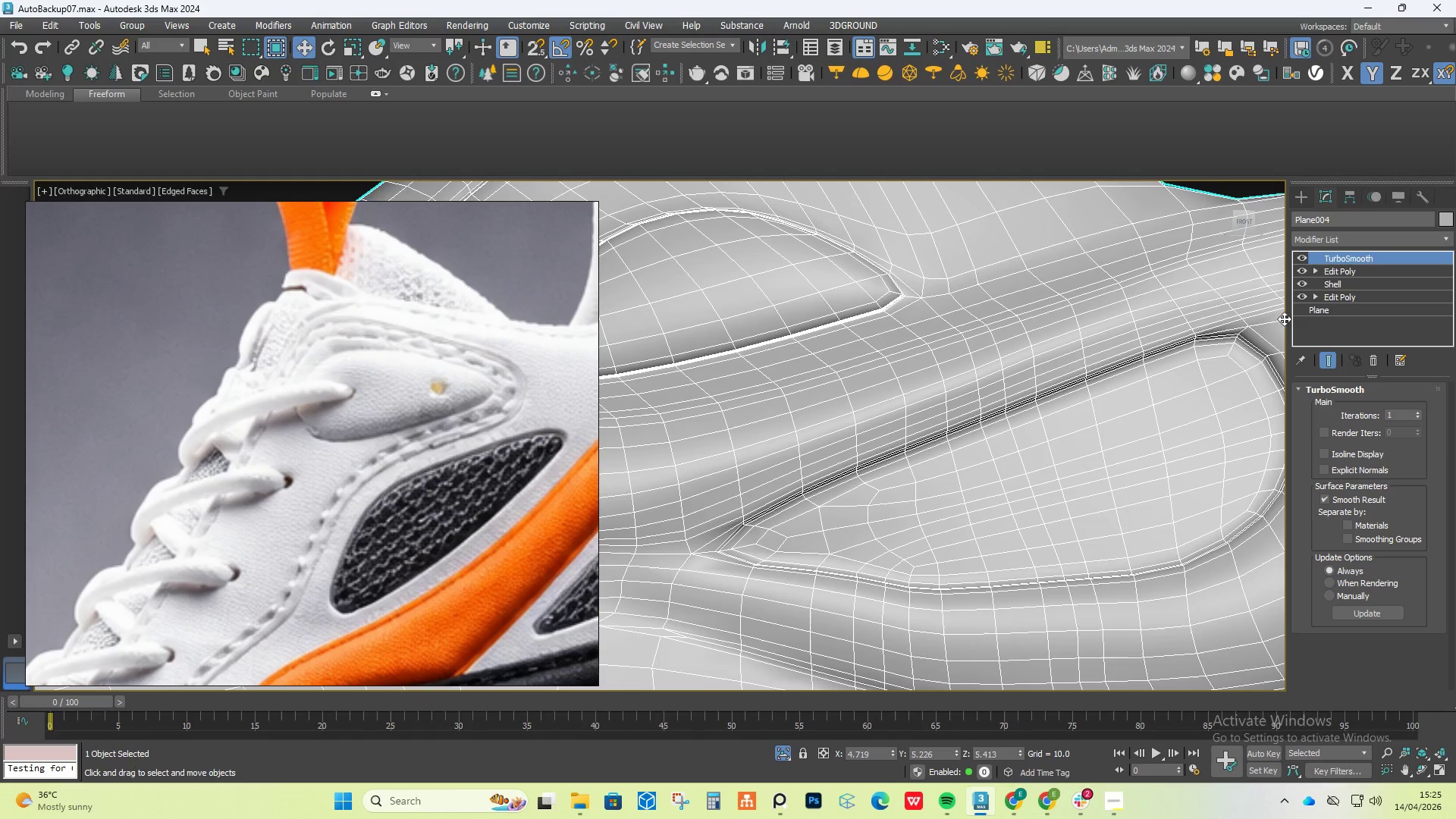 
wait(5.38)
 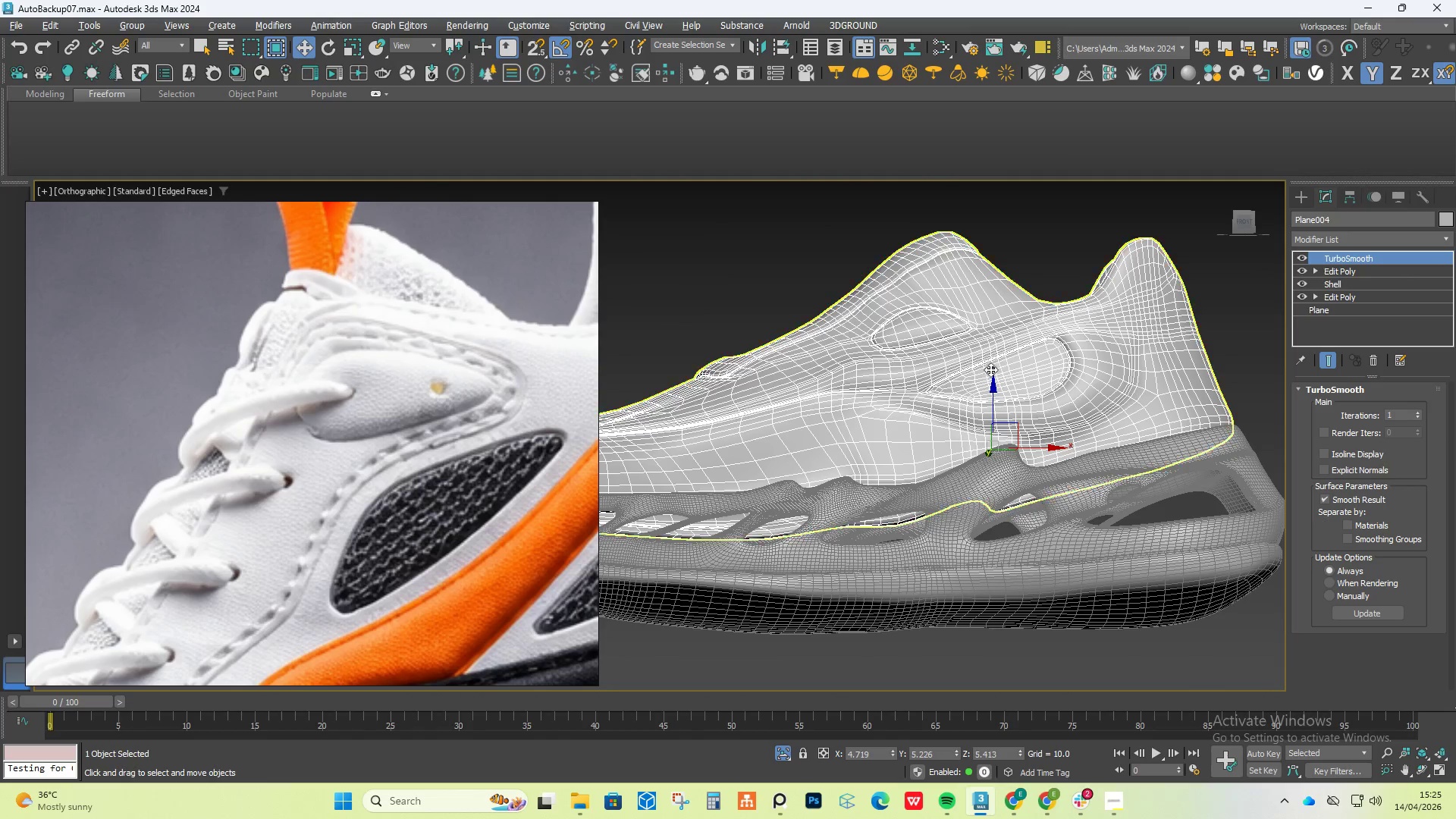 
hold_key(key=AltLeft, duration=0.66)
 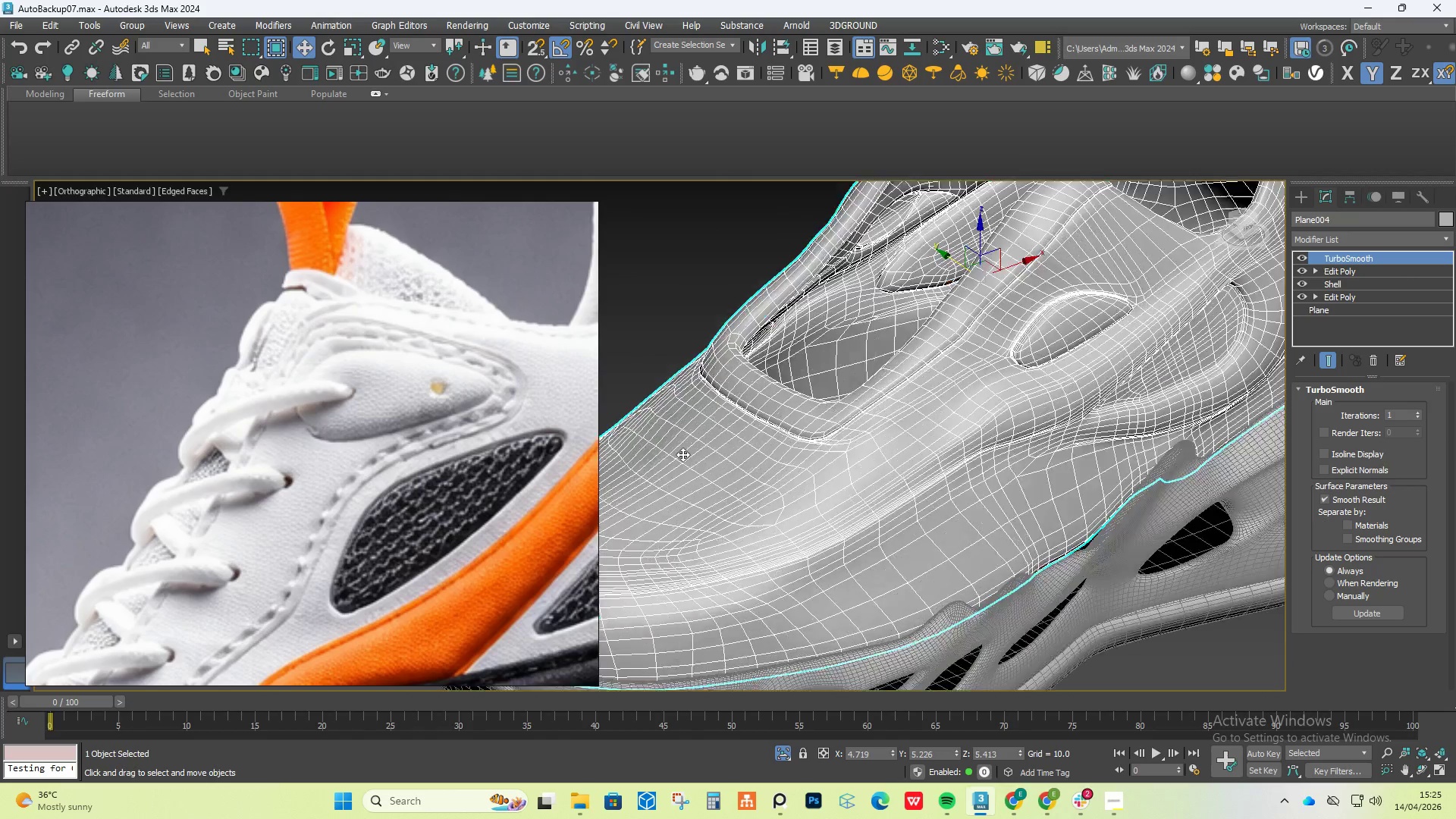 
scroll: coordinate [992, 359], scroll_direction: down, amount: 4.0
 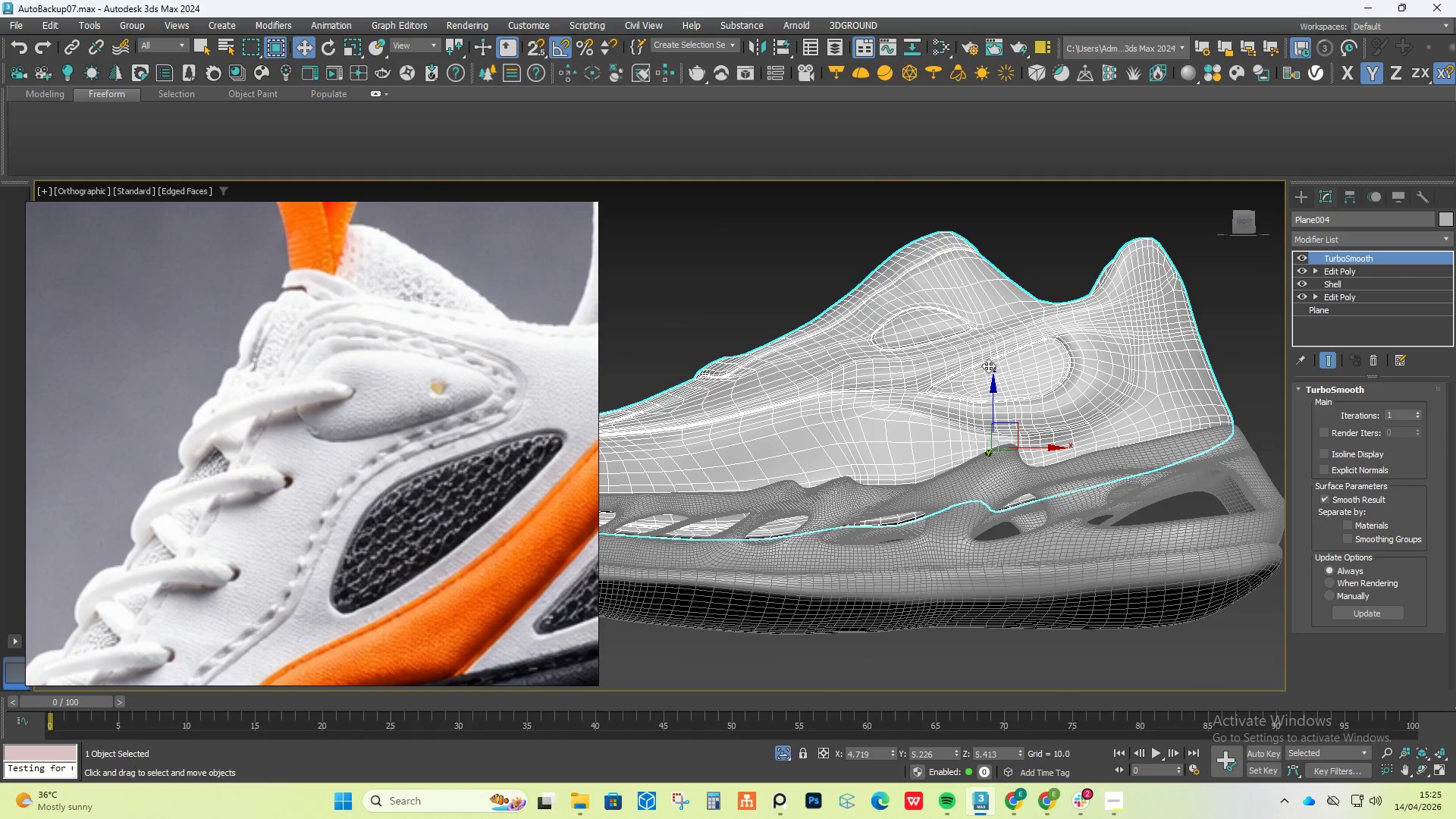 
scroll: coordinate [682, 454], scroll_direction: up, amount: 3.0
 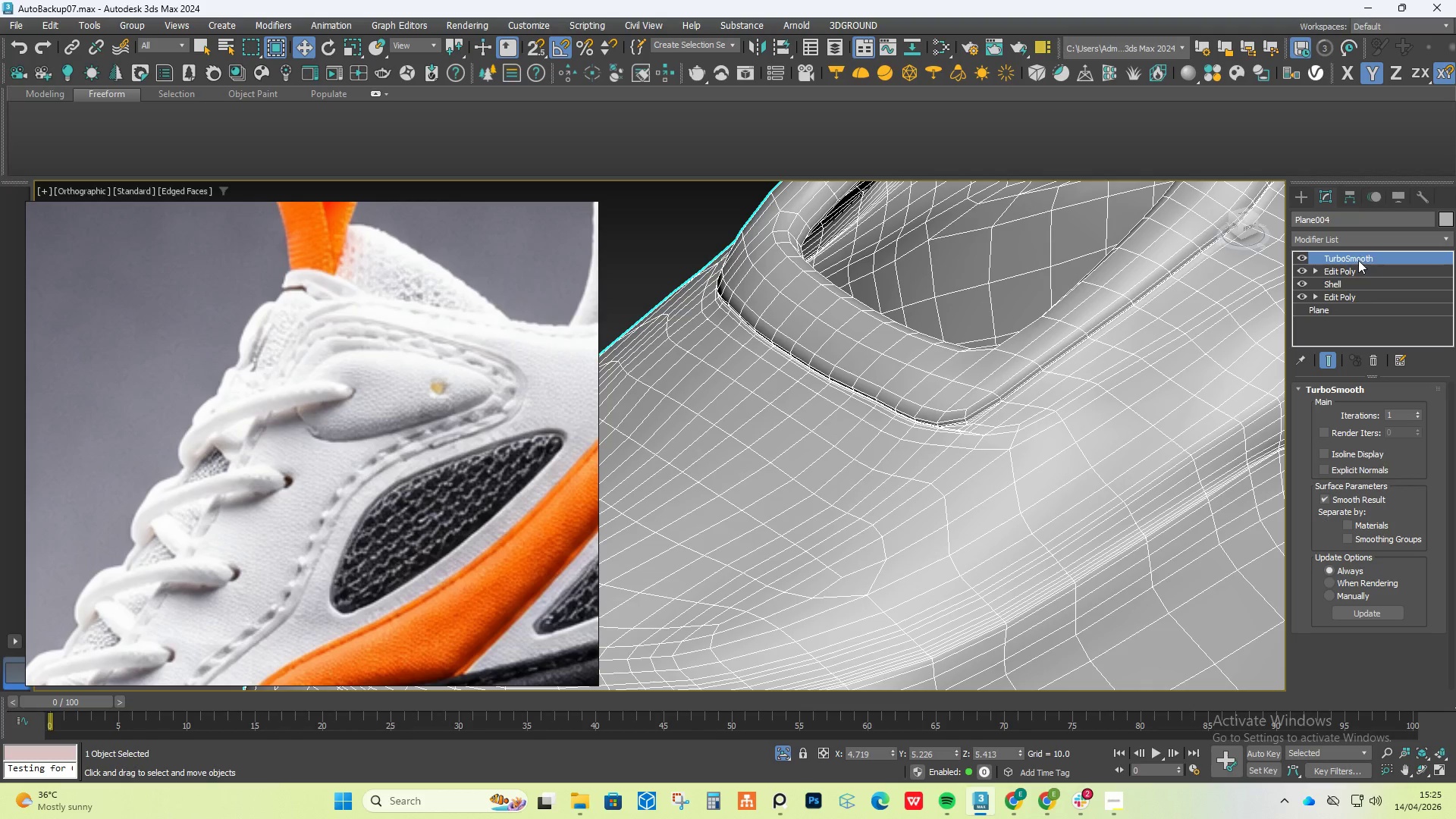 
double_click([1355, 271])
 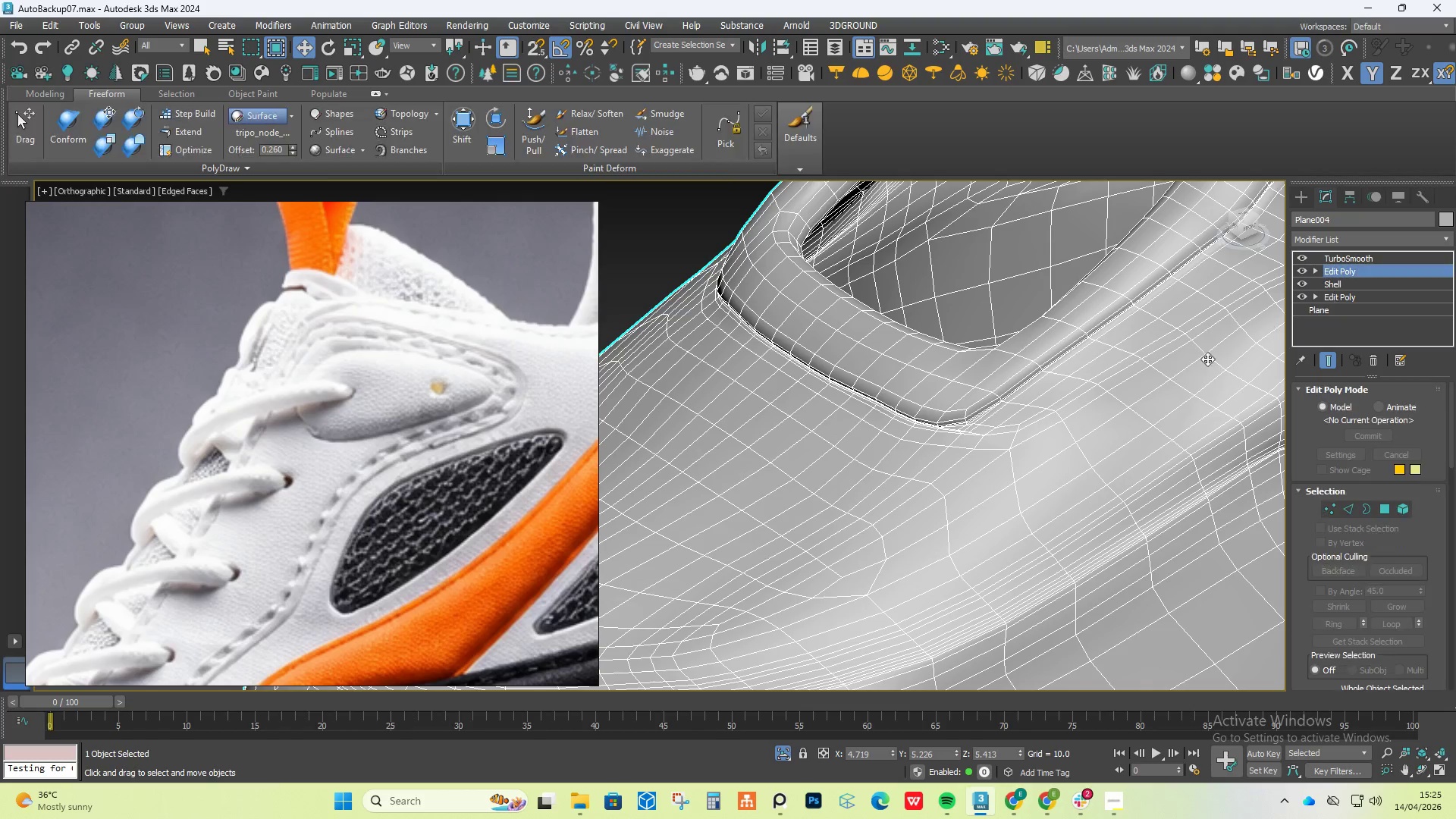 
key(Control+A)
 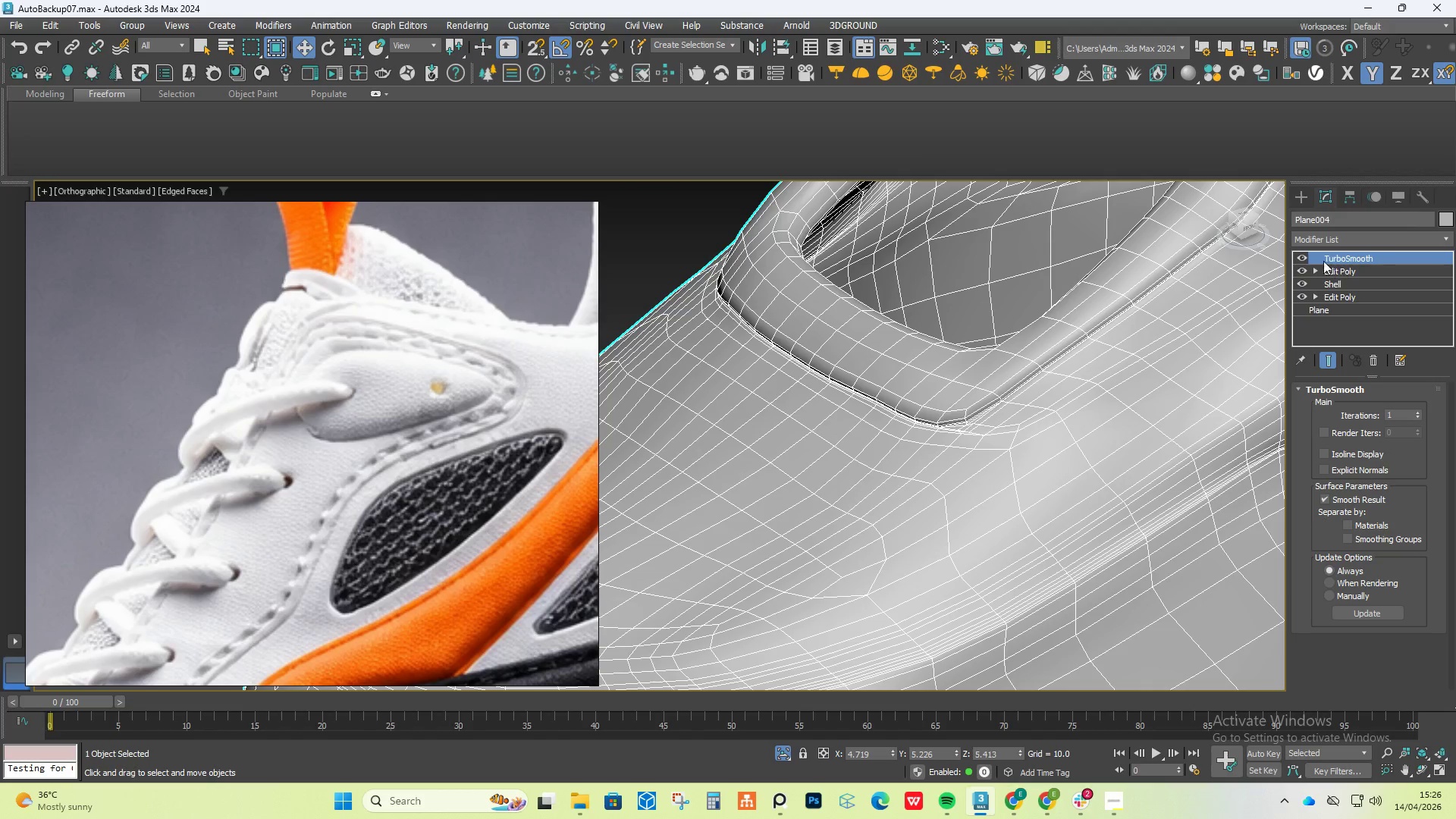 
left_click([1300, 257])
 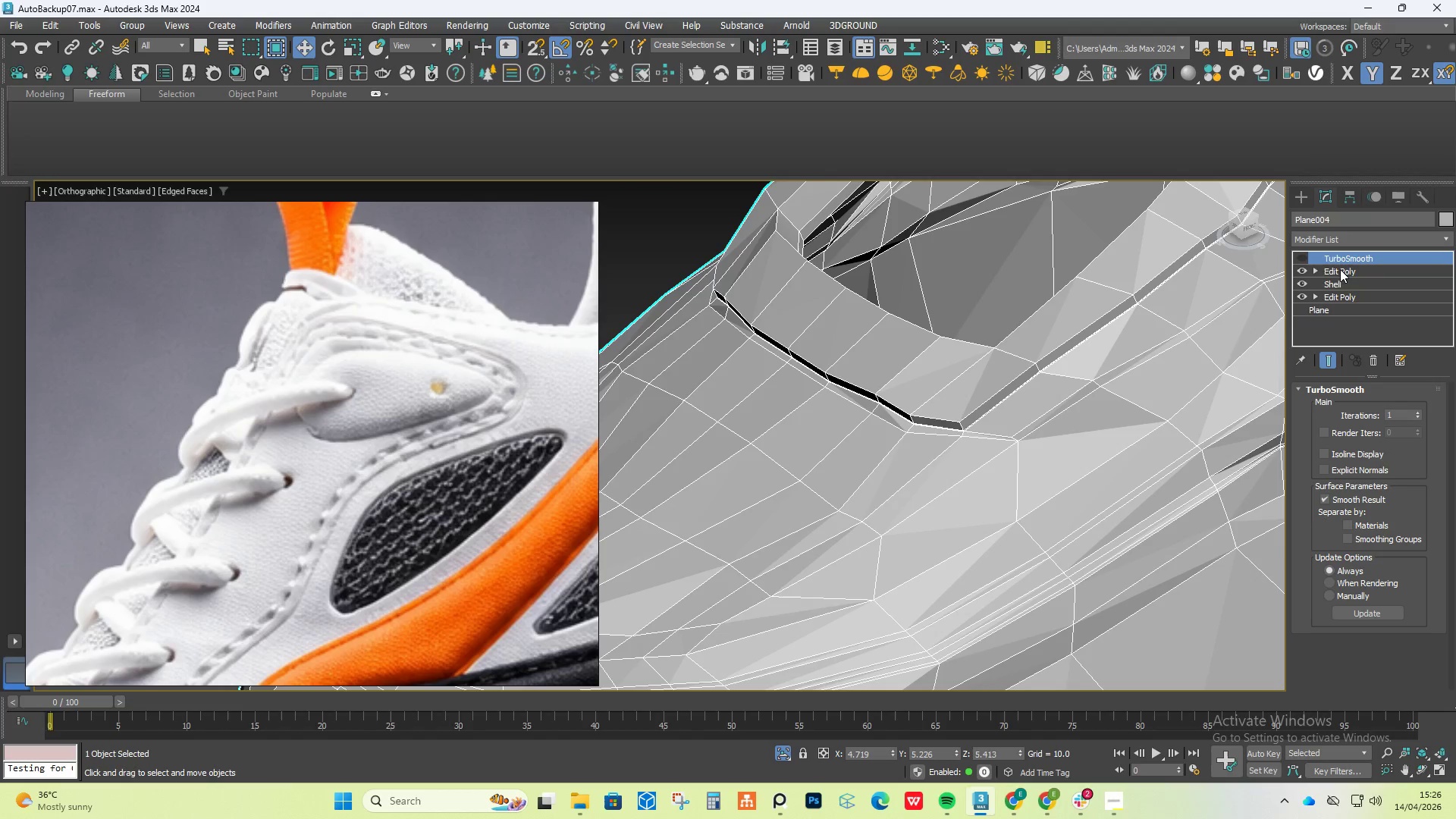 
left_click([1340, 271])
 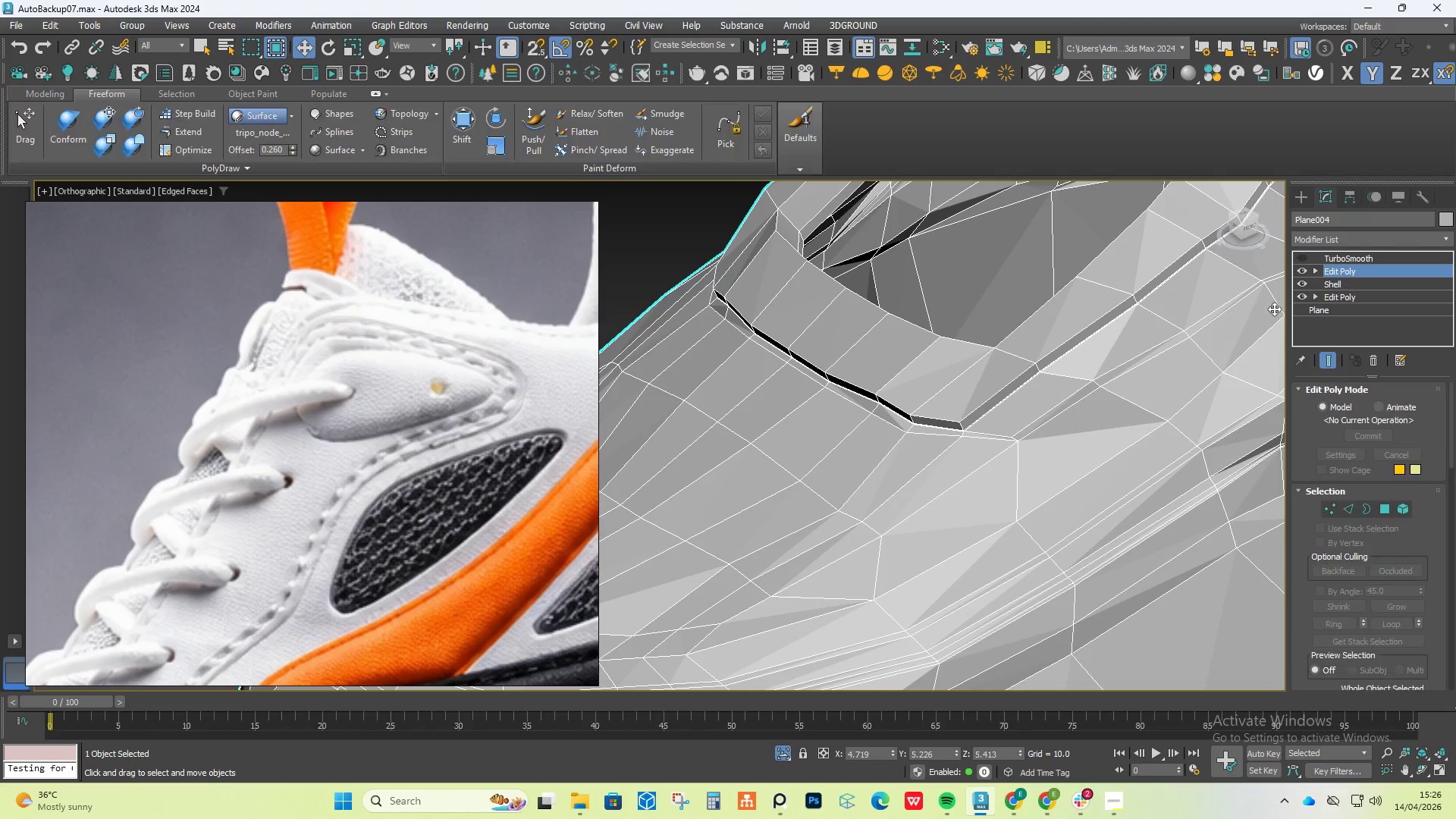 
key(Control+A)
 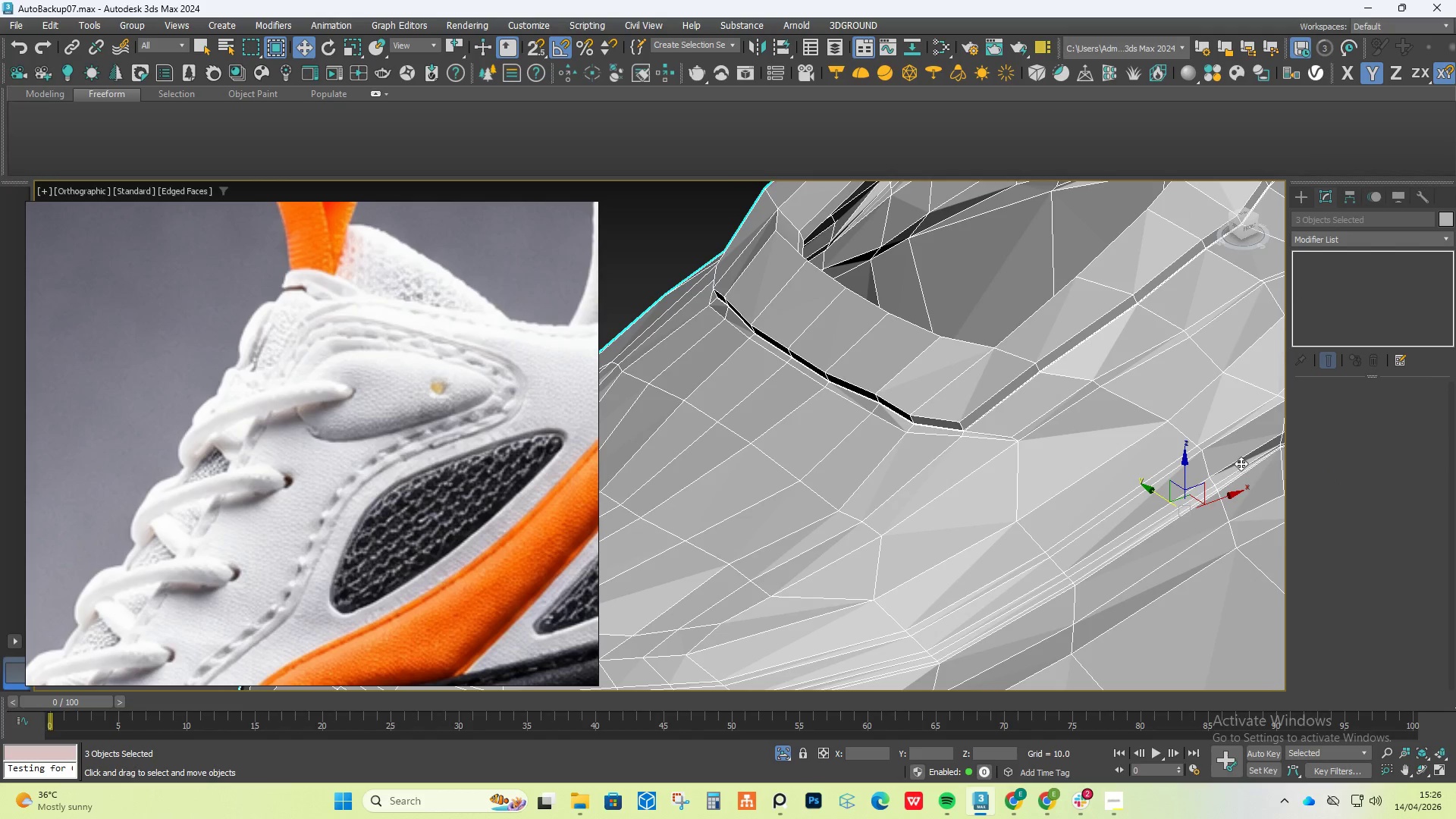 
hold_key(key=ControlLeft, duration=0.78)
 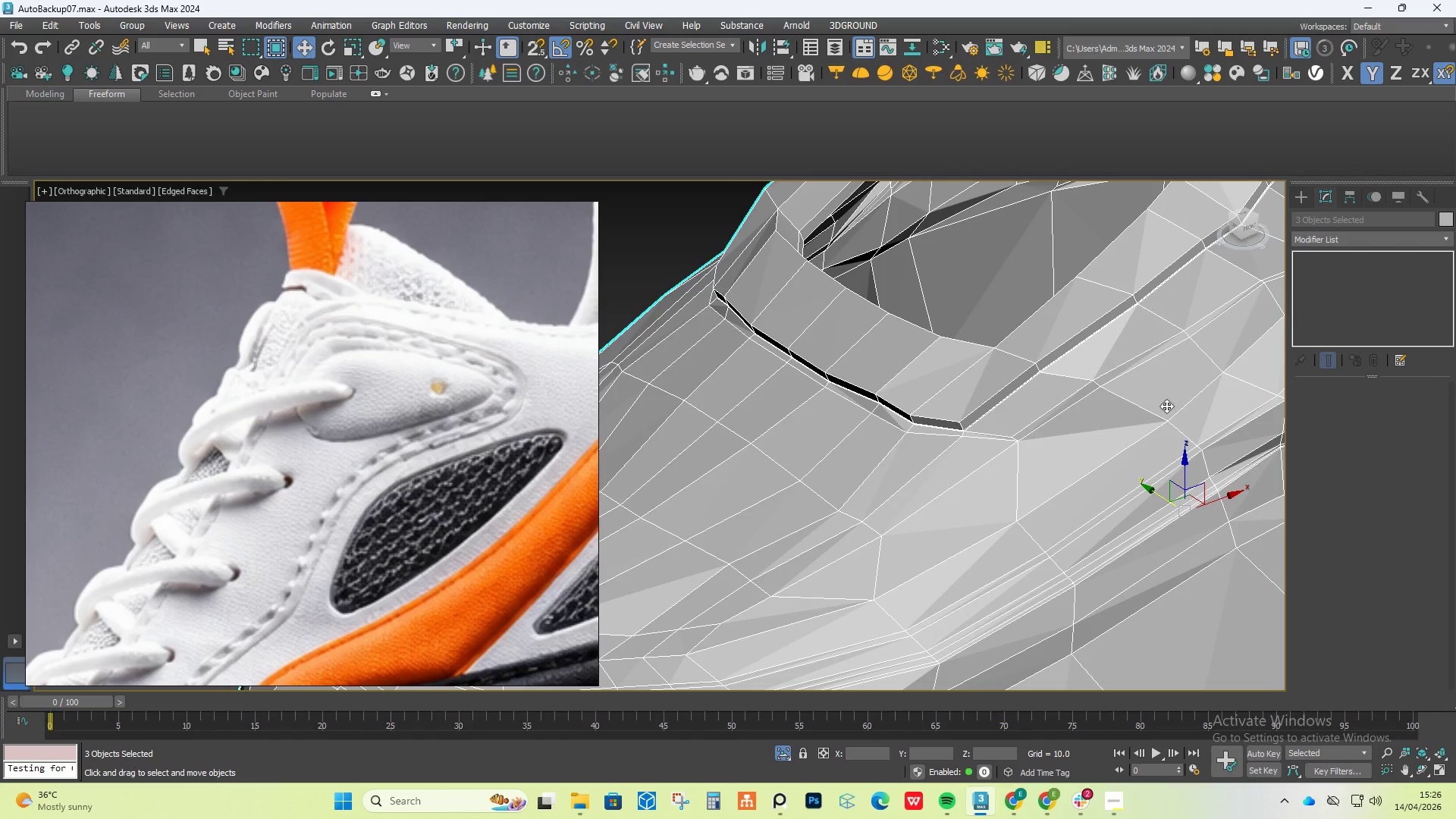 
left_click([1161, 410])
 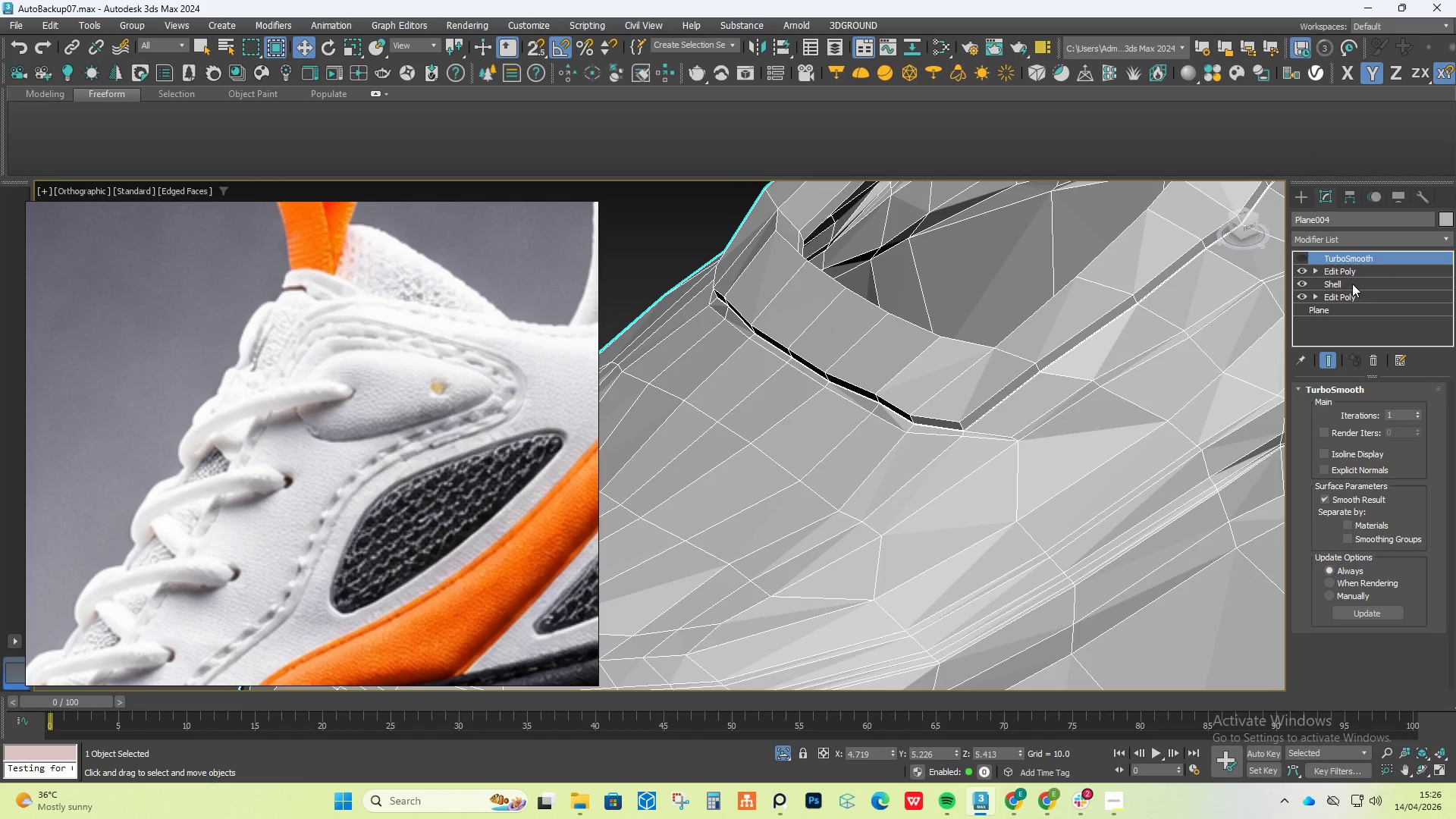 
left_click([1351, 278])
 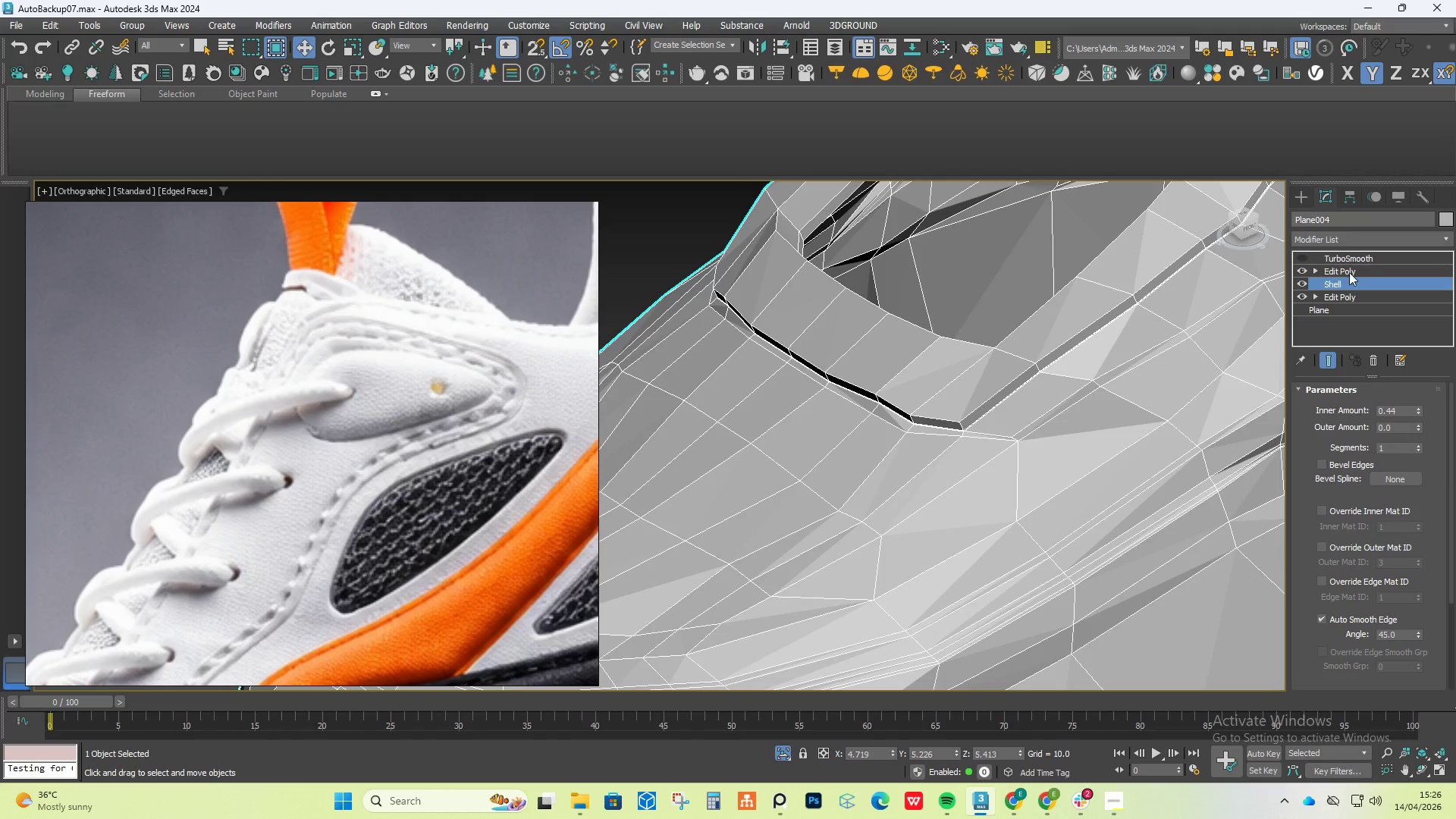 
left_click([1349, 272])
 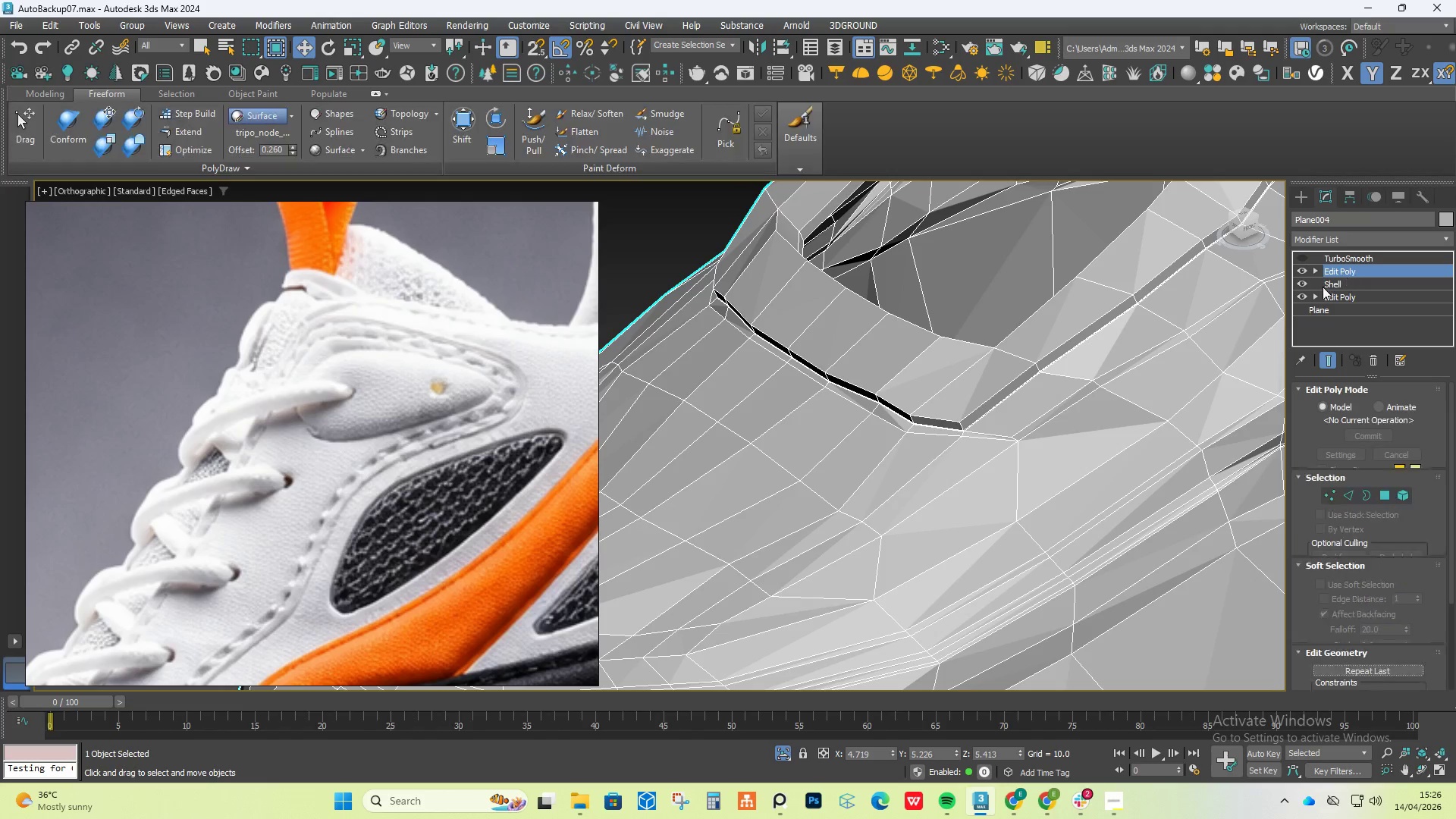 
key(Control+A)
 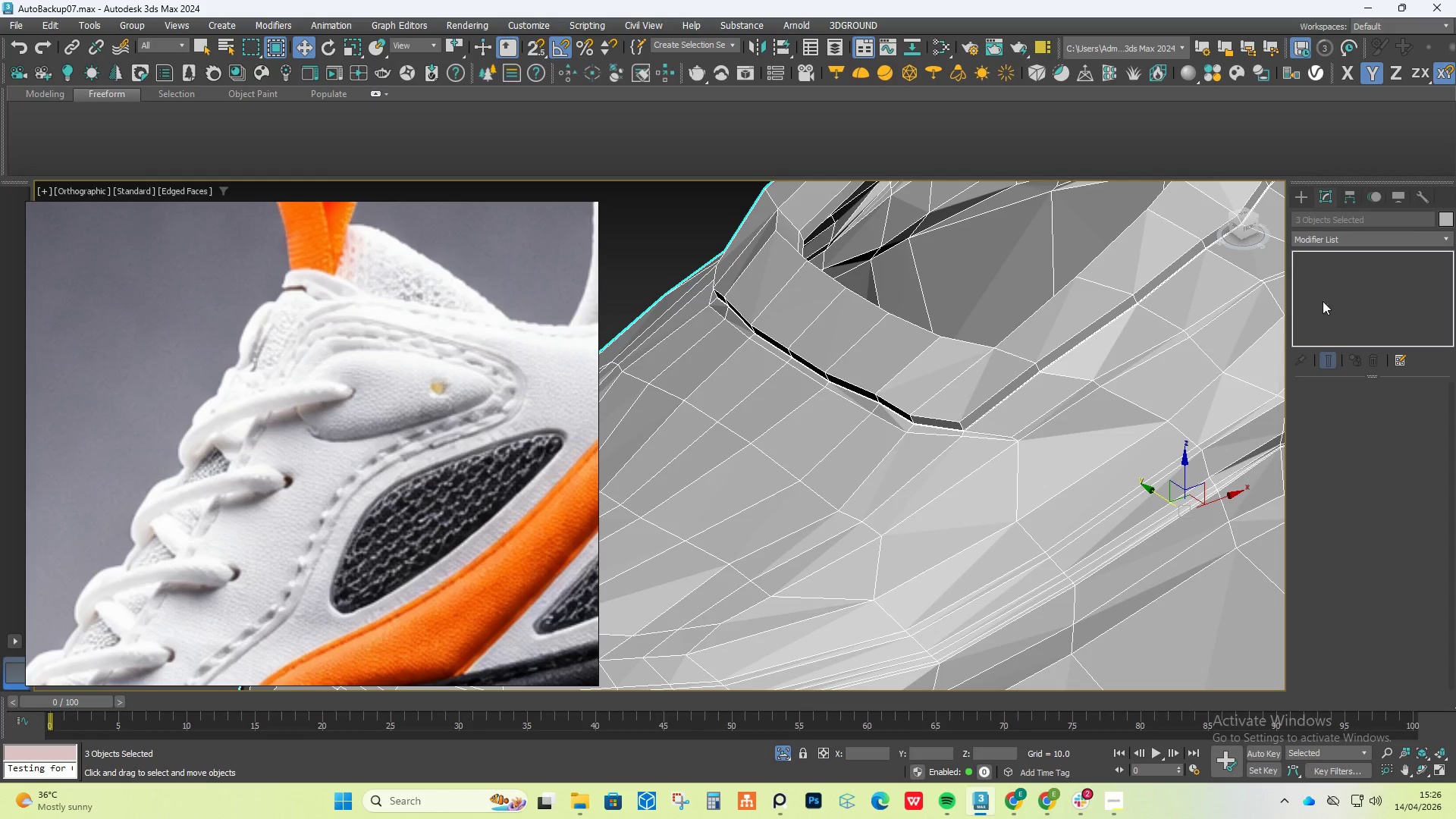 
left_click([1222, 433])
 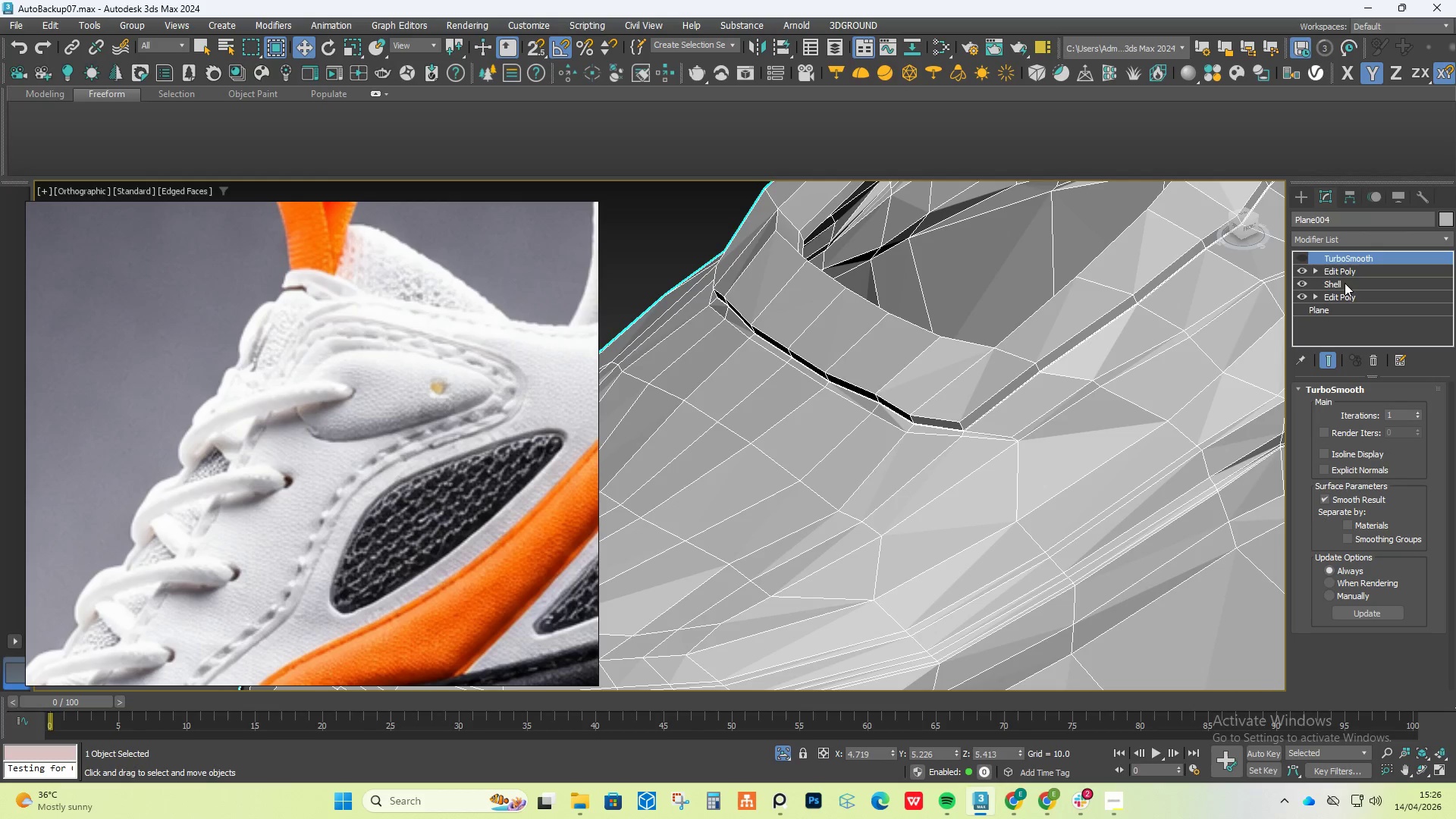 
left_click([1353, 272])
 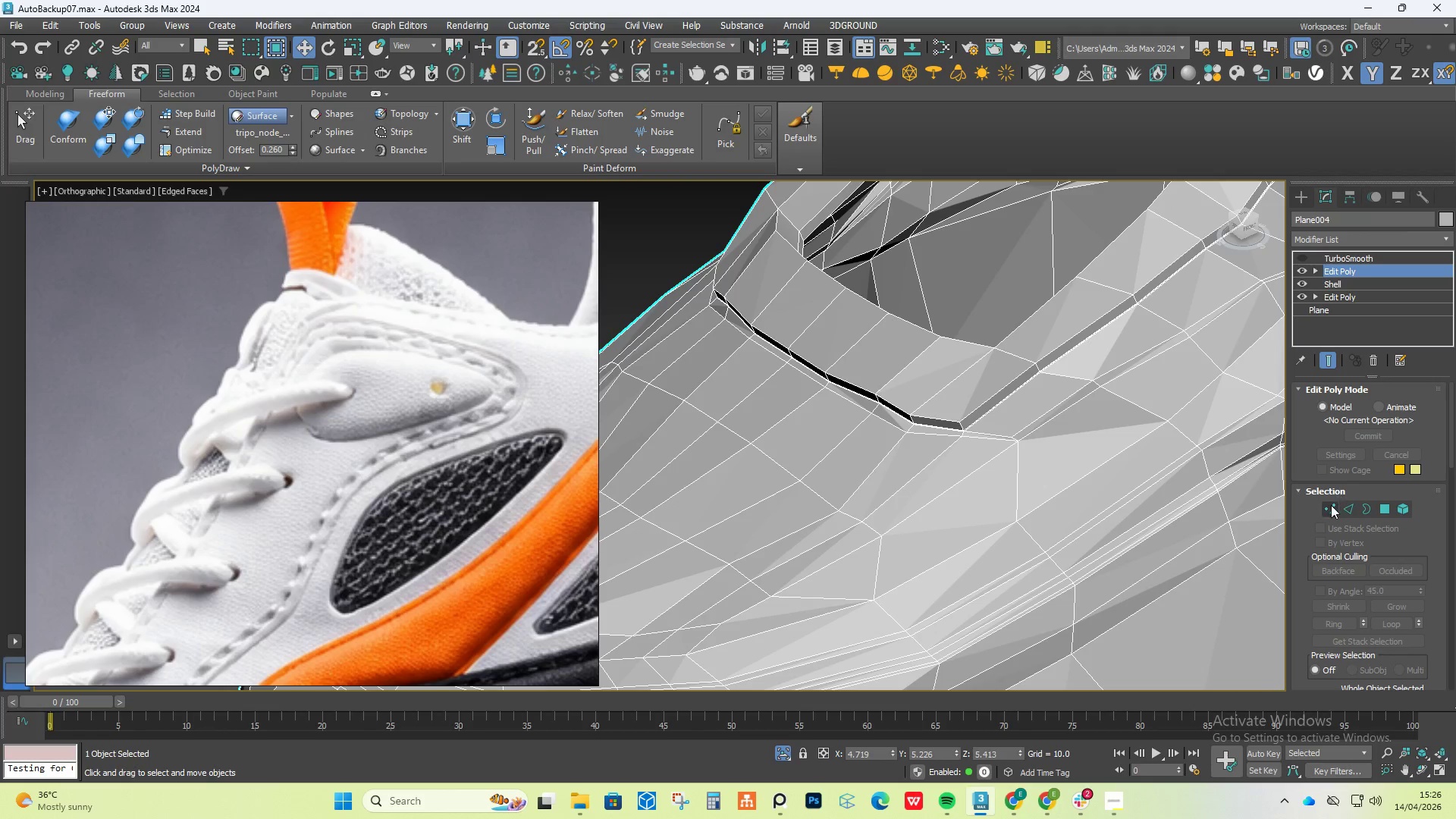 
key(Control+A)
 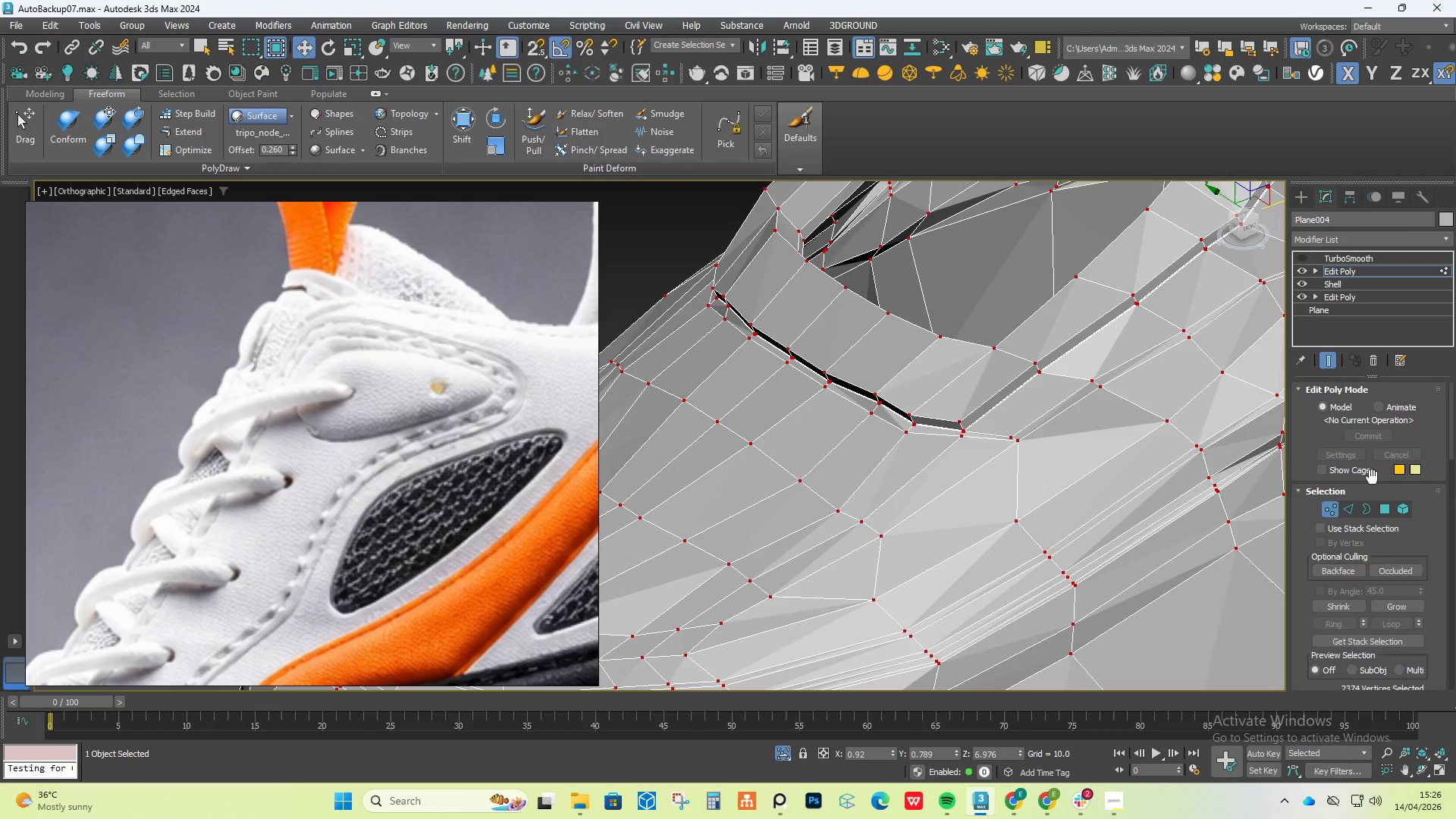 
scroll: coordinate [1348, 640], scroll_direction: down, amount: 39.0
 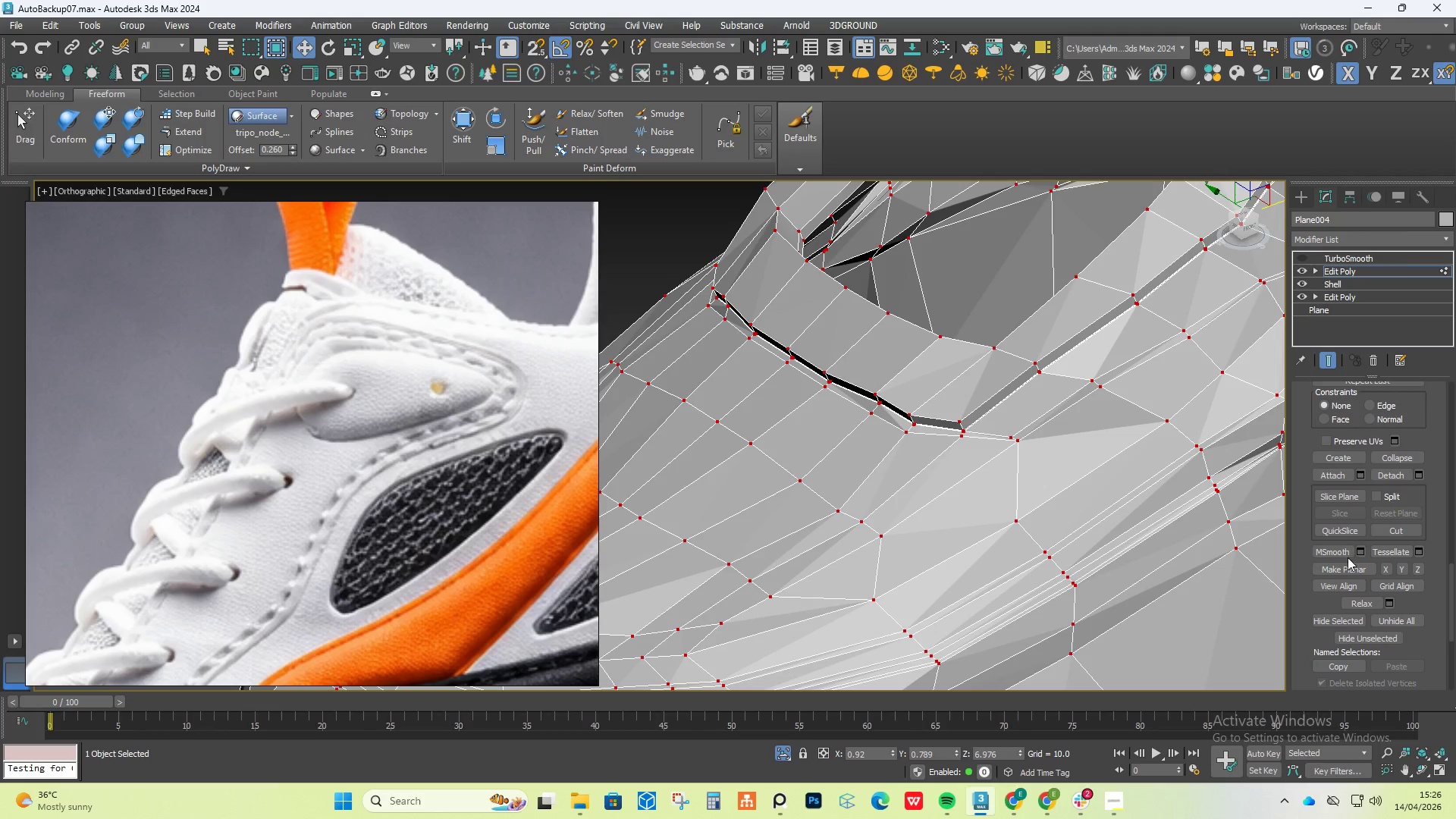 
left_click([1348, 554])
 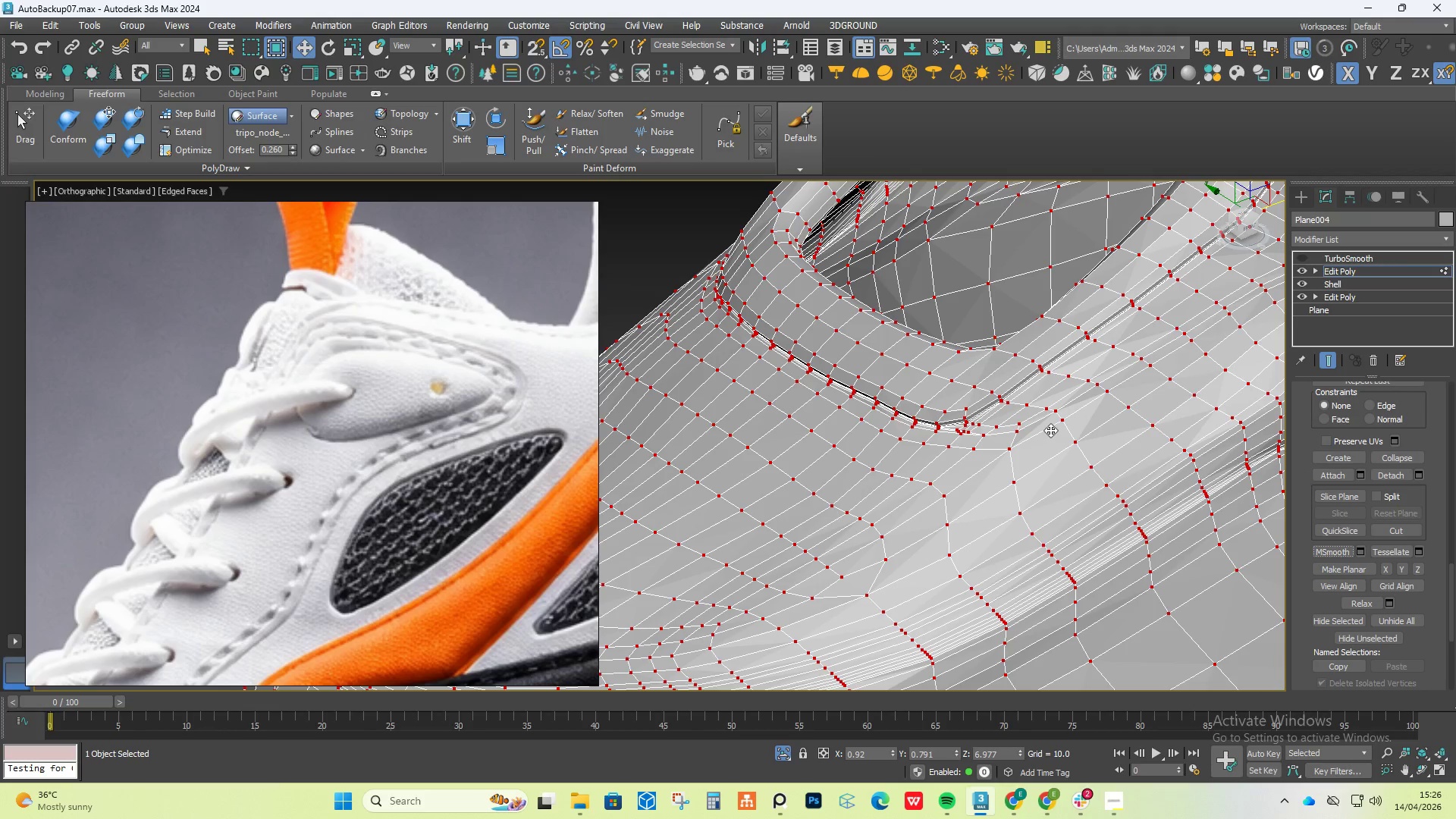 
scroll: coordinate [1050, 430], scroll_direction: down, amount: 4.0
 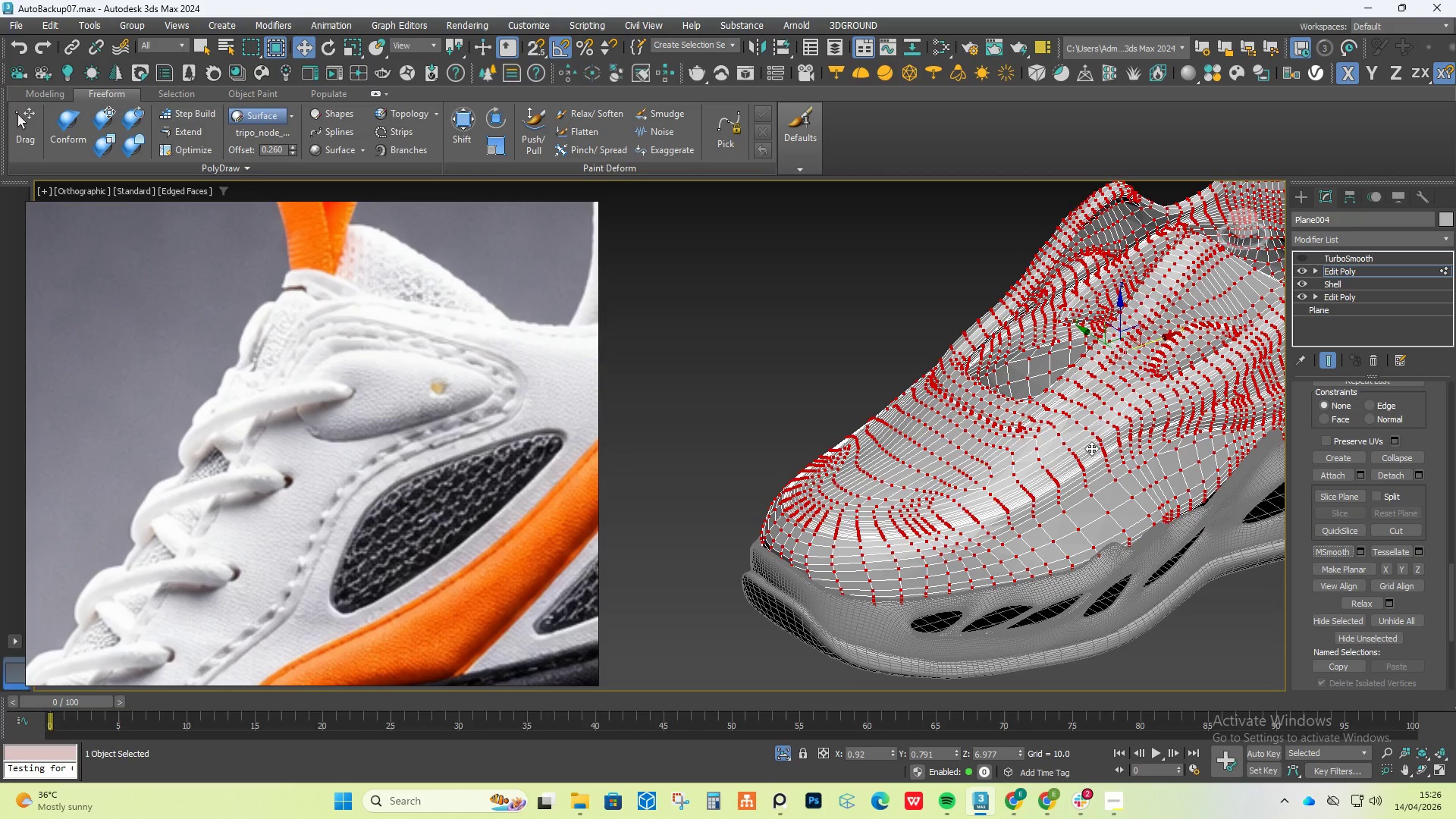 
hold_key(key=AltLeft, duration=0.94)
 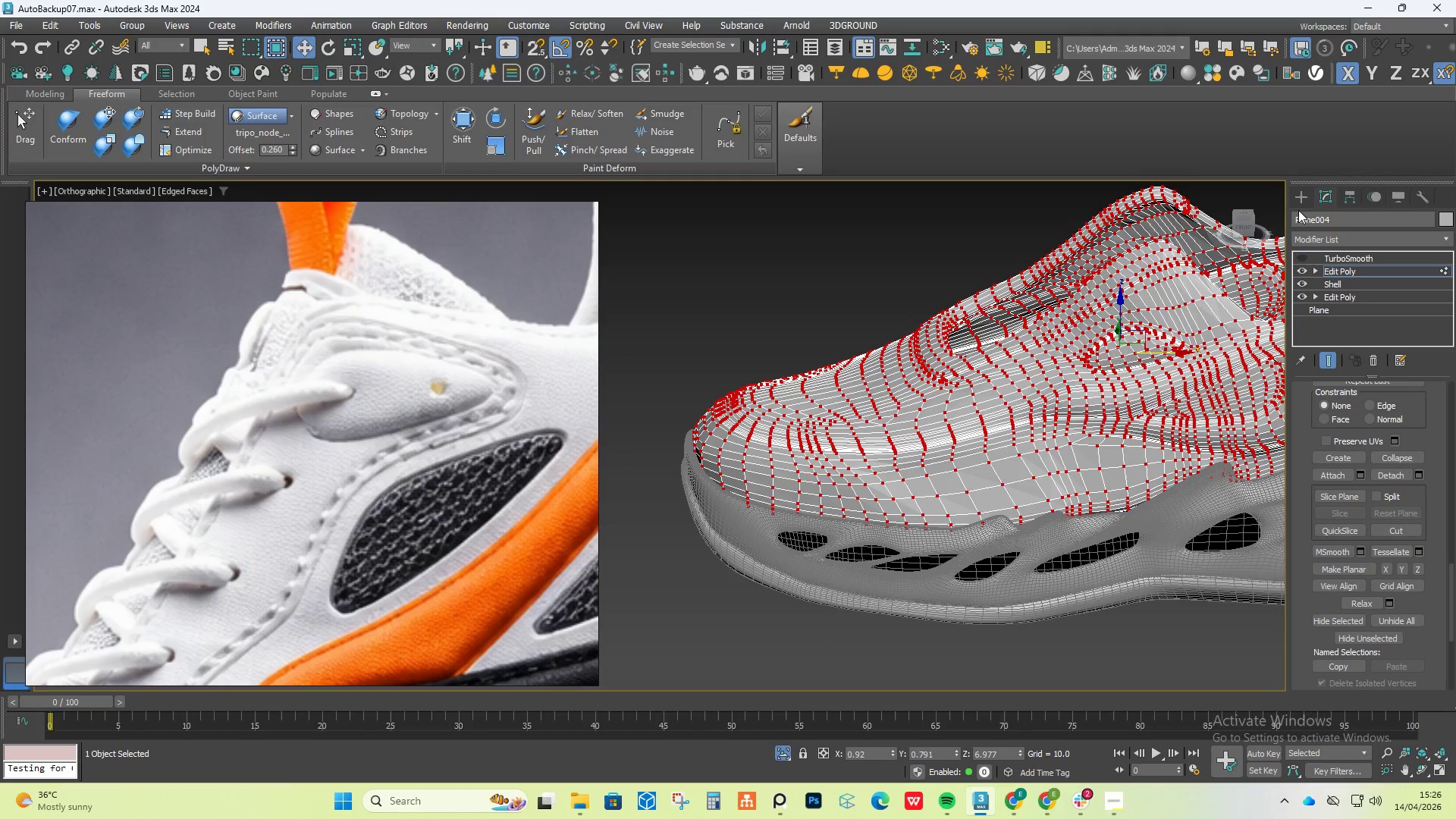 
left_click([1299, 204])
 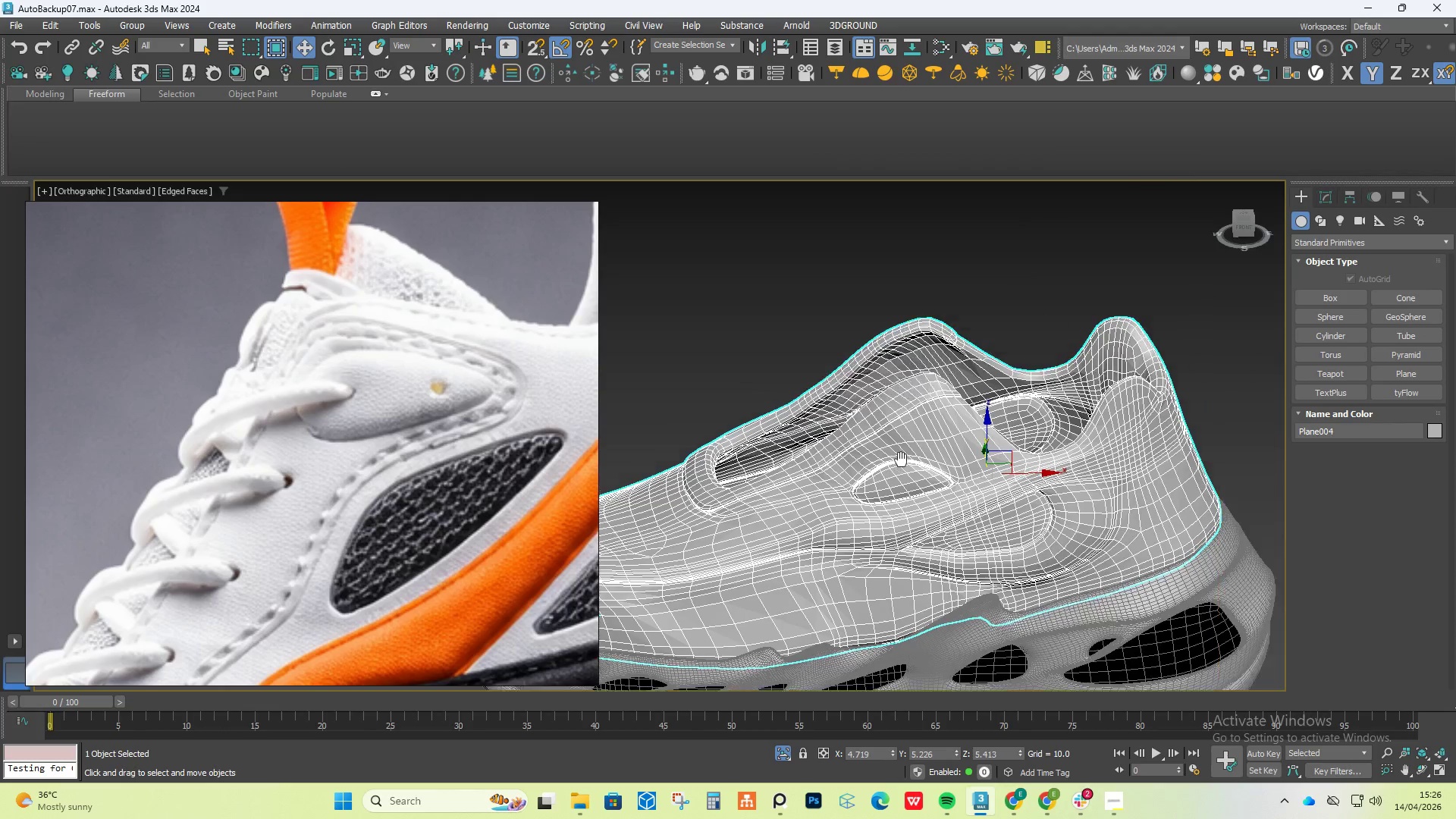 
hold_key(key=AltLeft, duration=1.16)
 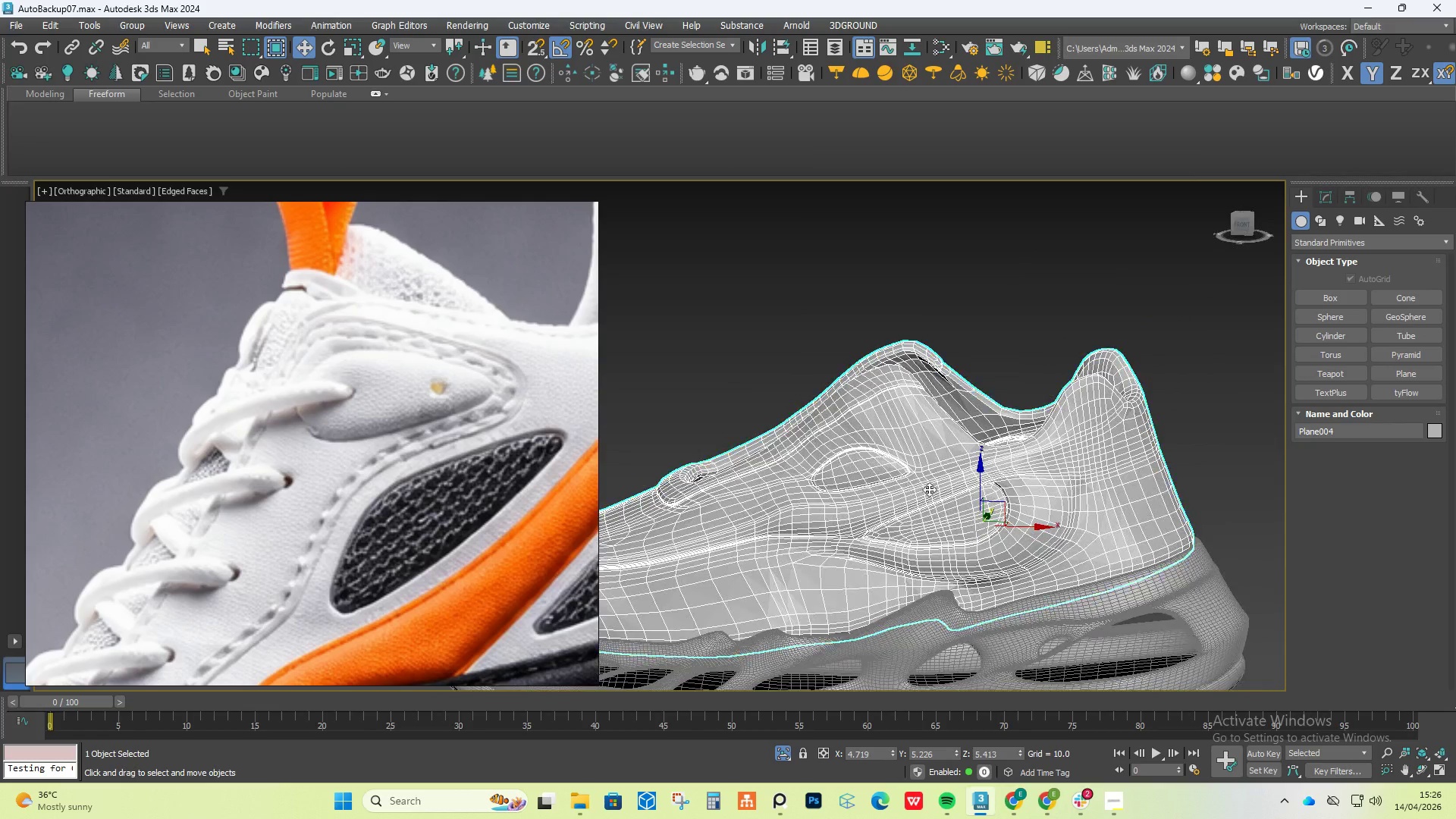 
scroll: coordinate [853, 422], scroll_direction: up, amount: 9.0
 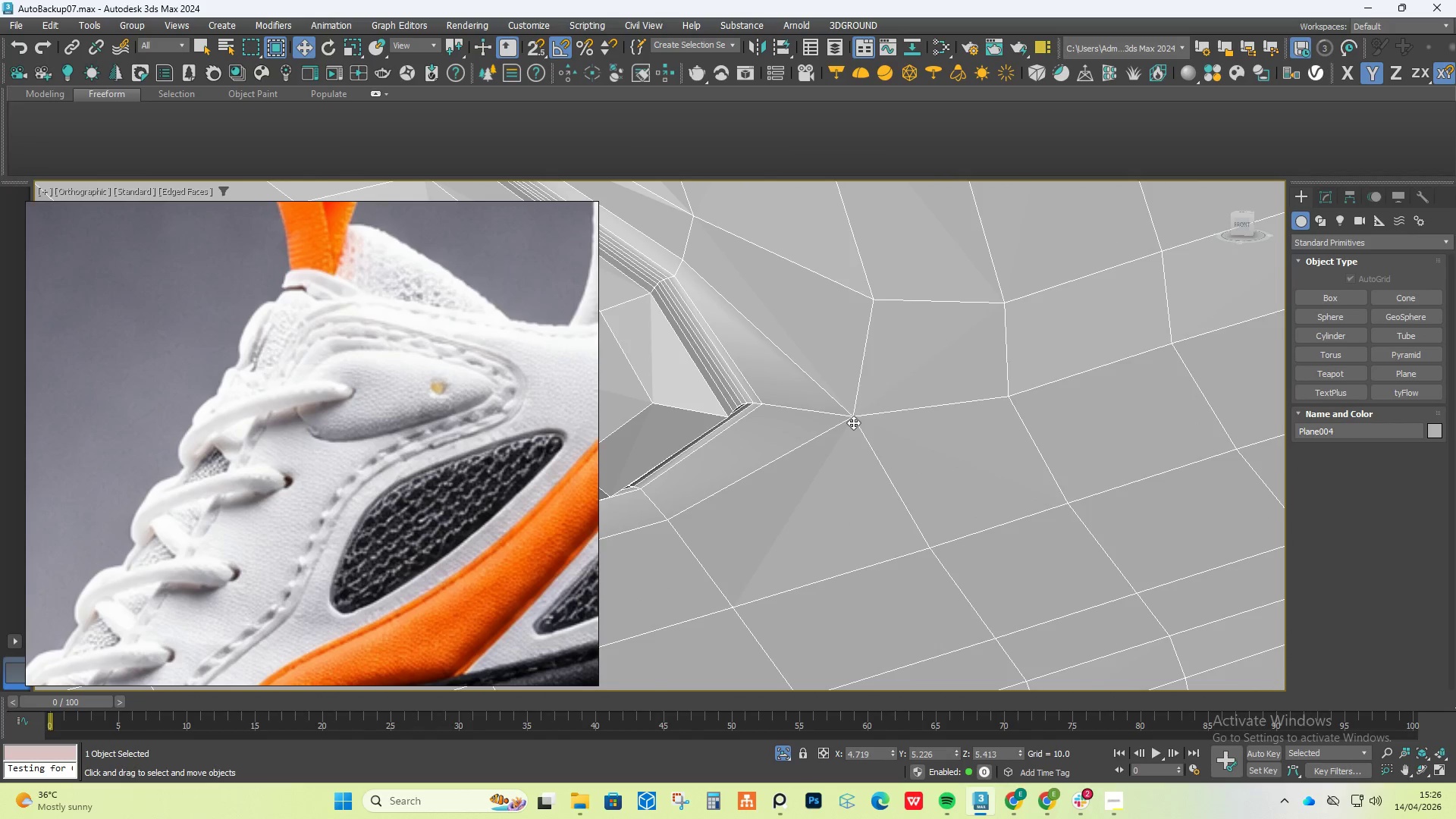 
hold_key(key=AltLeft, duration=0.94)
 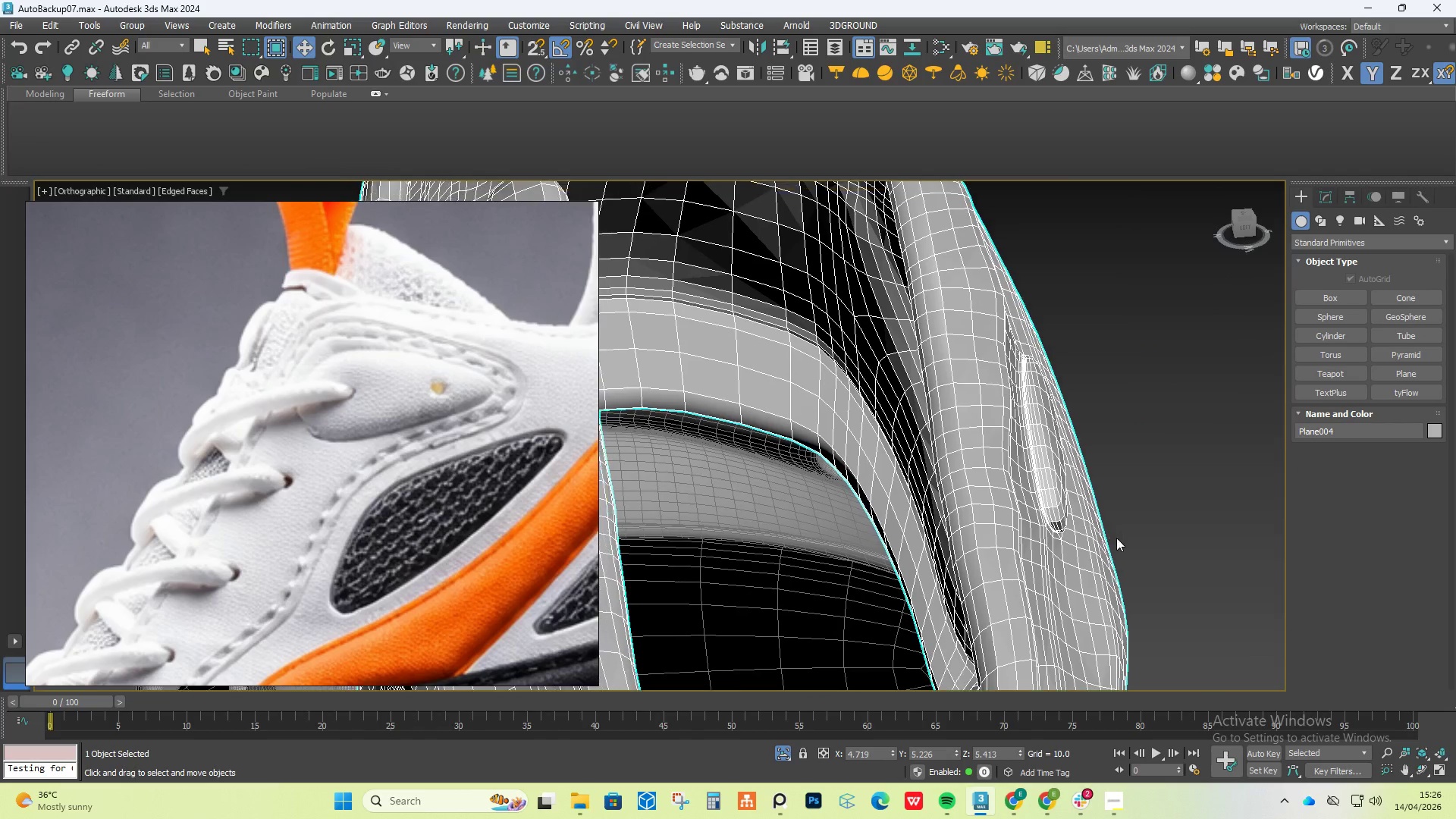 
scroll: coordinate [856, 435], scroll_direction: down, amount: 7.0
 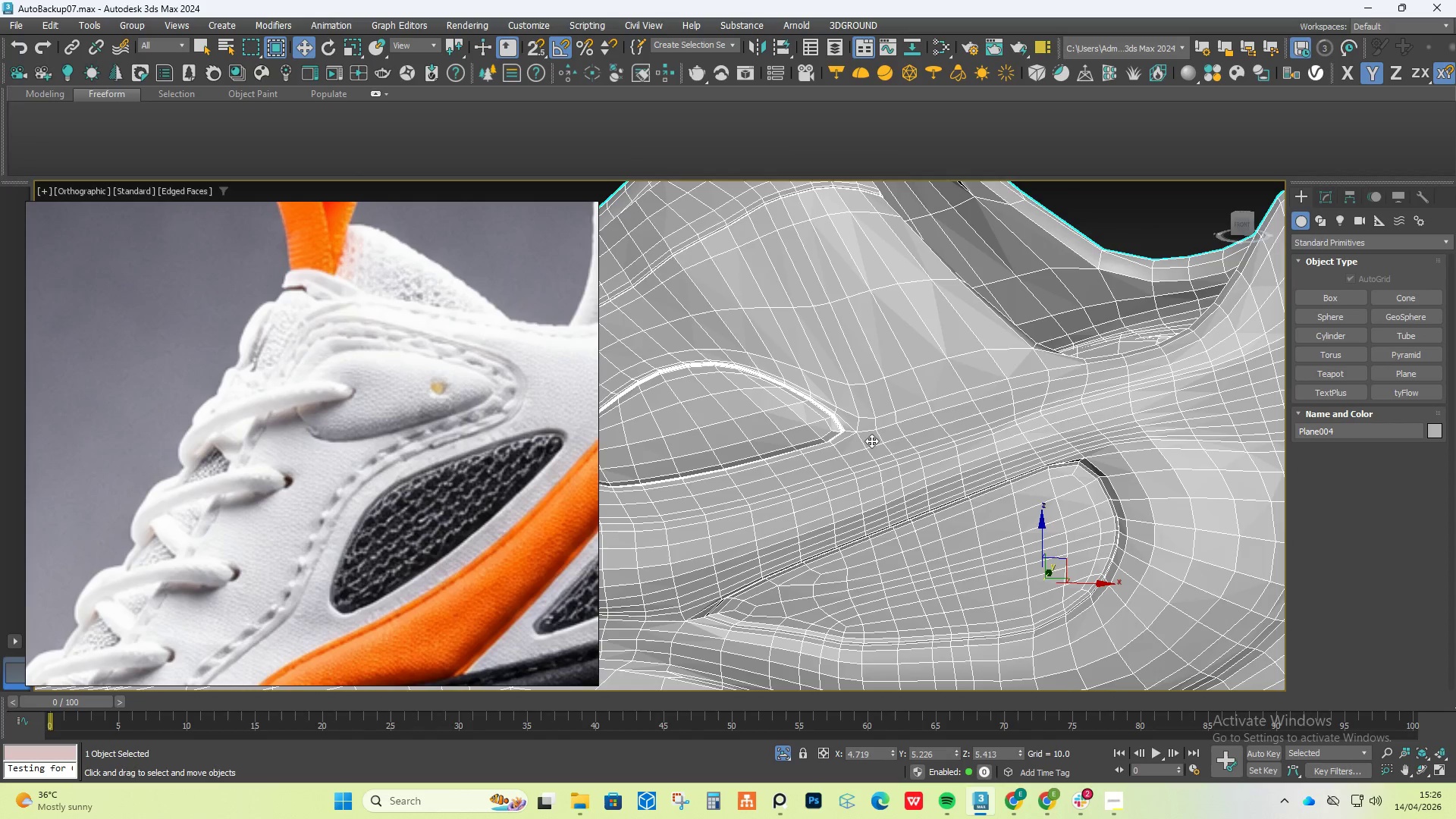 
hold_key(key=AltLeft, duration=0.89)
 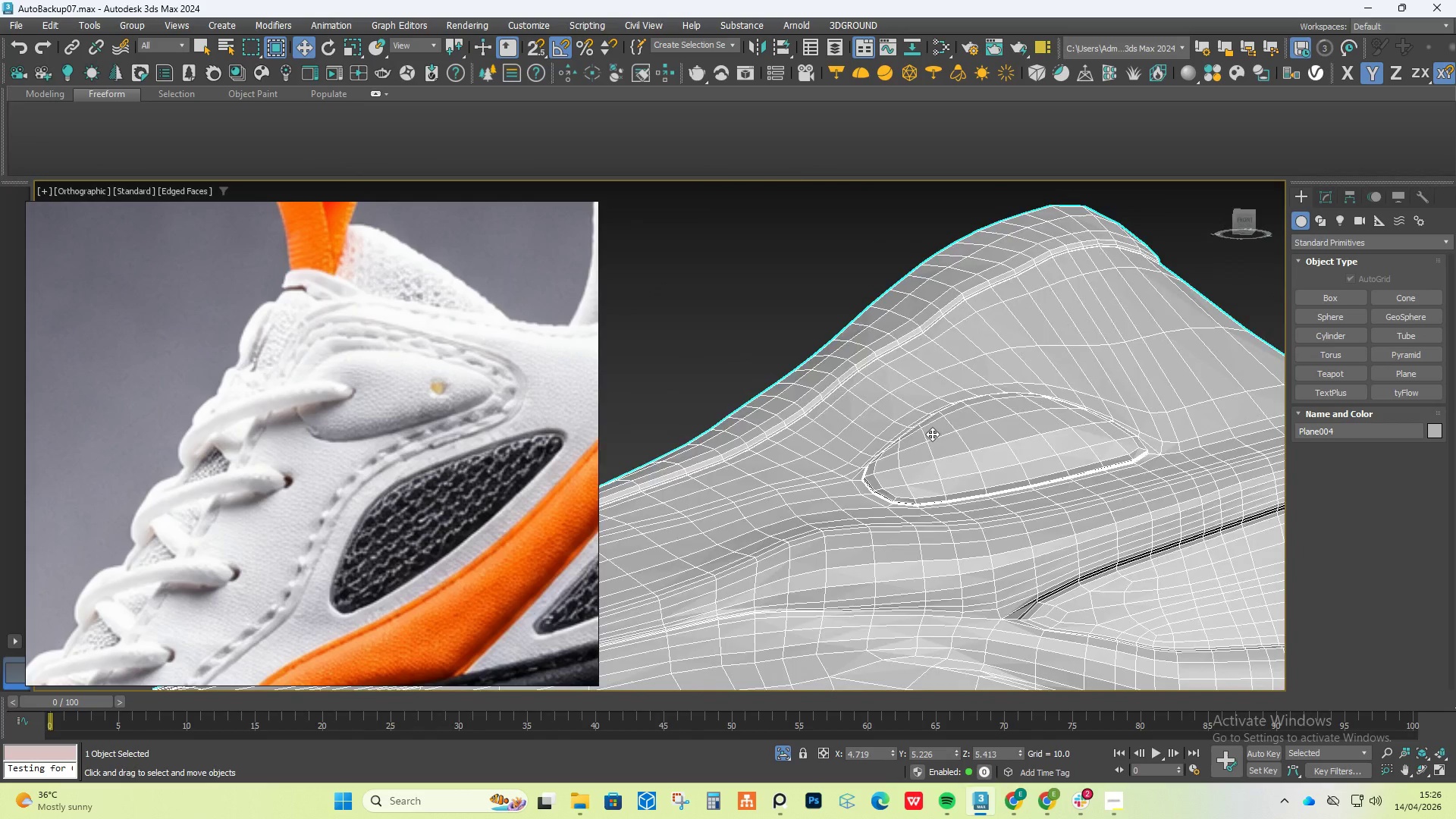 
hold_key(key=AltLeft, duration=0.62)
 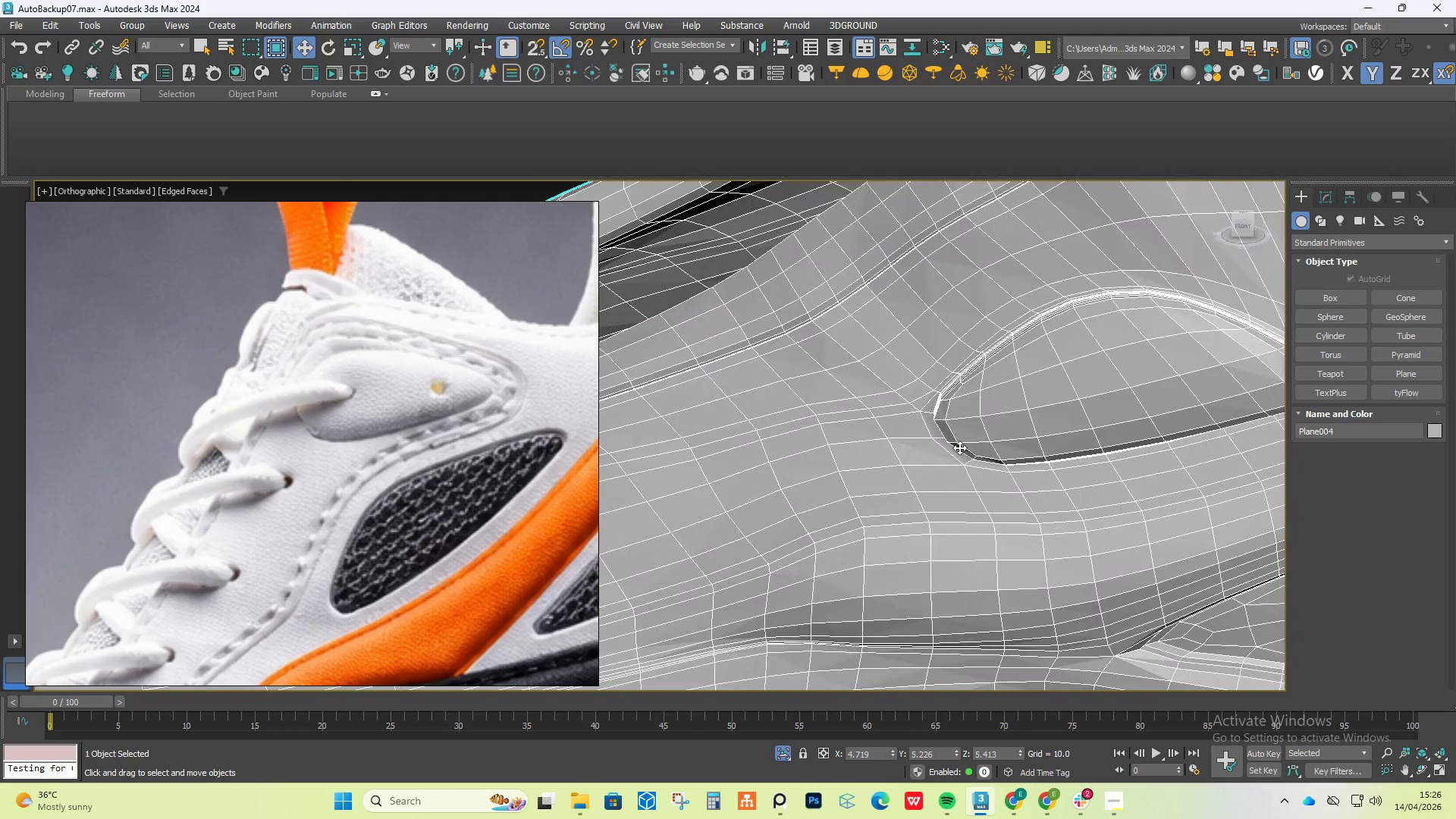 
scroll: coordinate [927, 385], scroll_direction: up, amount: 4.0
 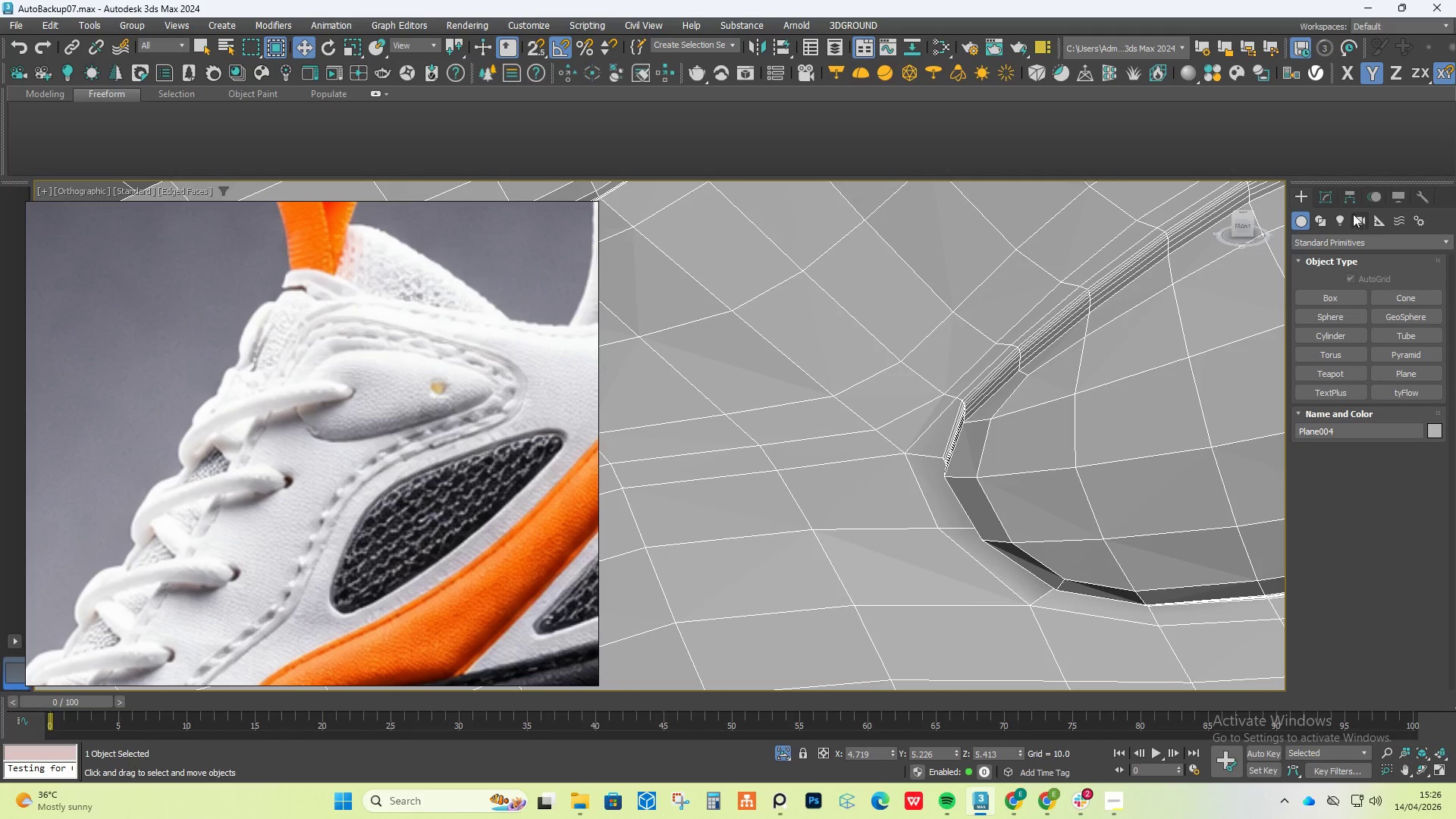 
left_click([1325, 199])
 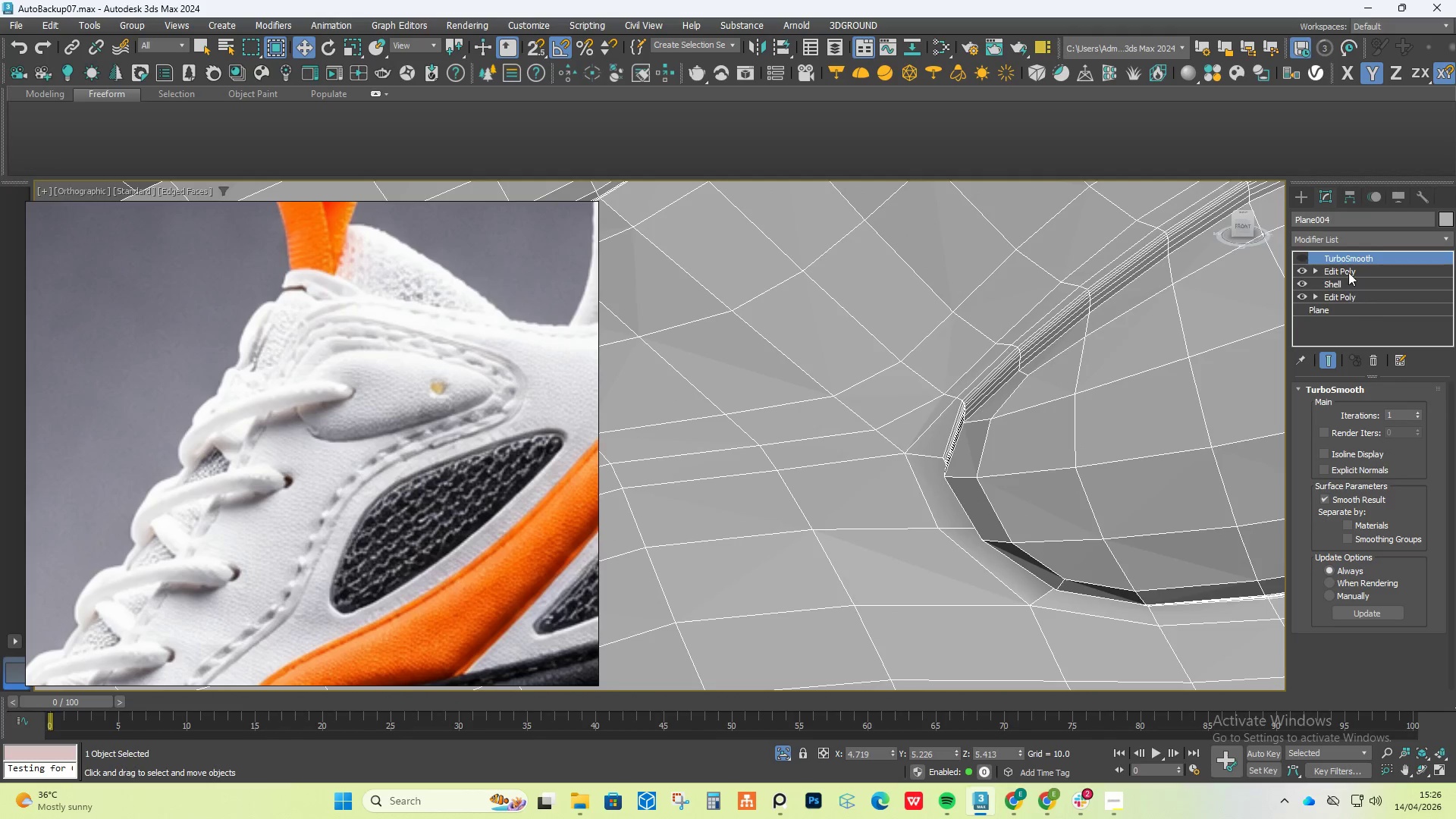 
left_click([1348, 270])
 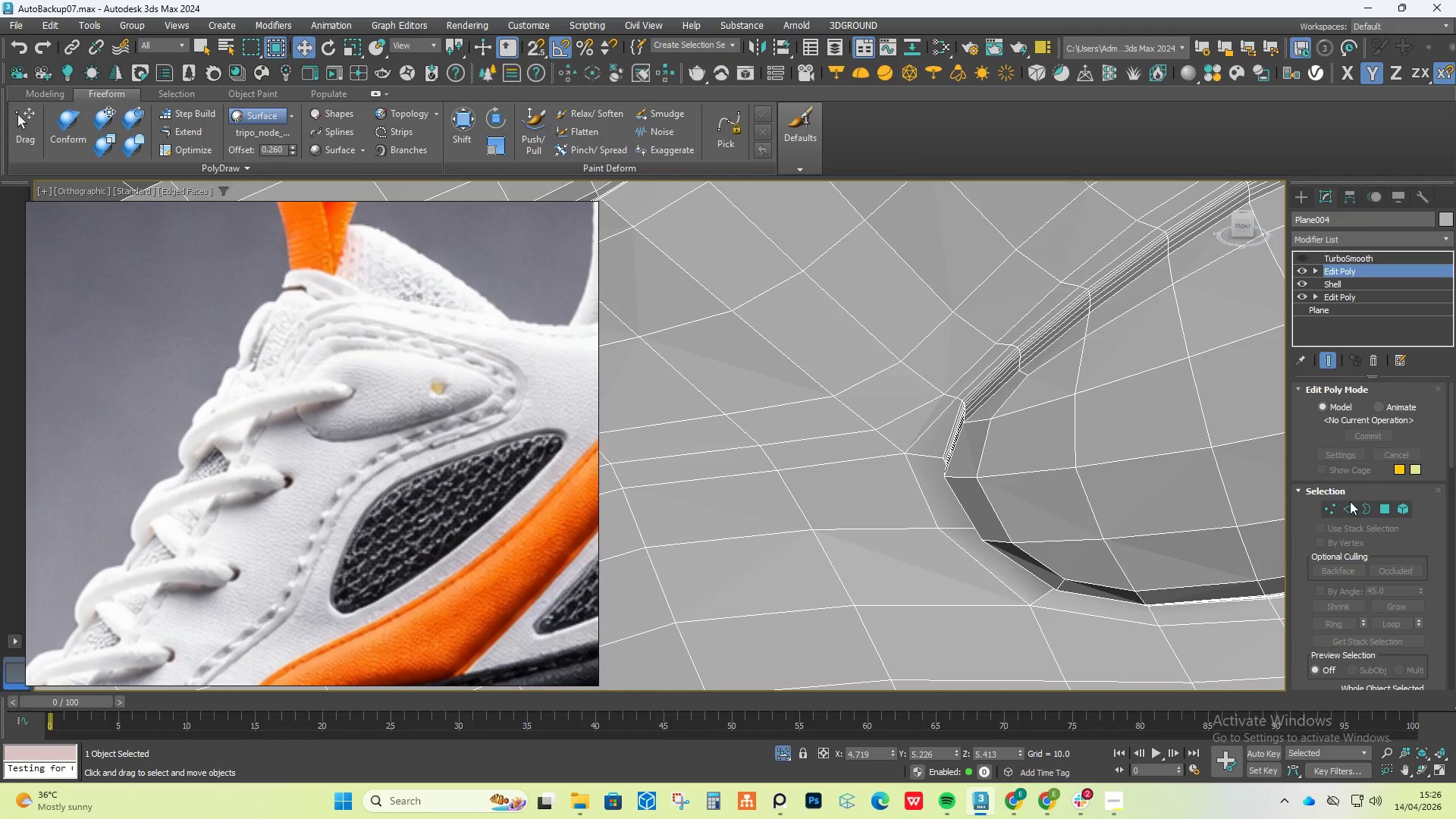 
left_click([1354, 508])
 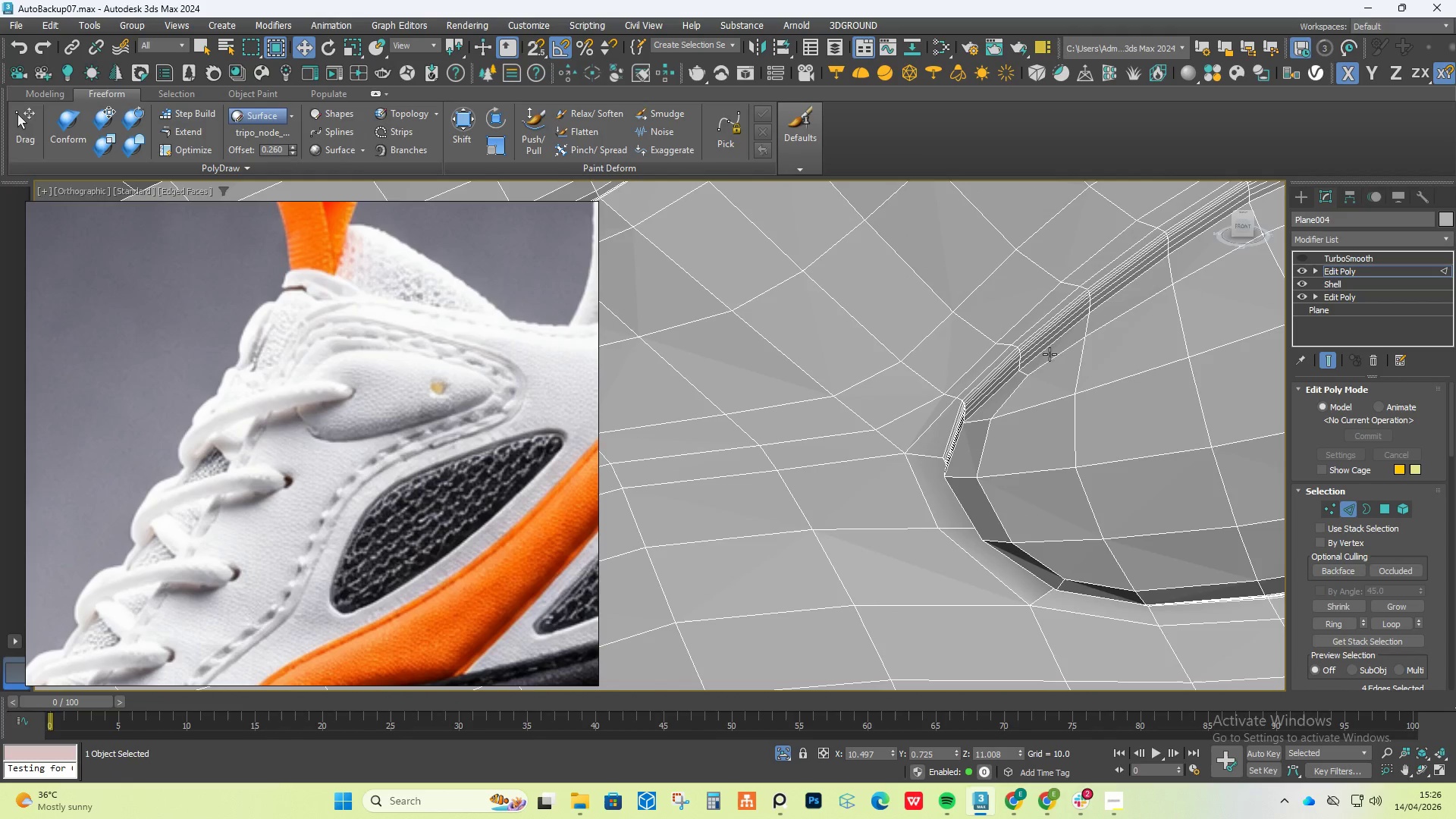 
left_click([1023, 335])
 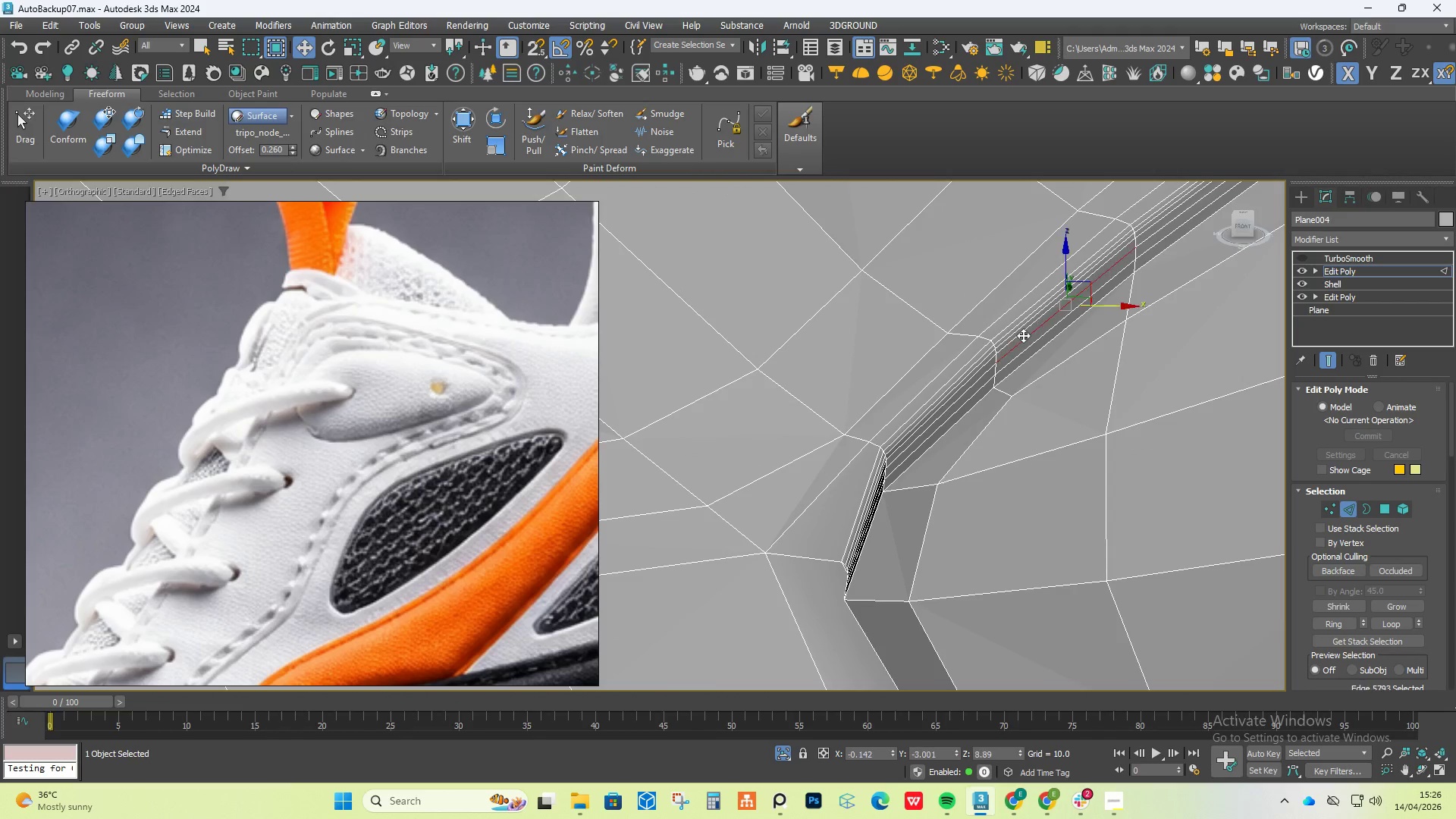 
scroll: coordinate [1042, 353], scroll_direction: up, amount: 2.0
 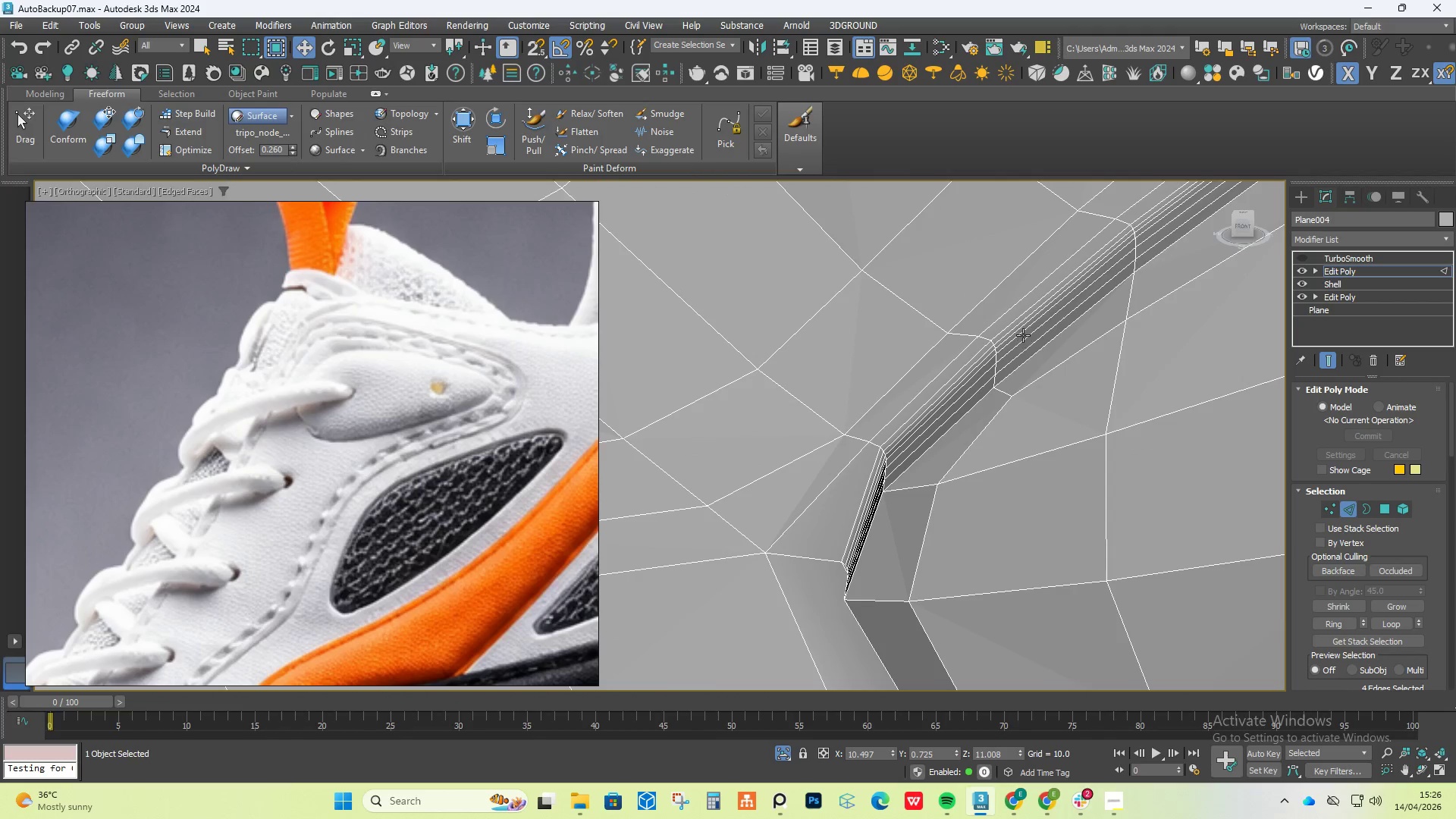 
double_click([1023, 335])
 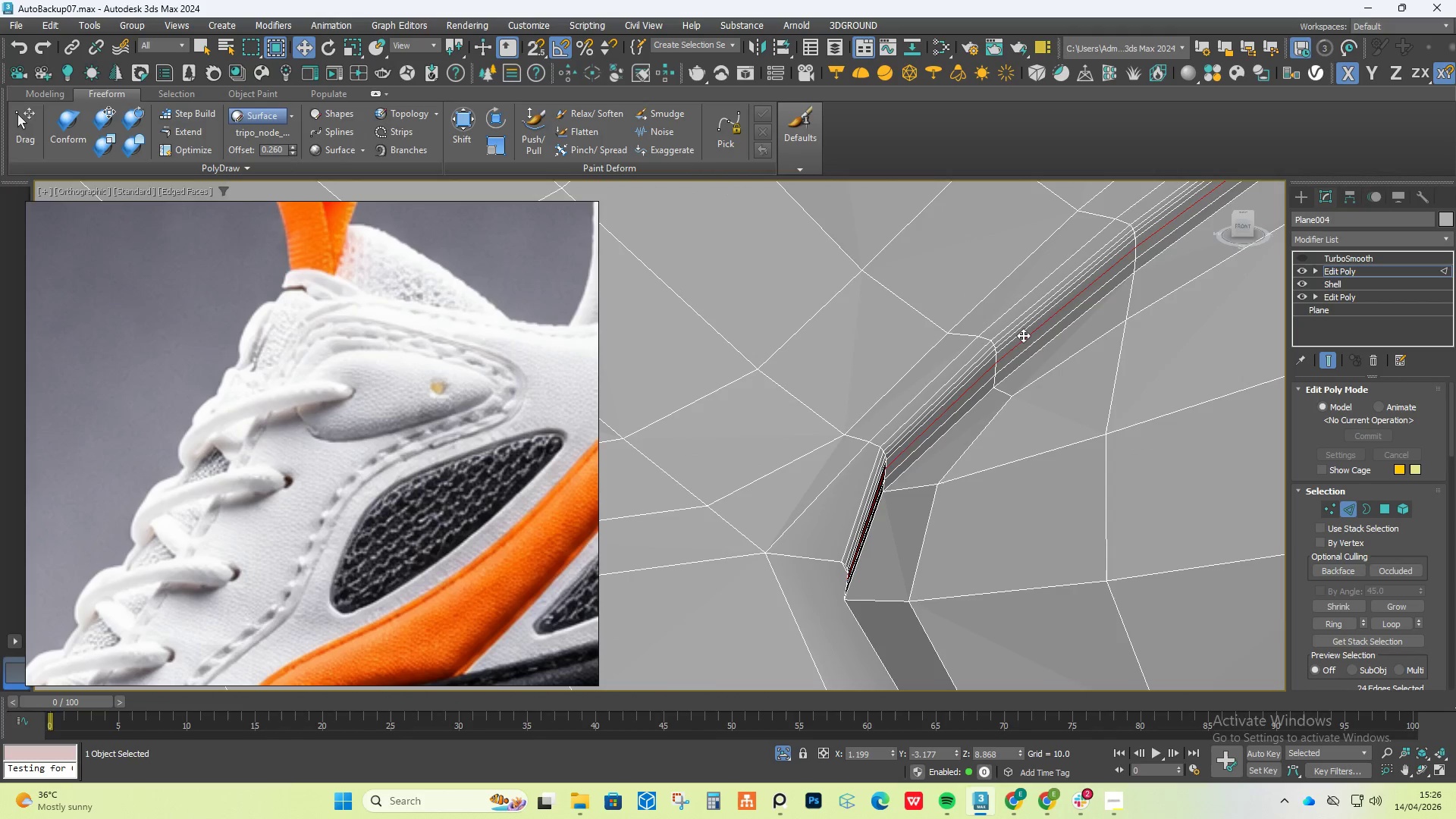 
key(Control+Backspace)
 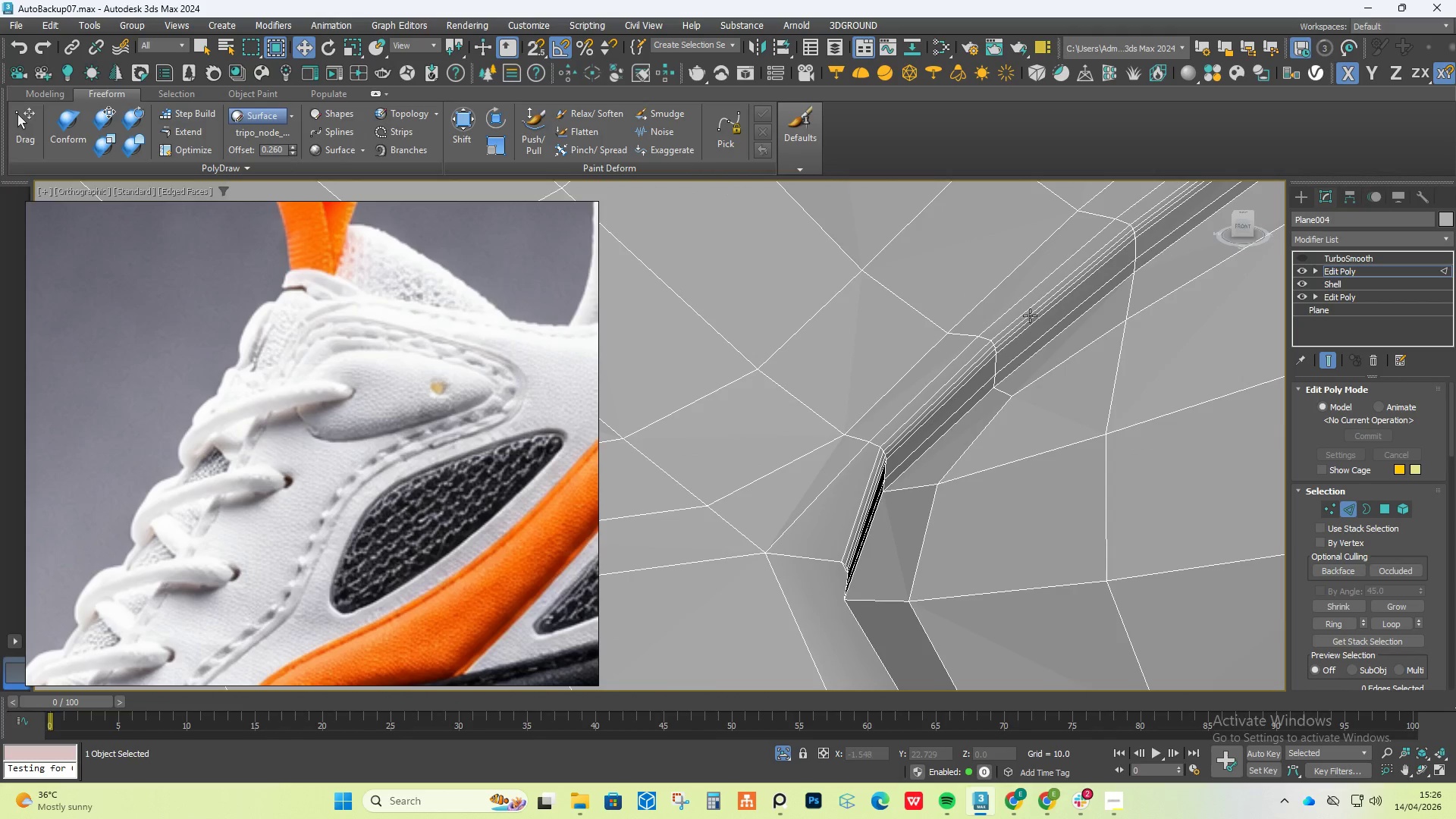 
double_click([1030, 313])
 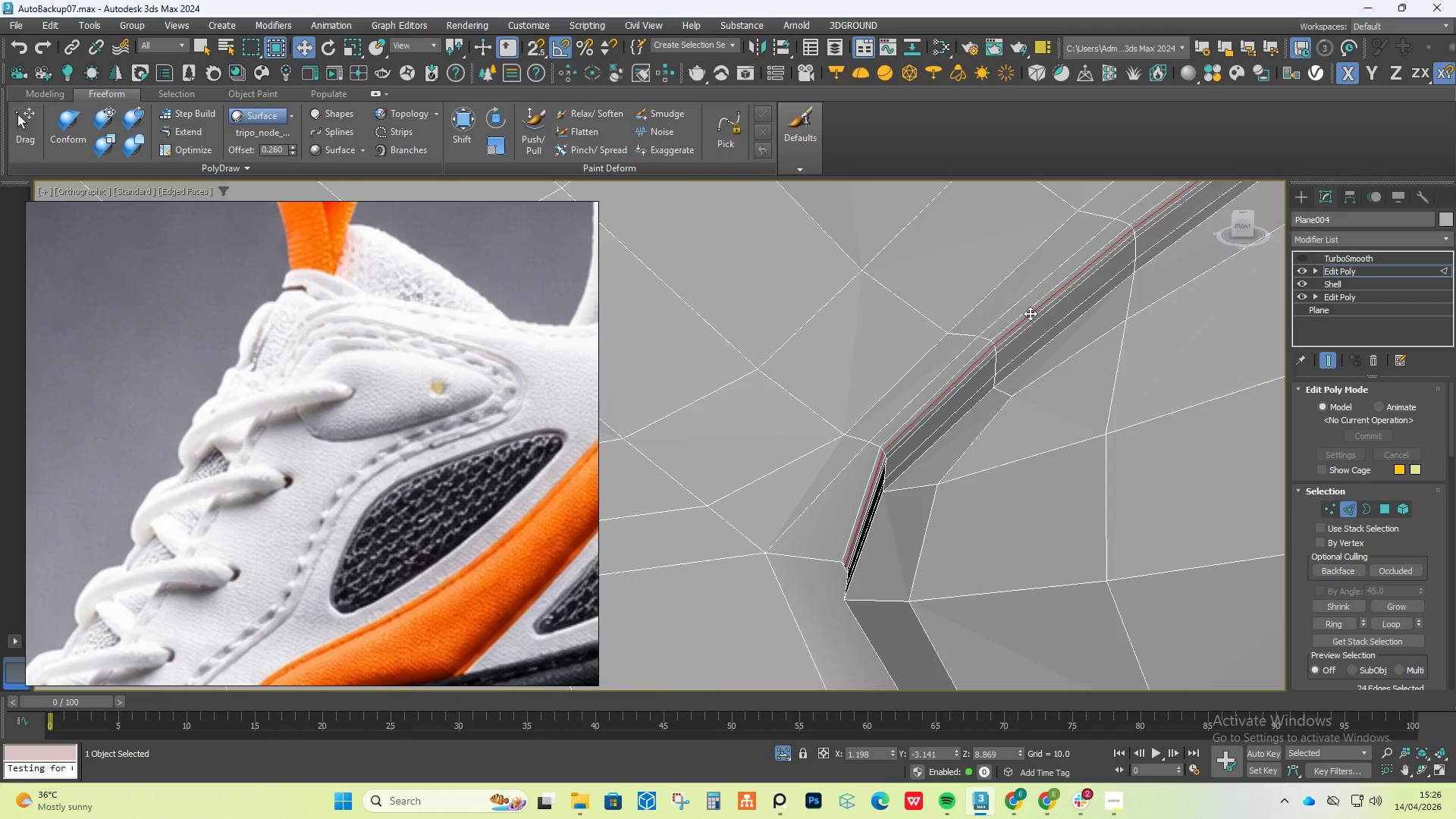 
key(Control+Backspace)
 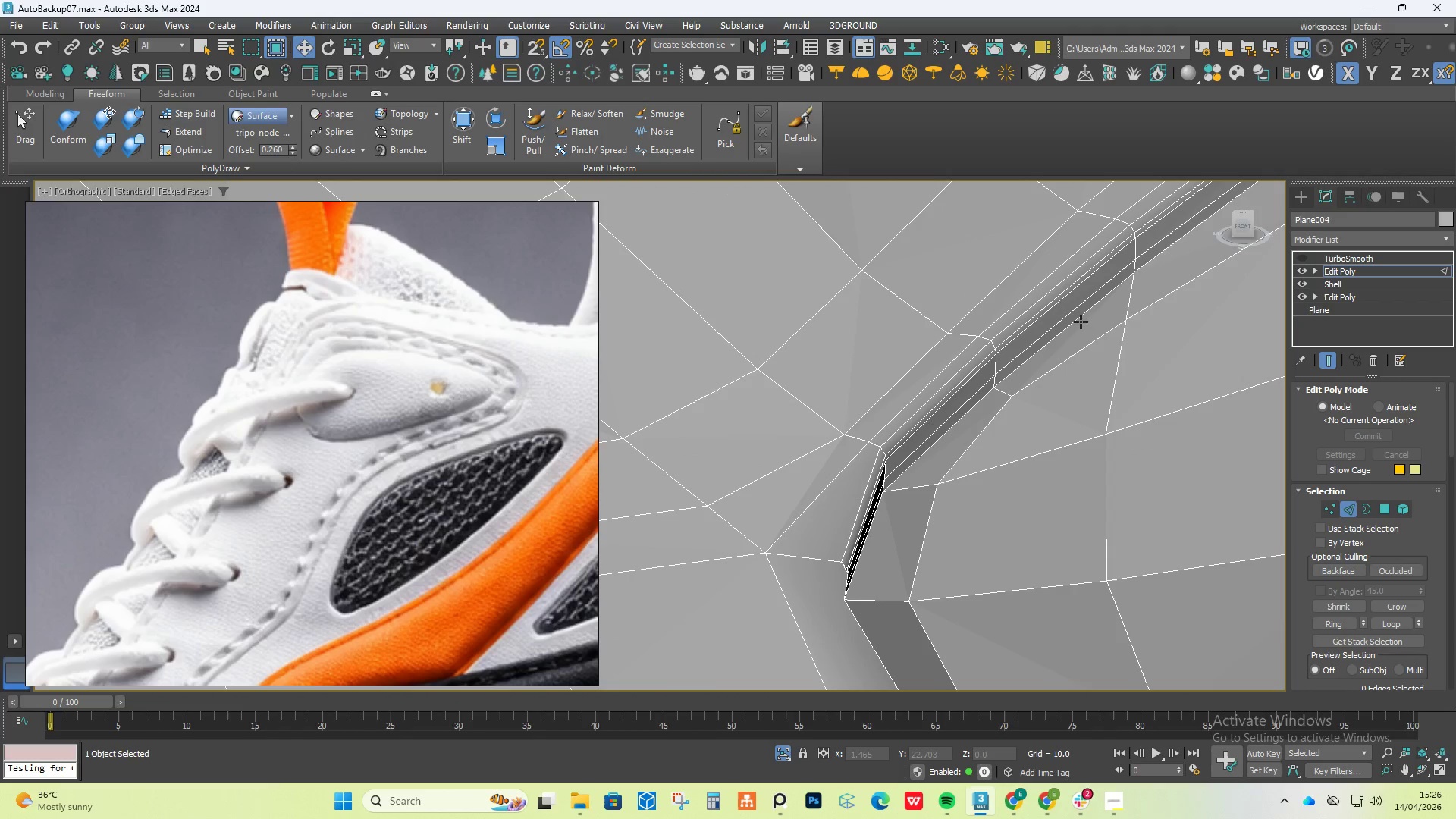 
hold_key(key=AltLeft, duration=0.75)
 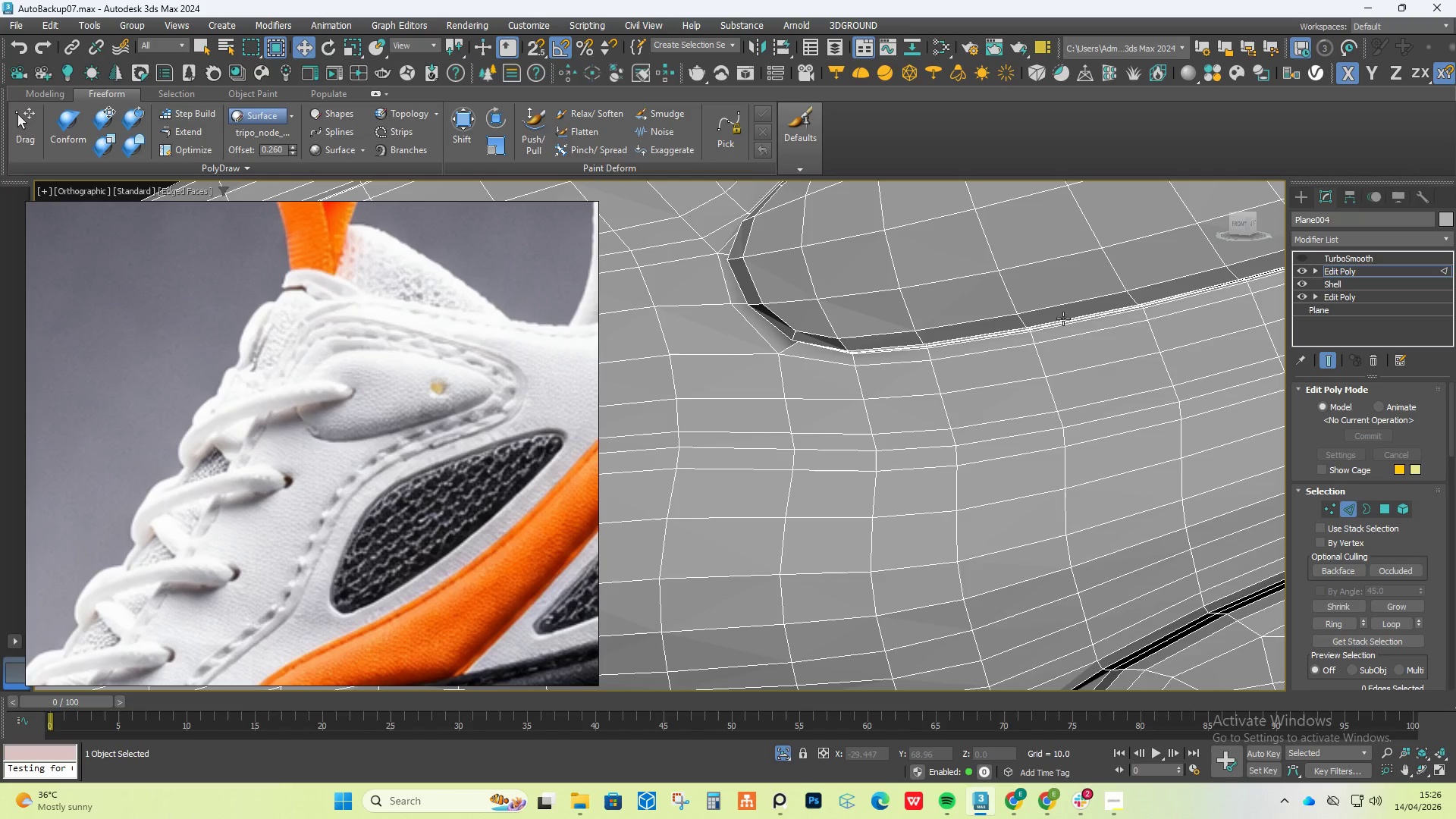 
scroll: coordinate [1057, 364], scroll_direction: down, amount: 3.0
 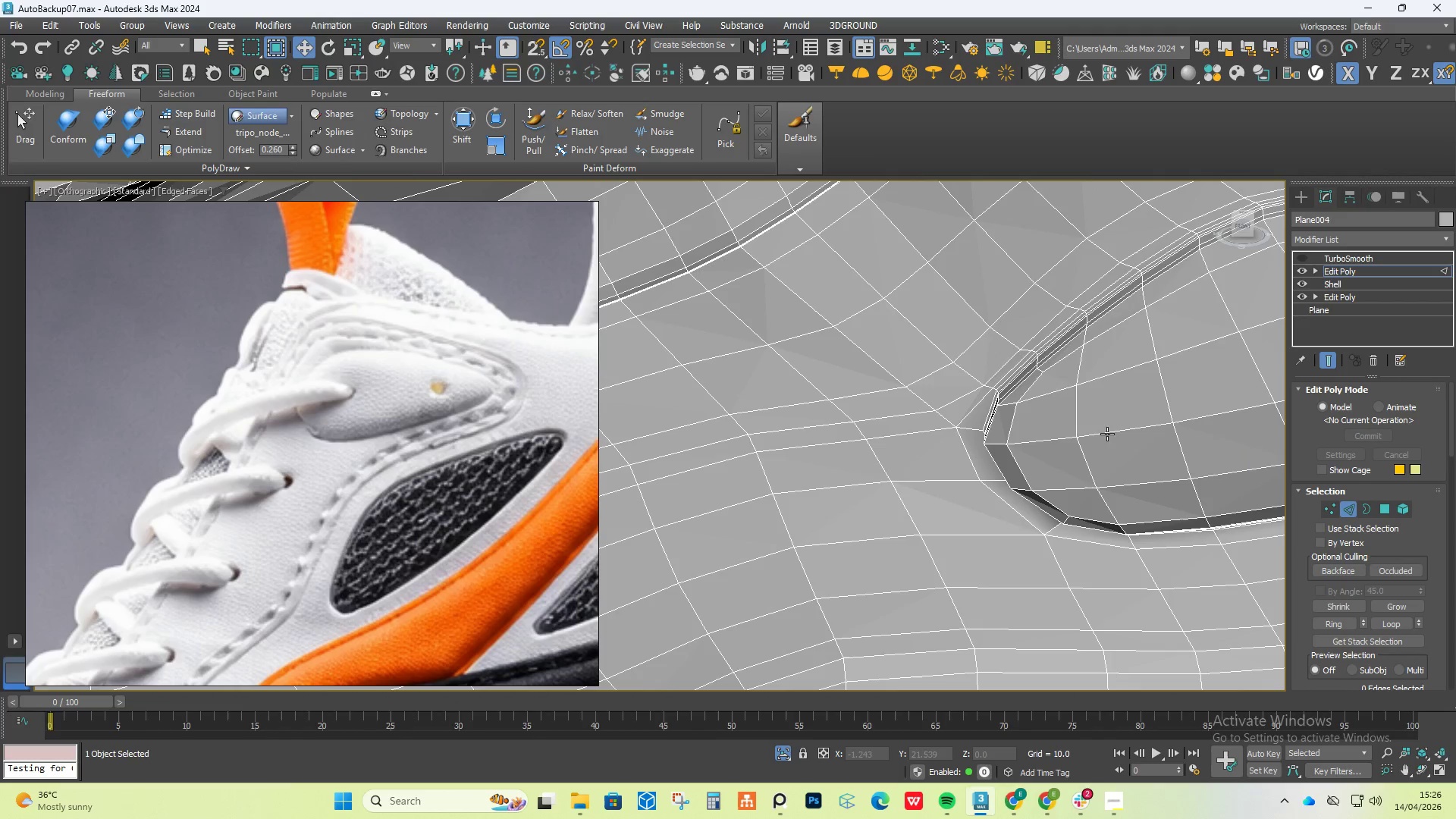 
hold_key(key=AltLeft, duration=0.41)
scroll: coordinate [1084, 359], scroll_direction: none, amount: 0.0
 